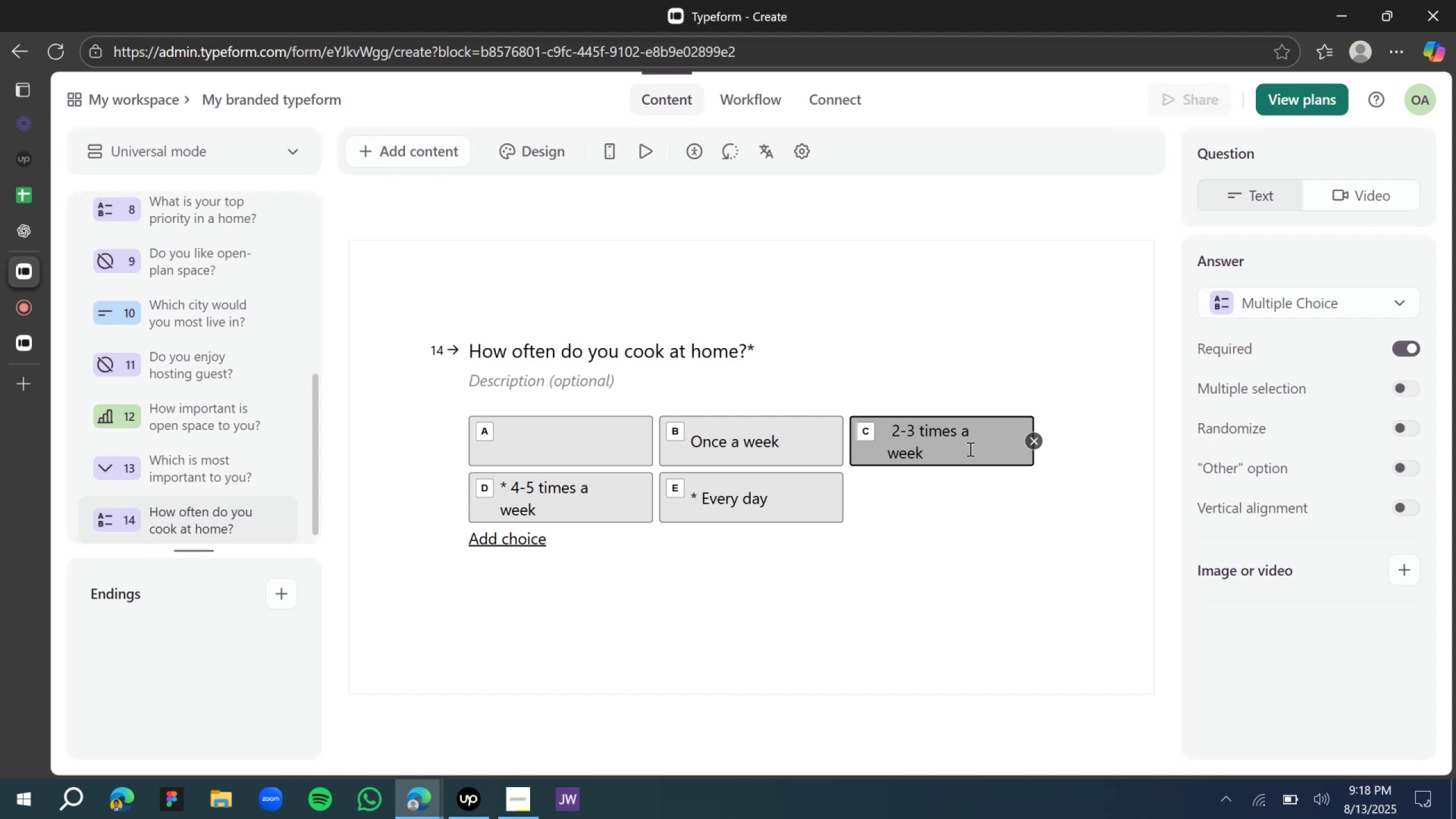 
key(Delete)
 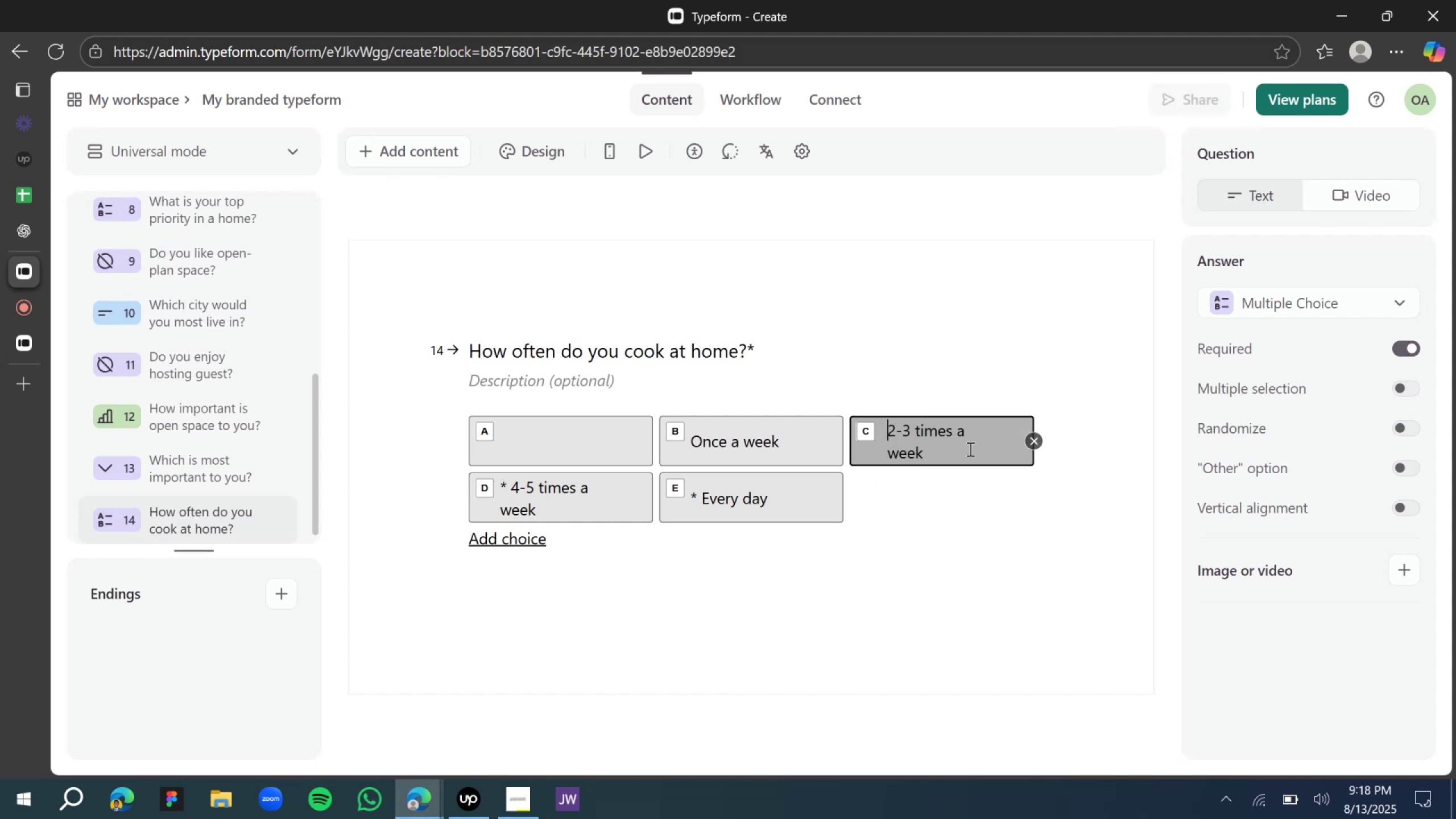 
key(Backspace)
 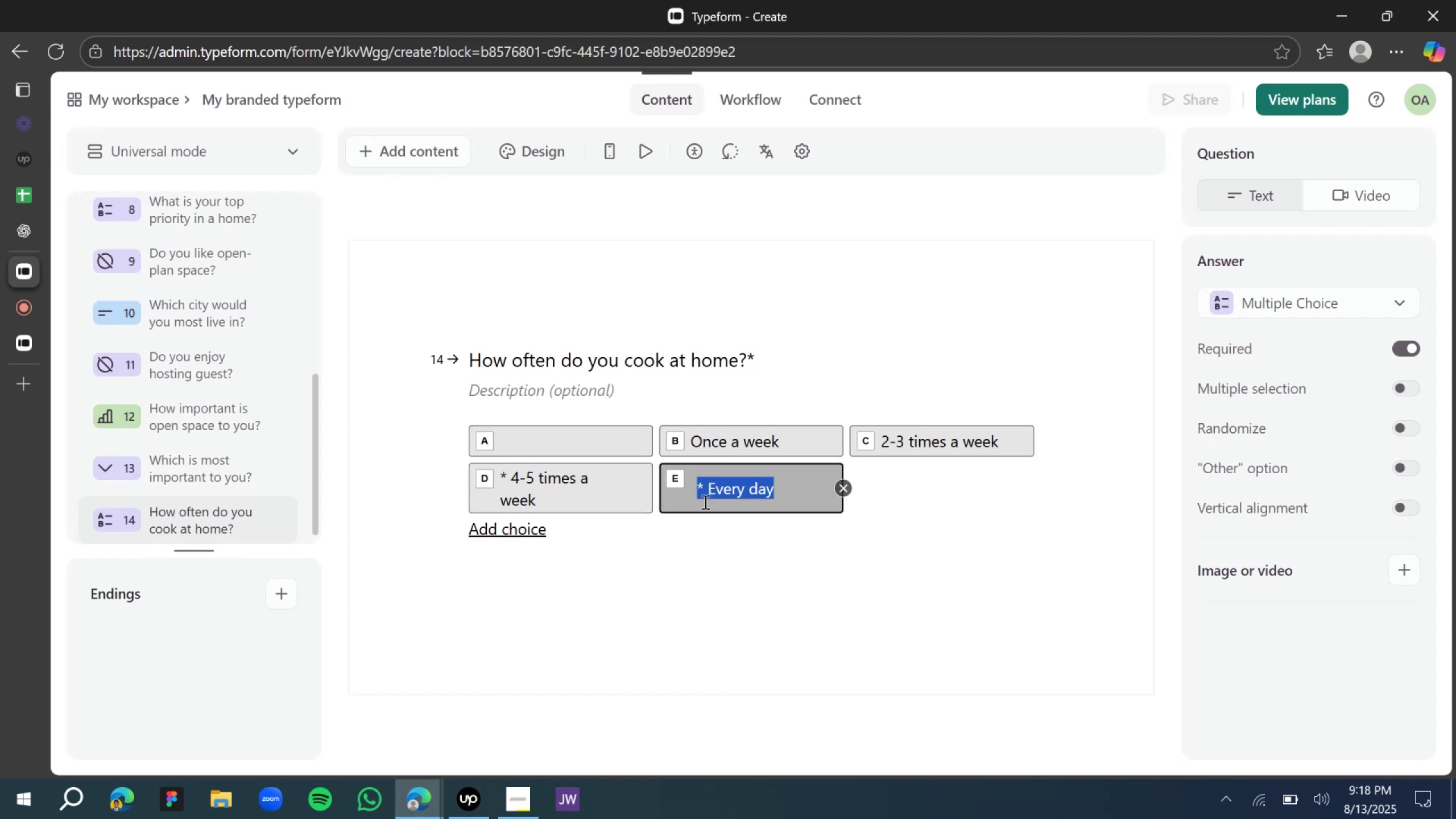 
left_click([708, 495])
 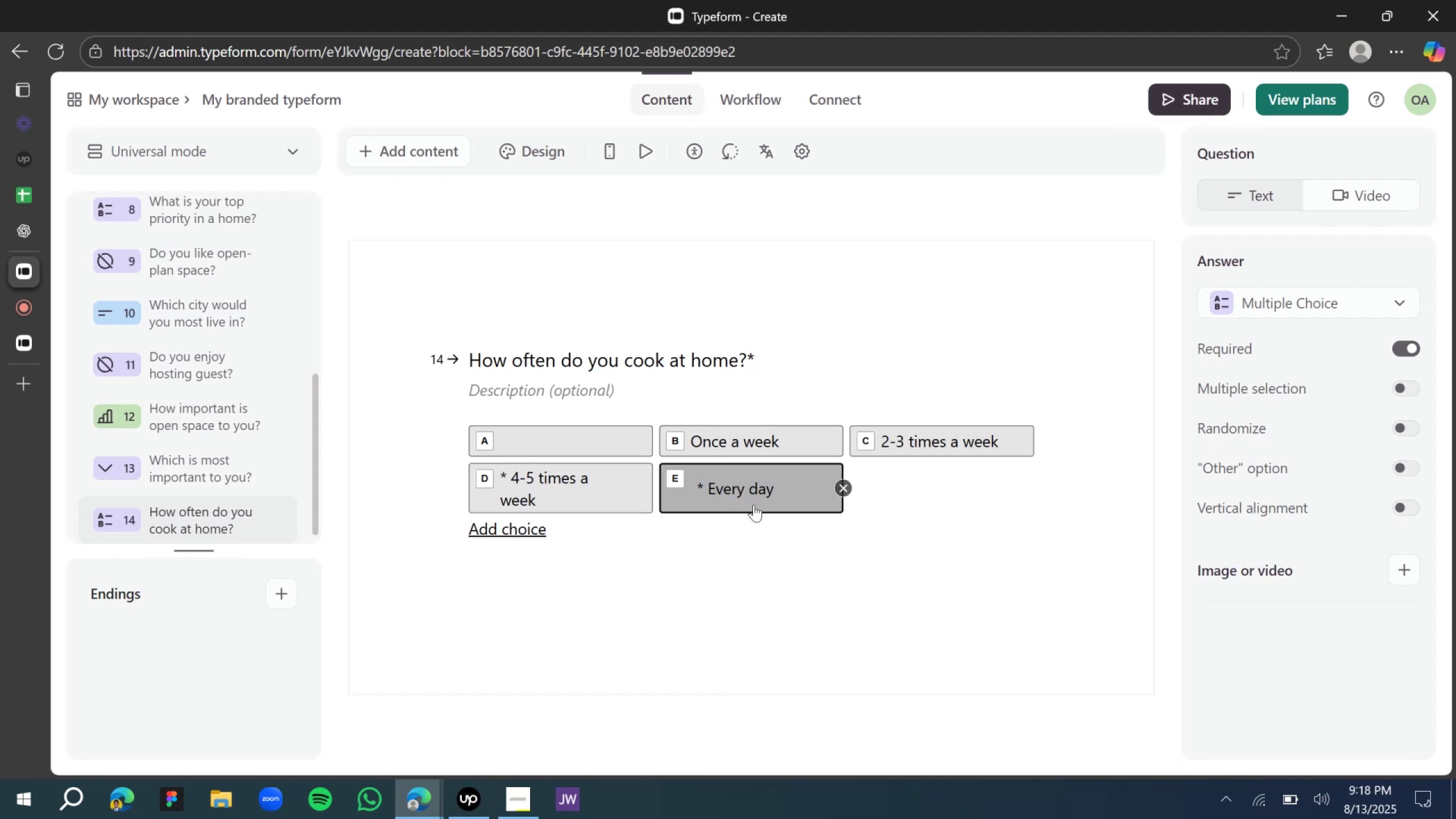 
key(Backspace)
 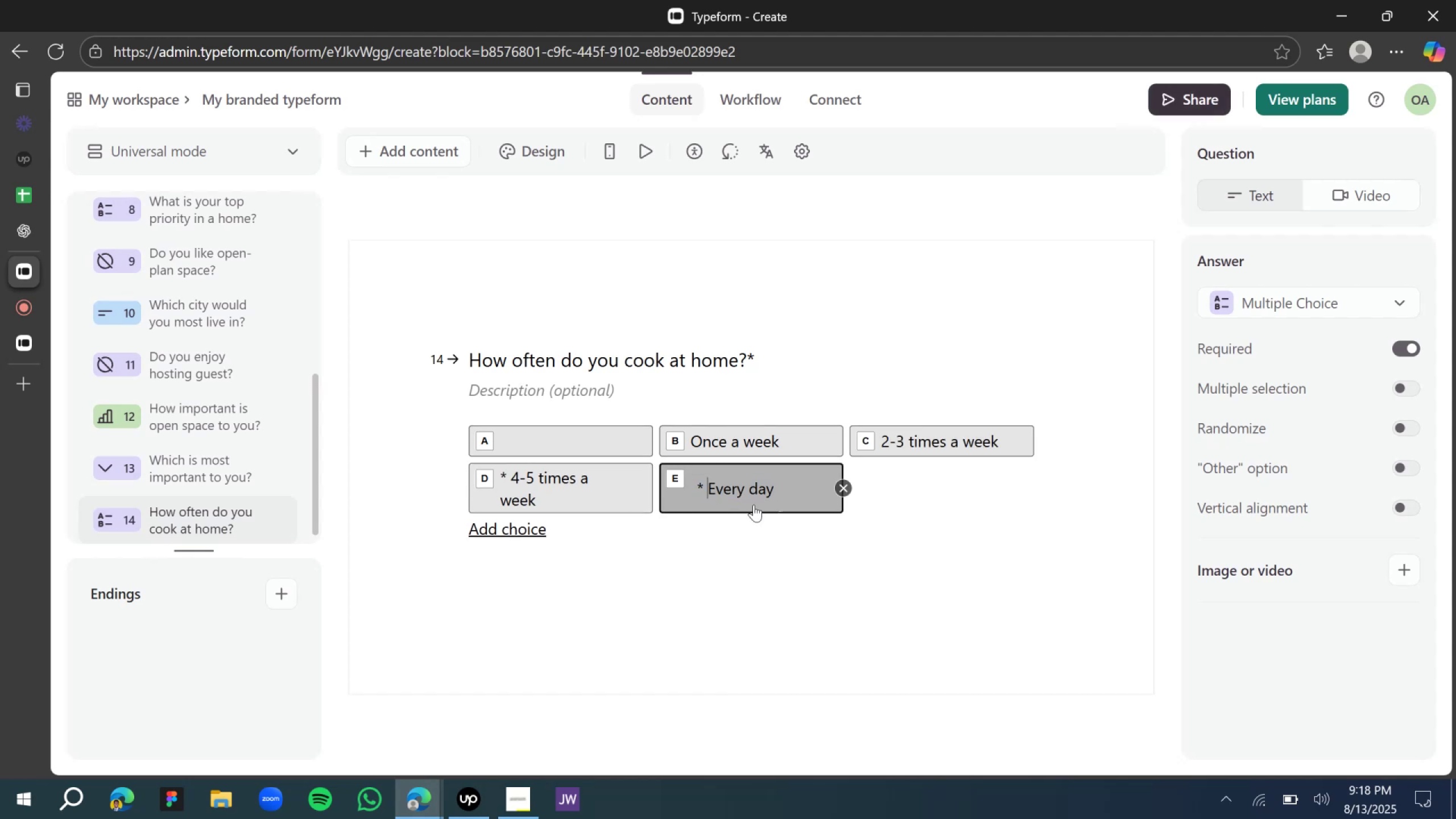 
key(Backspace)
 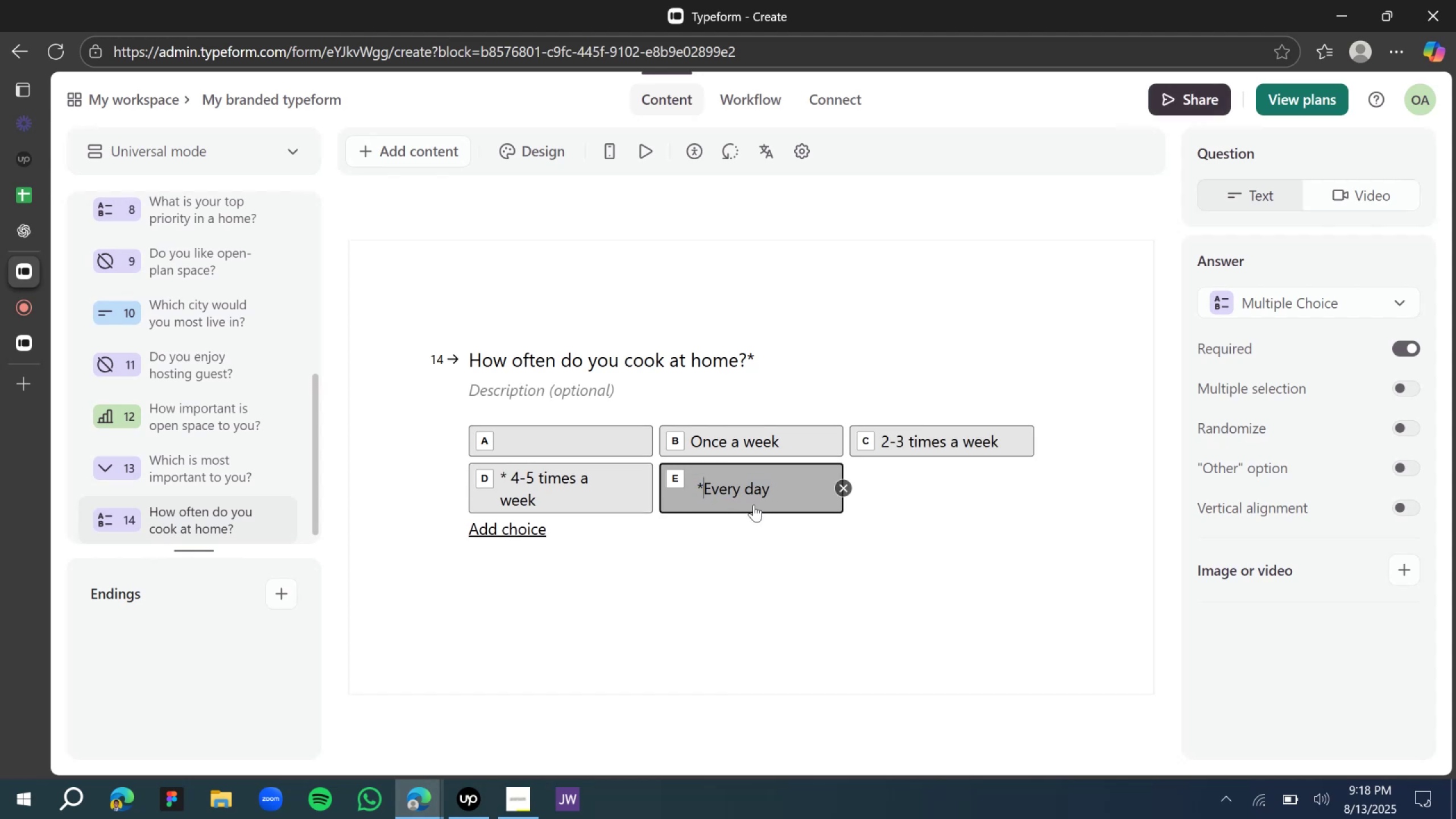 
key(Backspace)
 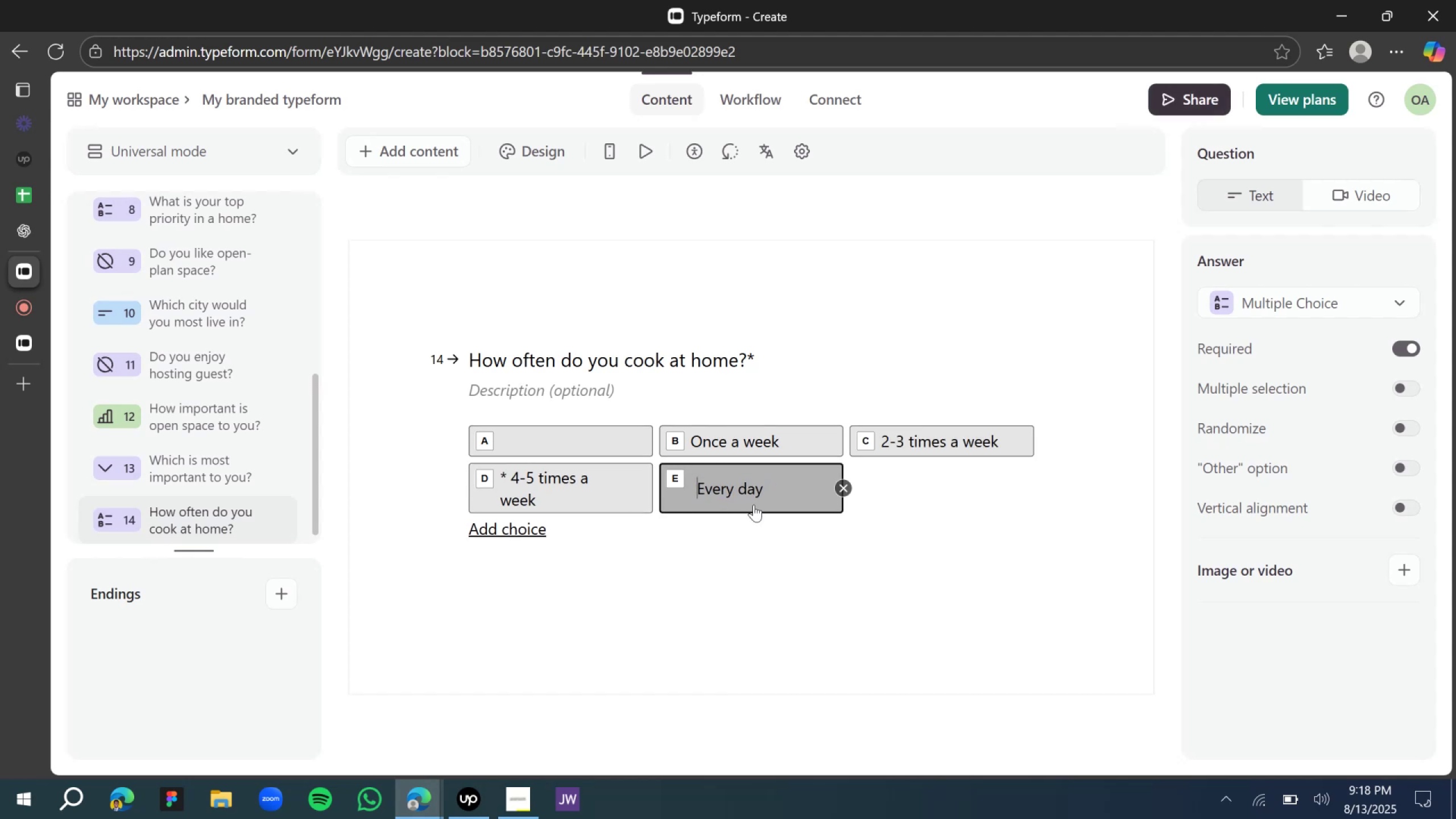 
key(Backspace)
 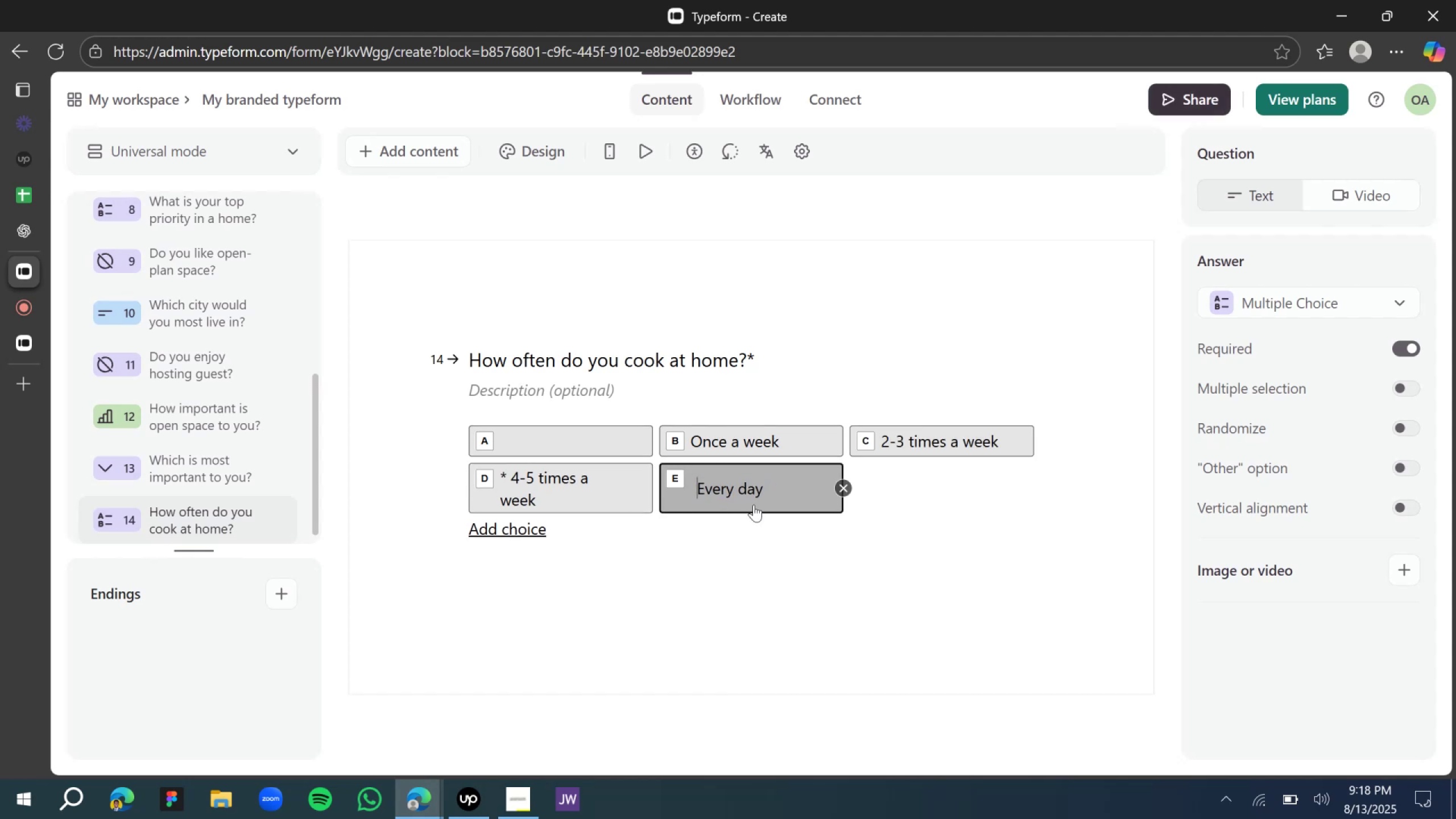 
key(Backspace)
 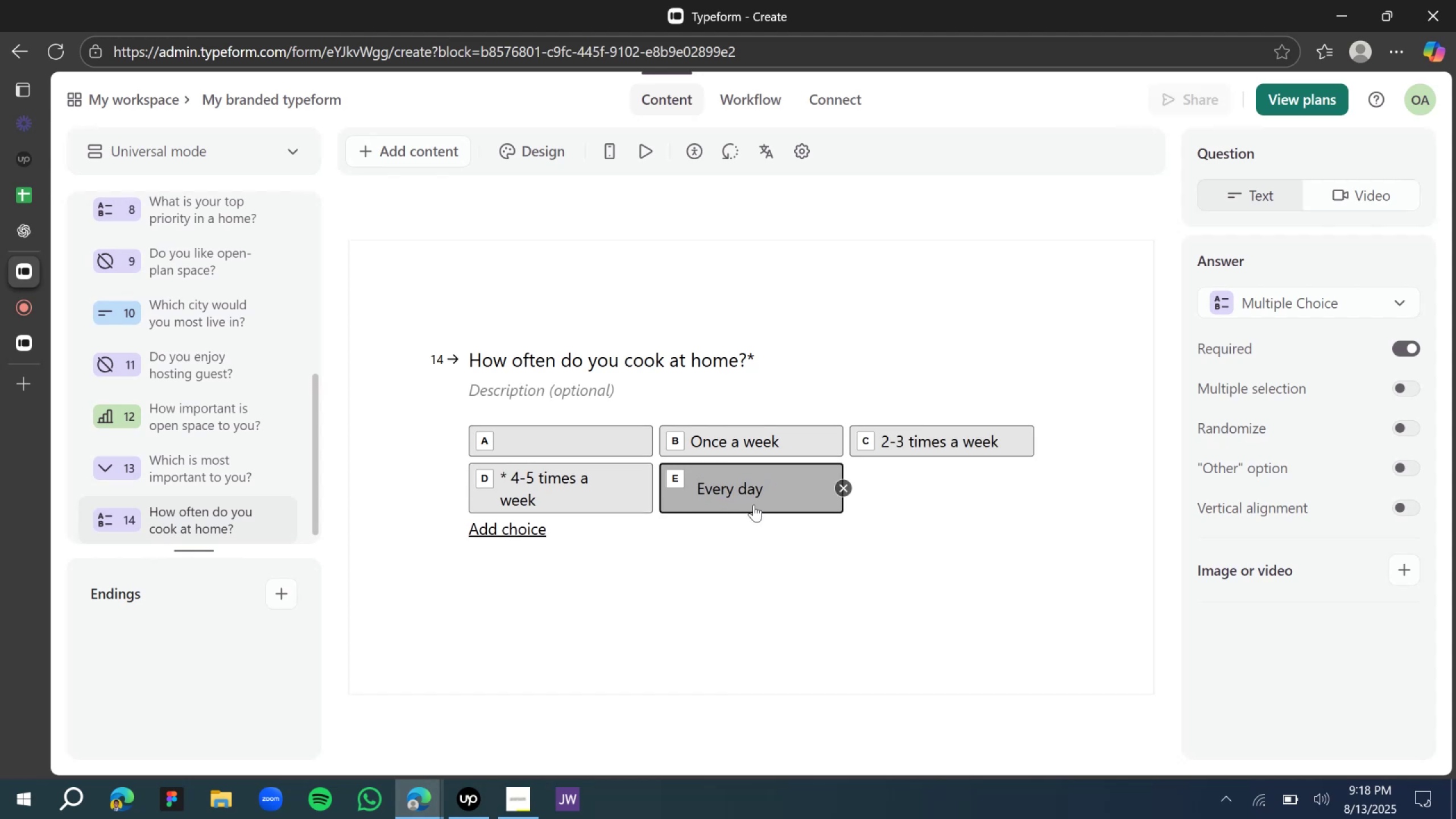 
key(Backspace)
 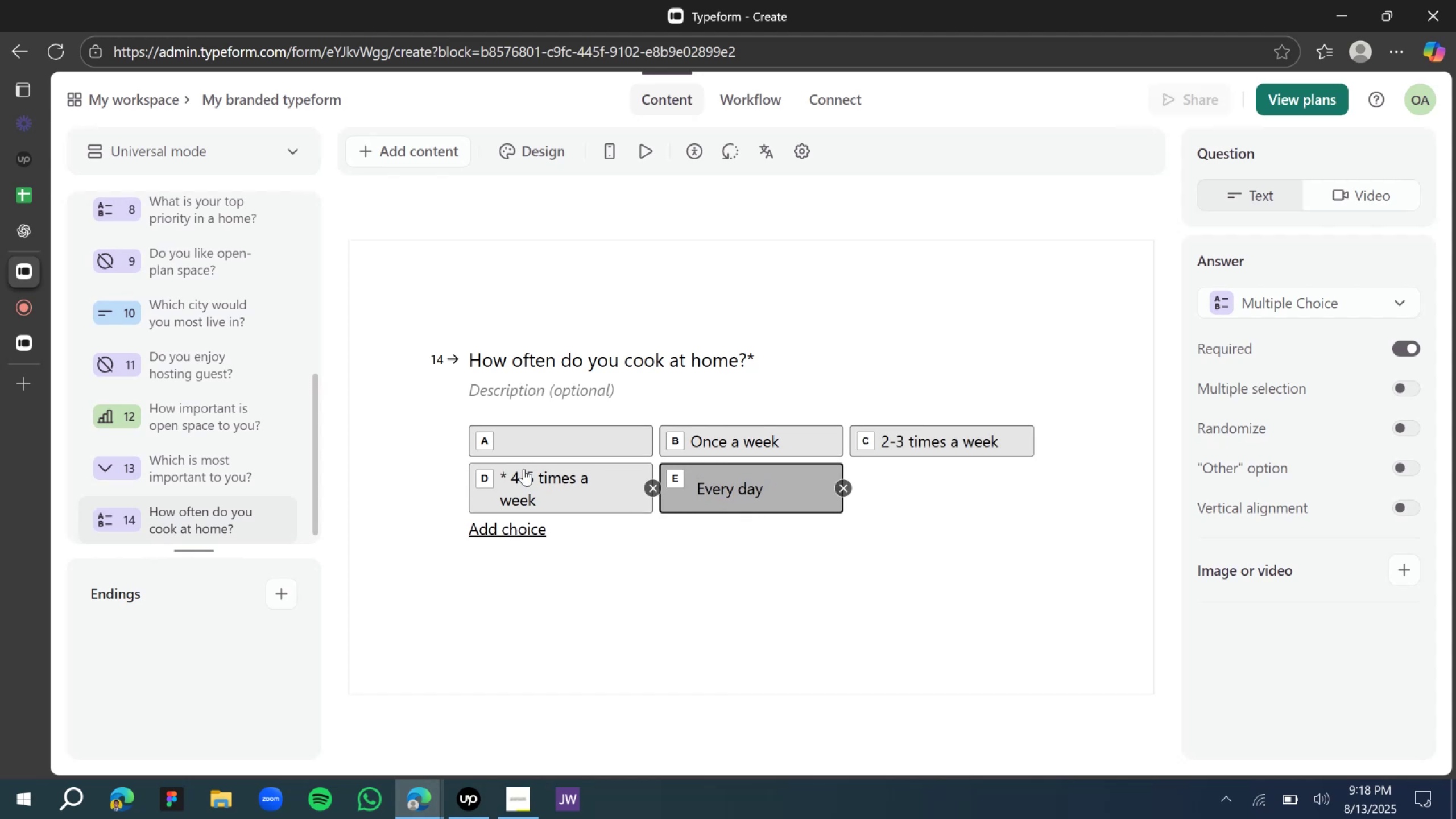 
double_click([508, 474])
 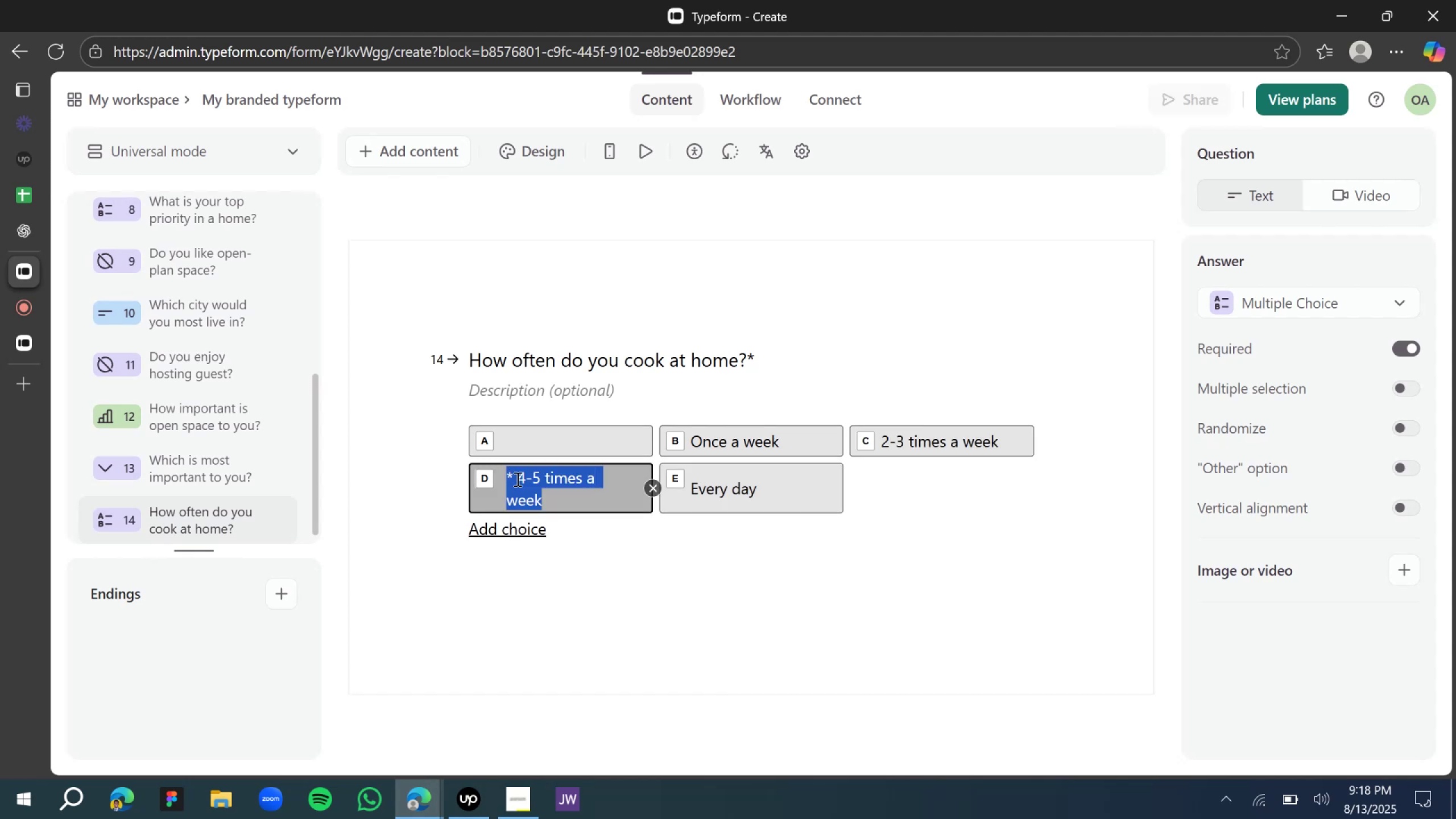 
triple_click([516, 479])
 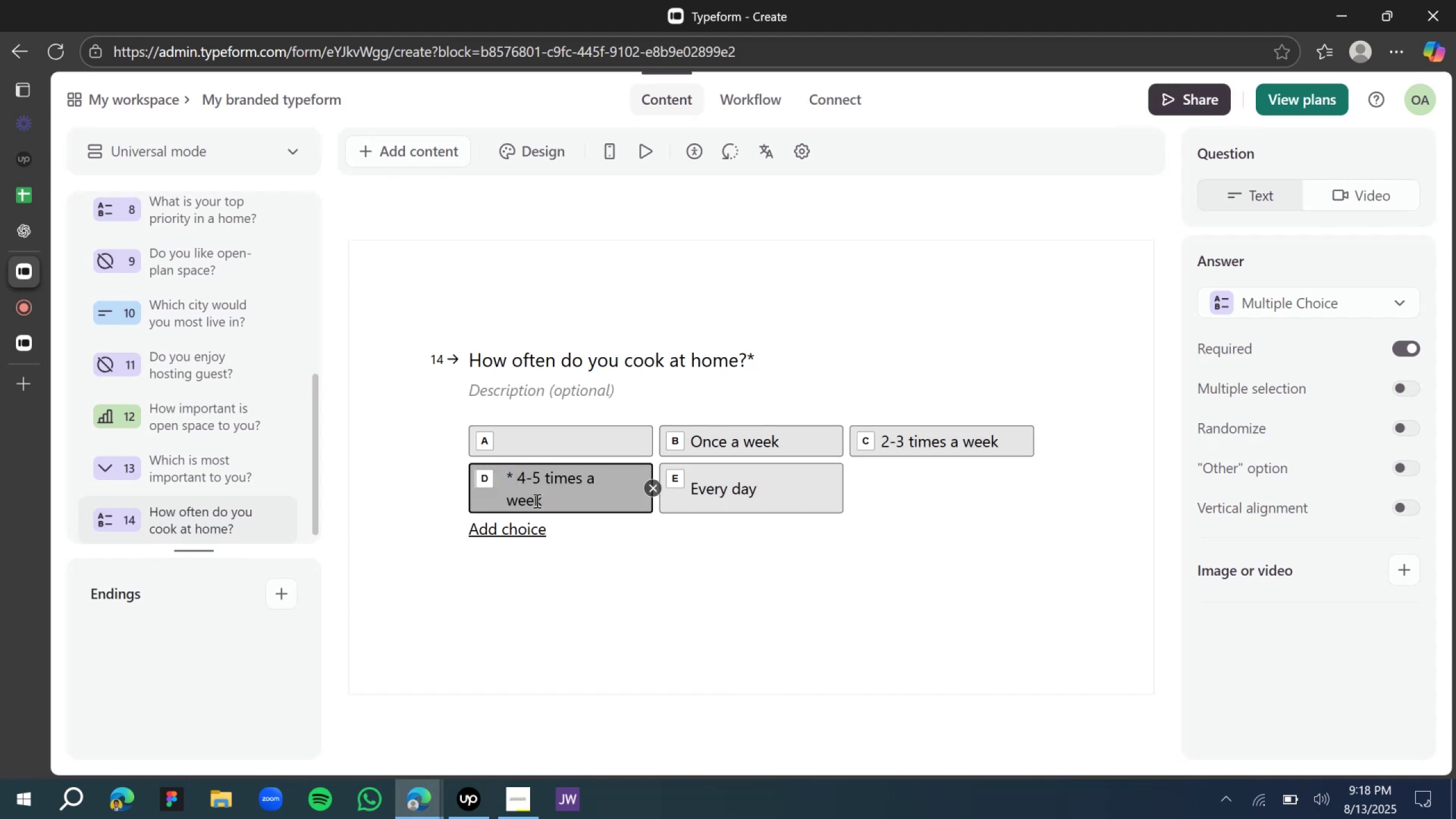 
key(Backspace)
 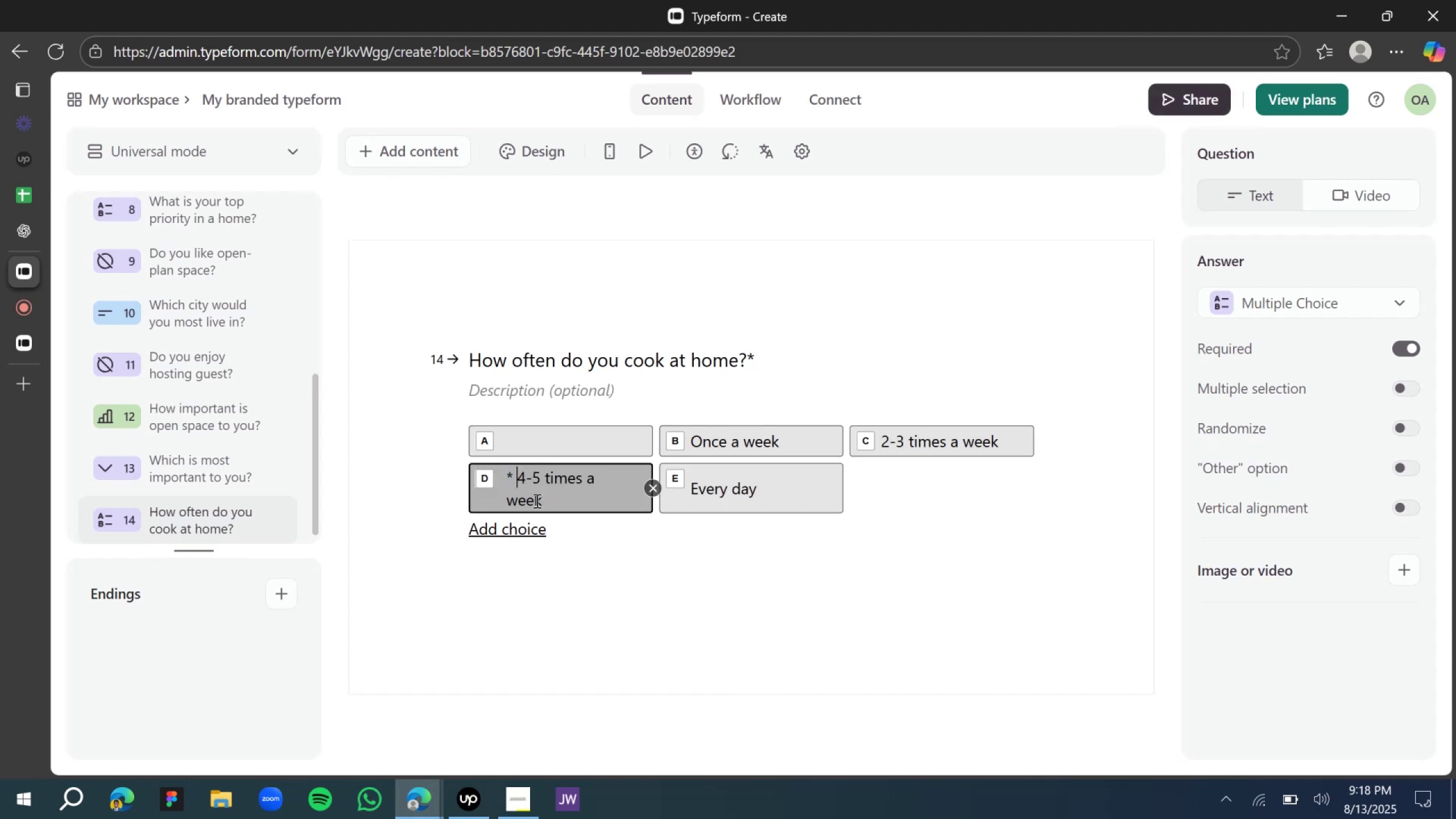 
key(Backspace)
 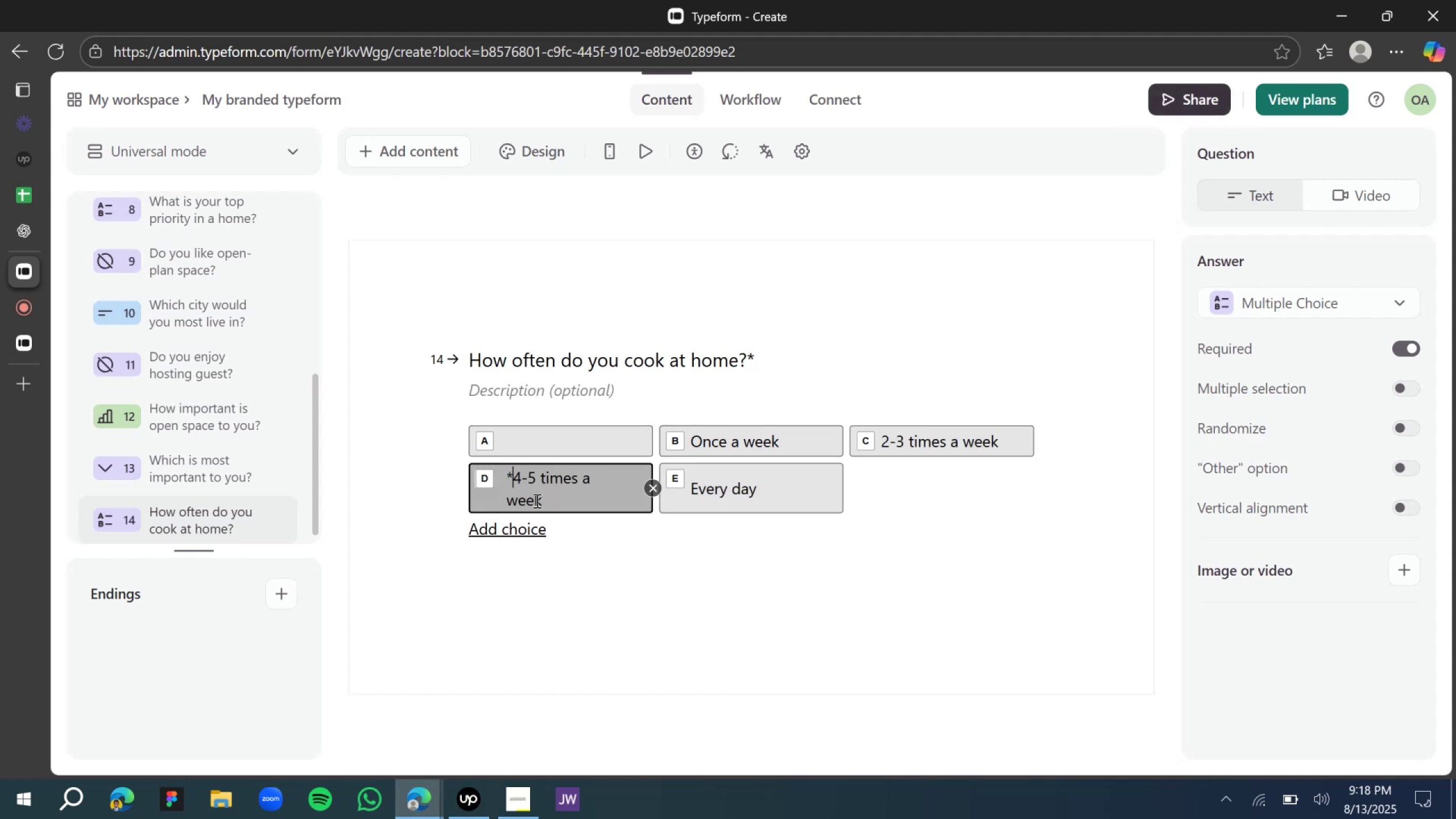 
key(Backspace)
 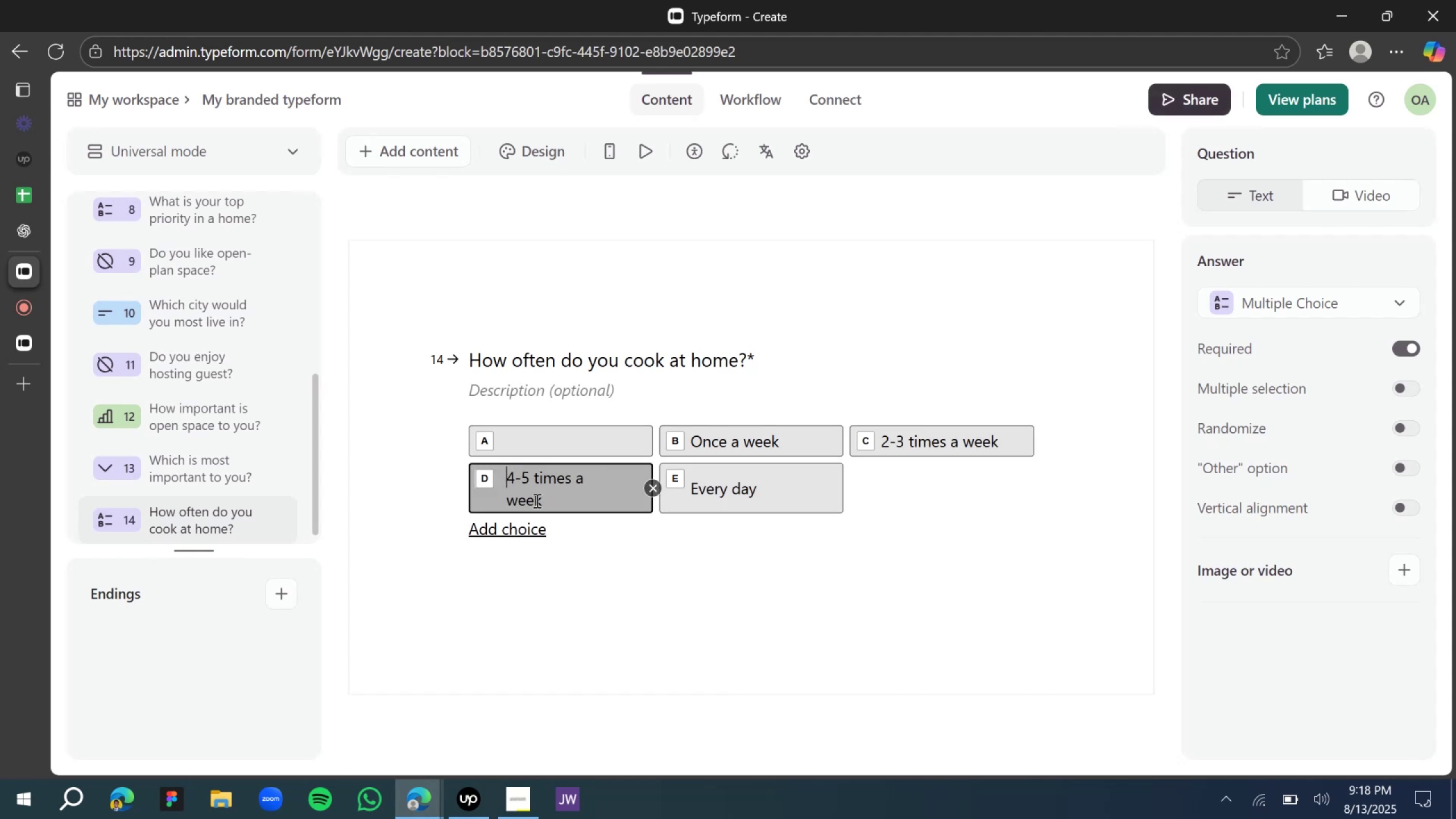 
key(Backspace)
 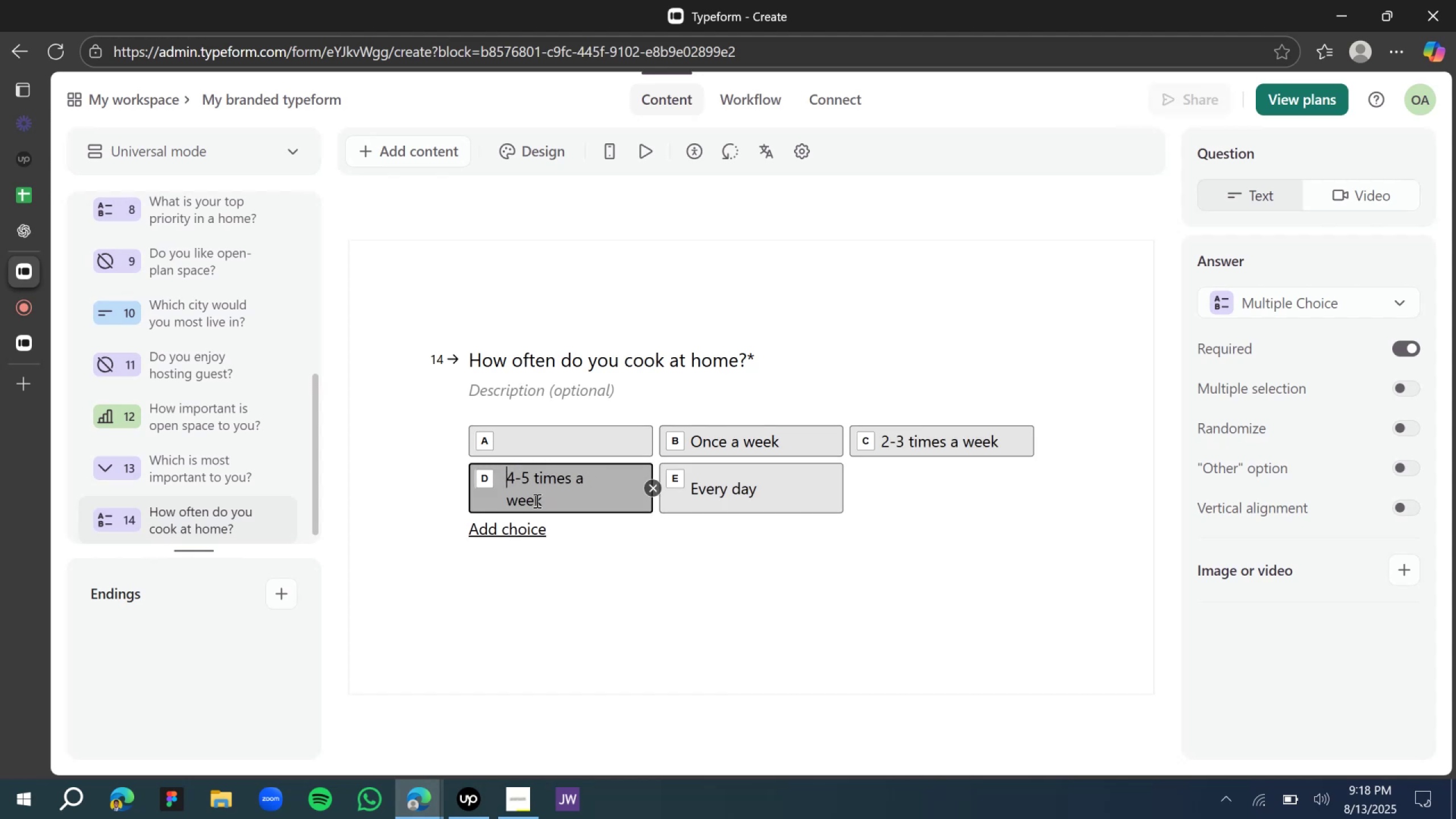 
key(Backspace)
 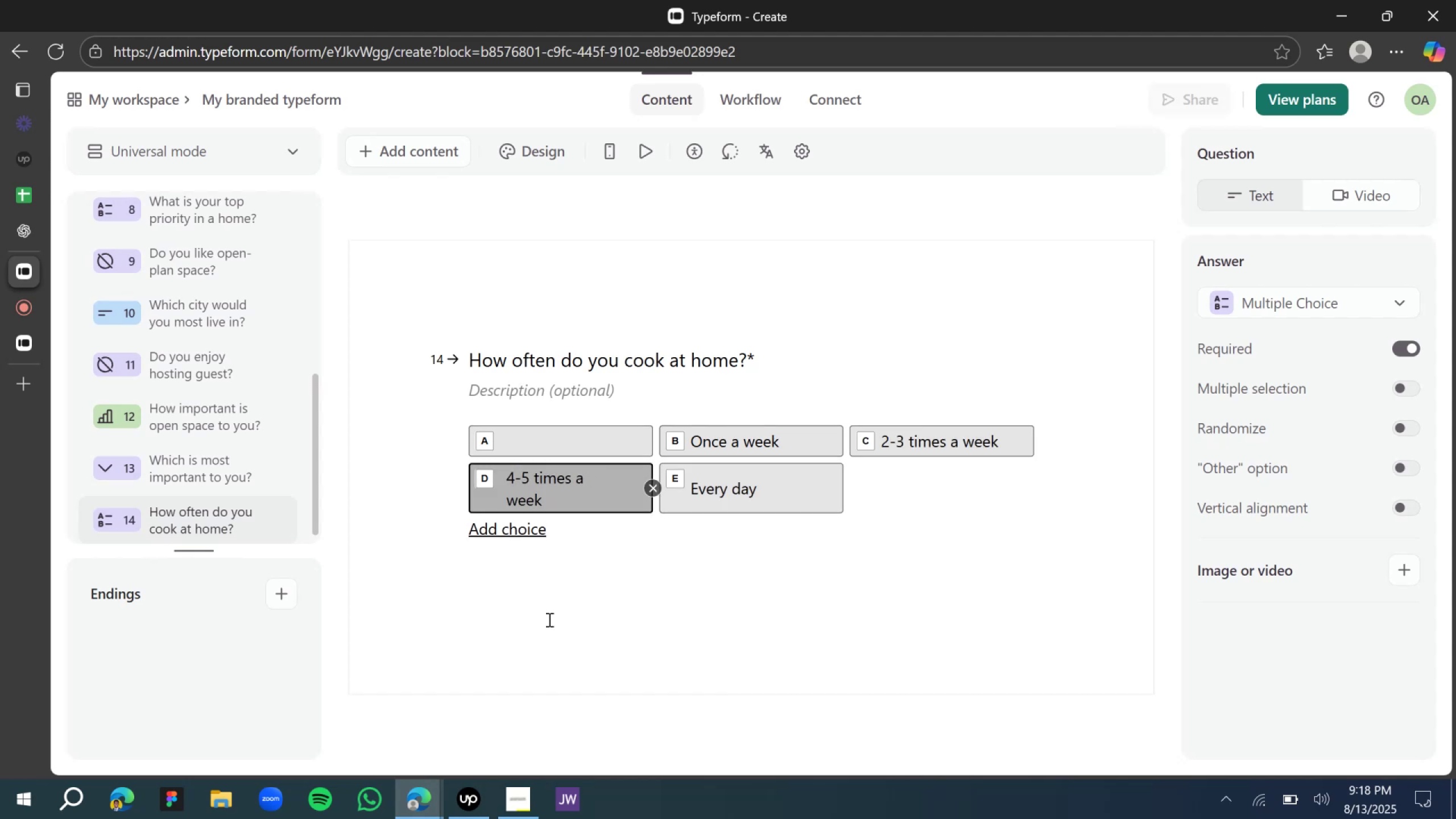 
left_click([549, 638])
 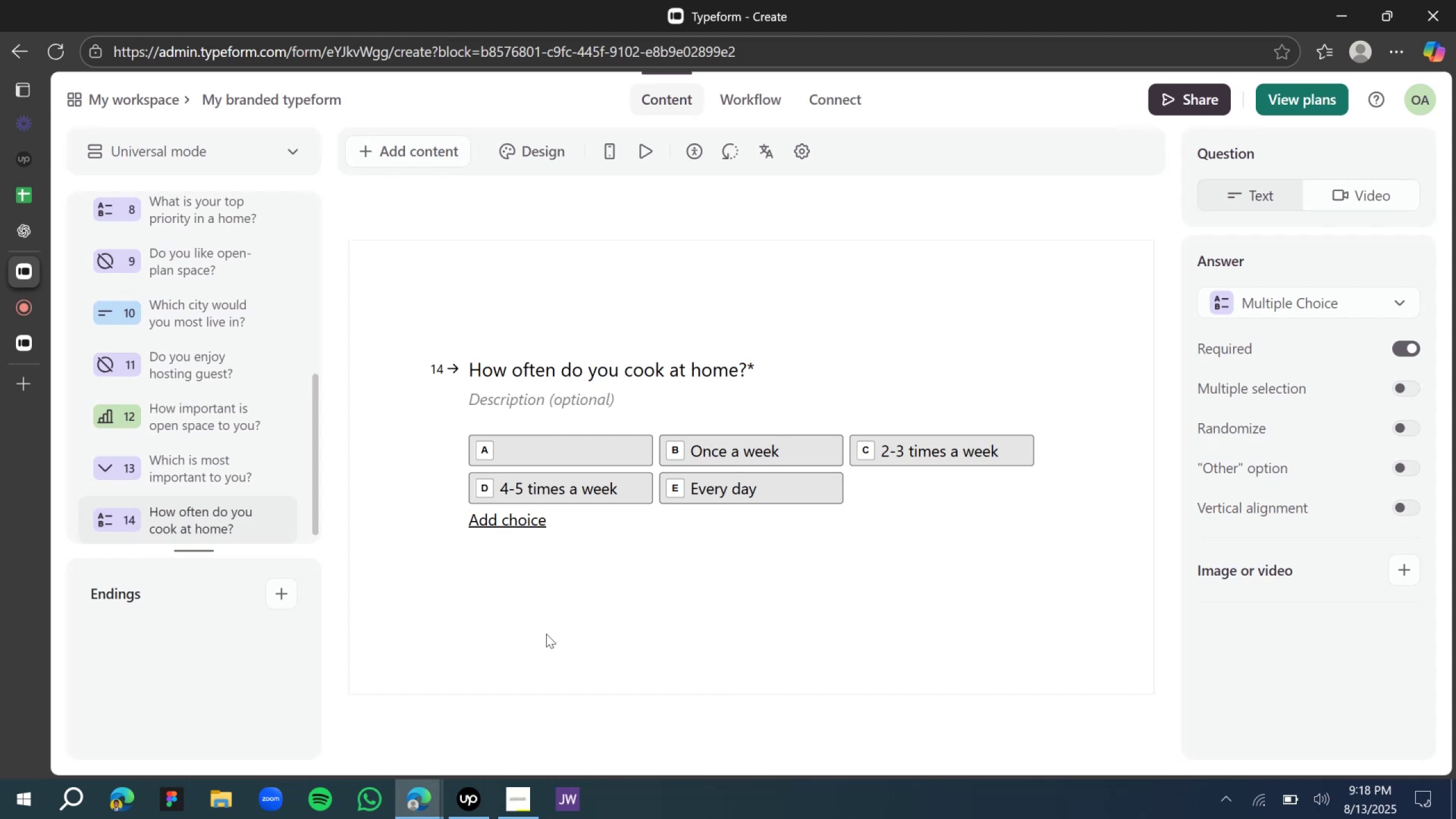 
wait(15.93)
 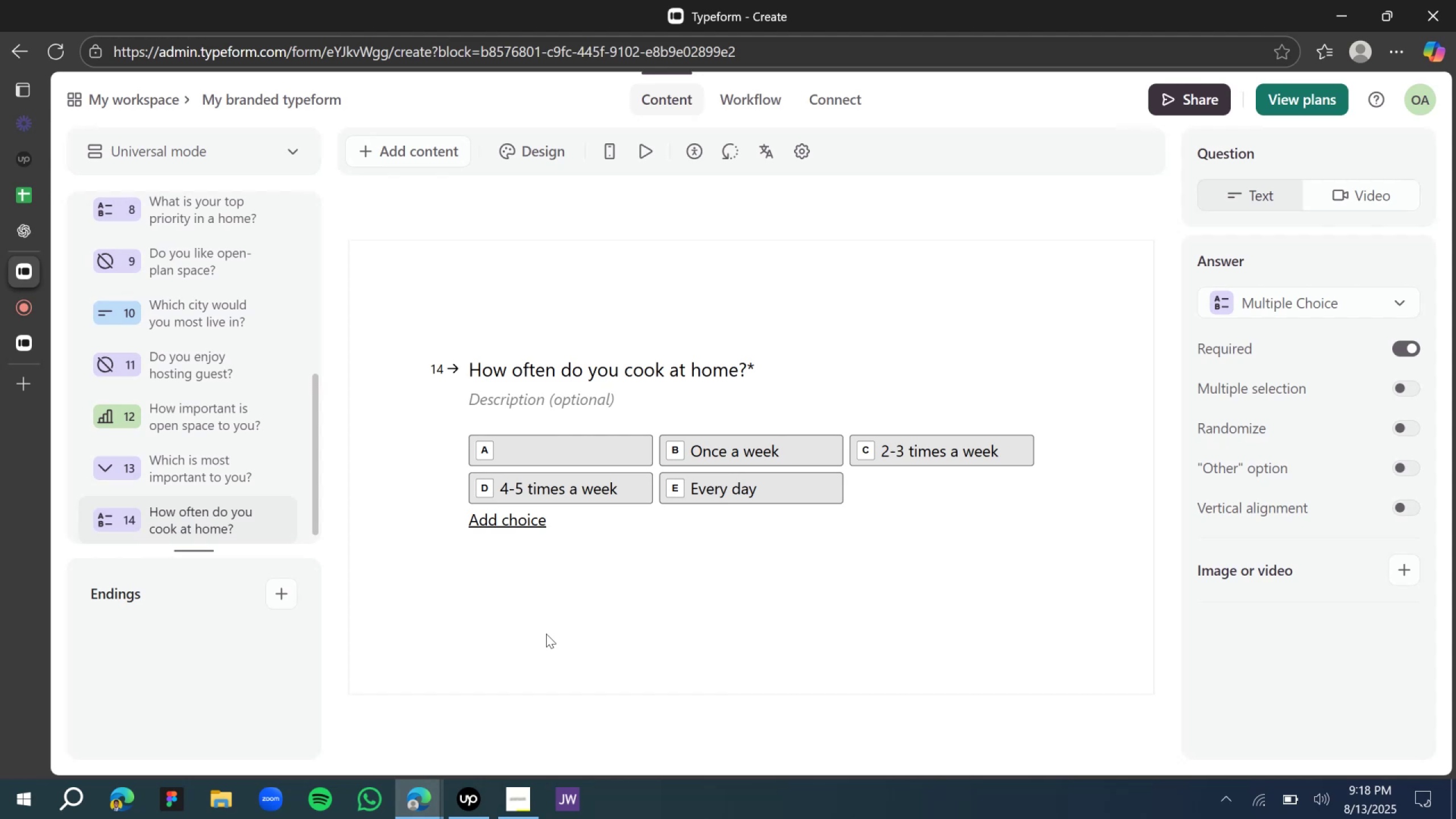 
left_click([759, 279])
 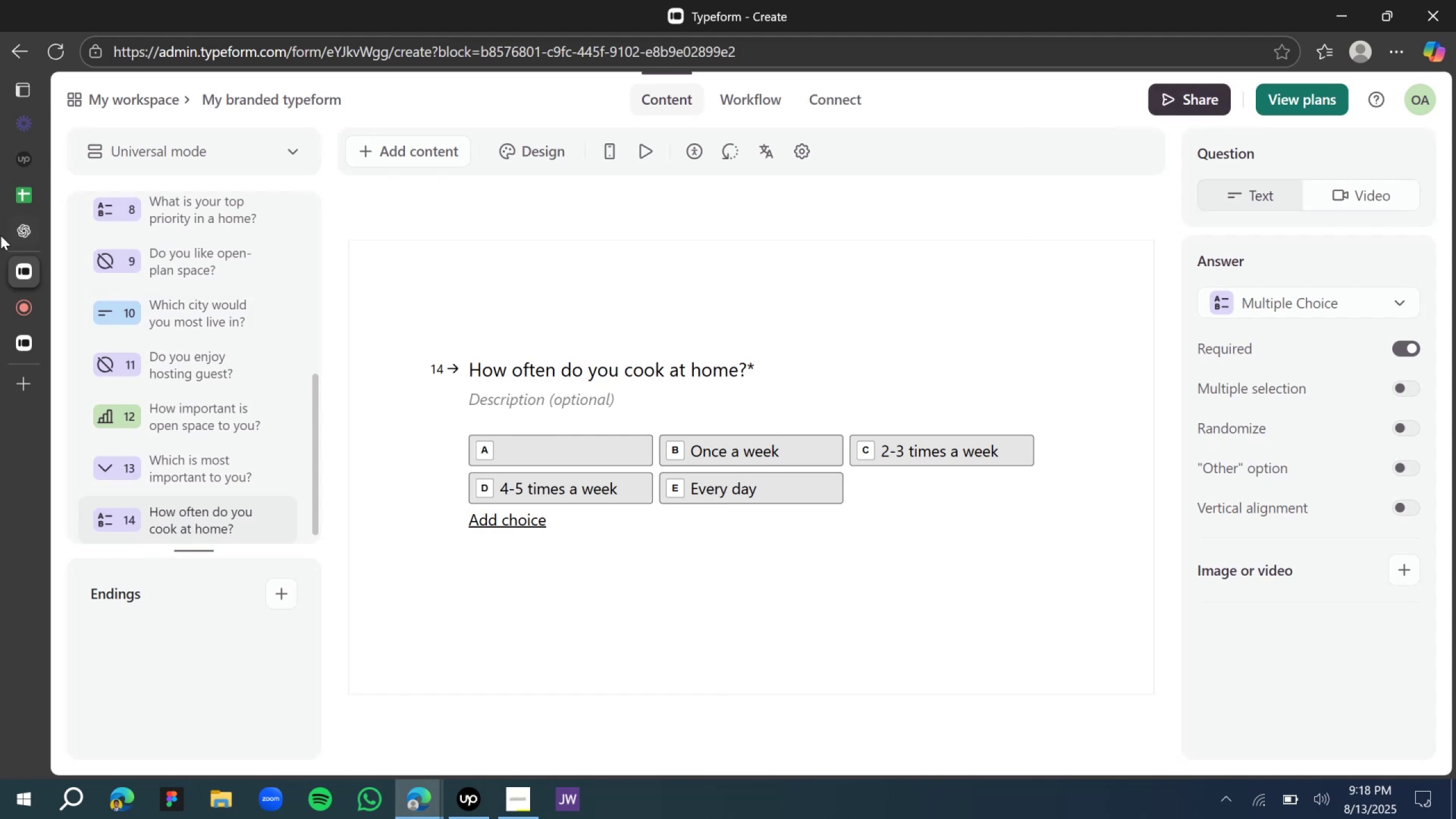 
left_click([57, 231])
 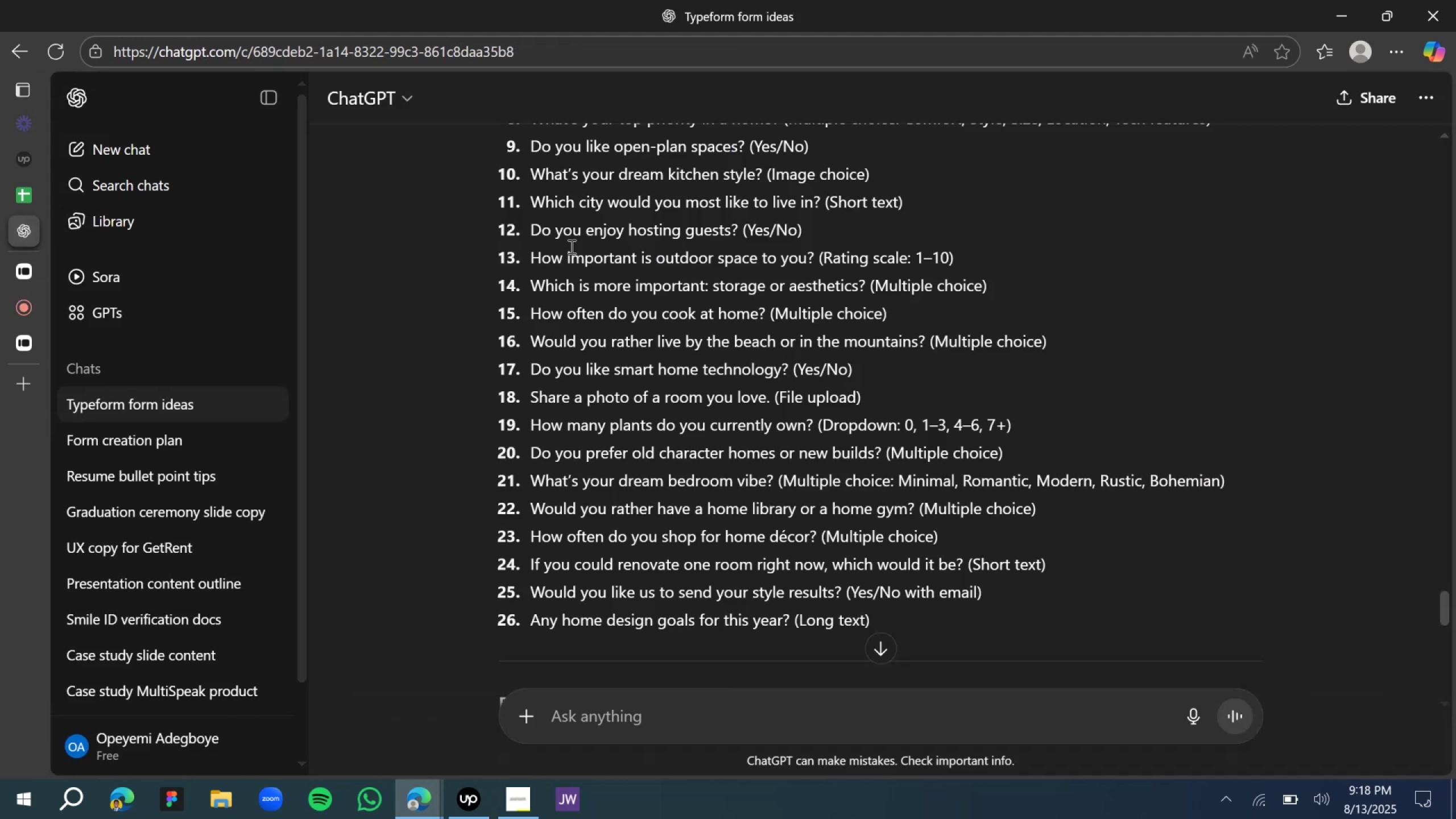 
wait(14.18)
 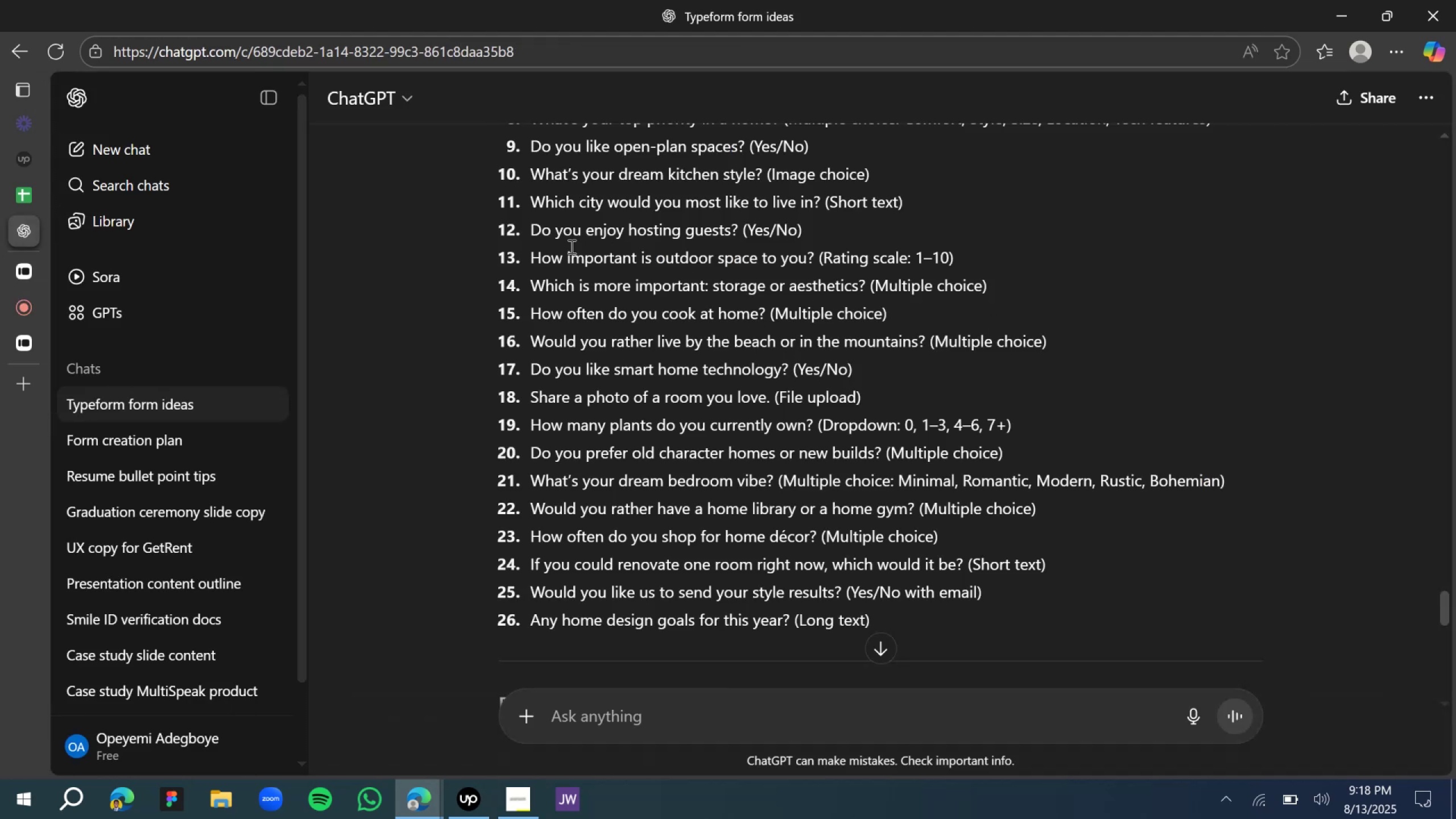 
scroll: coordinate [829, 328], scroll_direction: down, amount: 1.0
 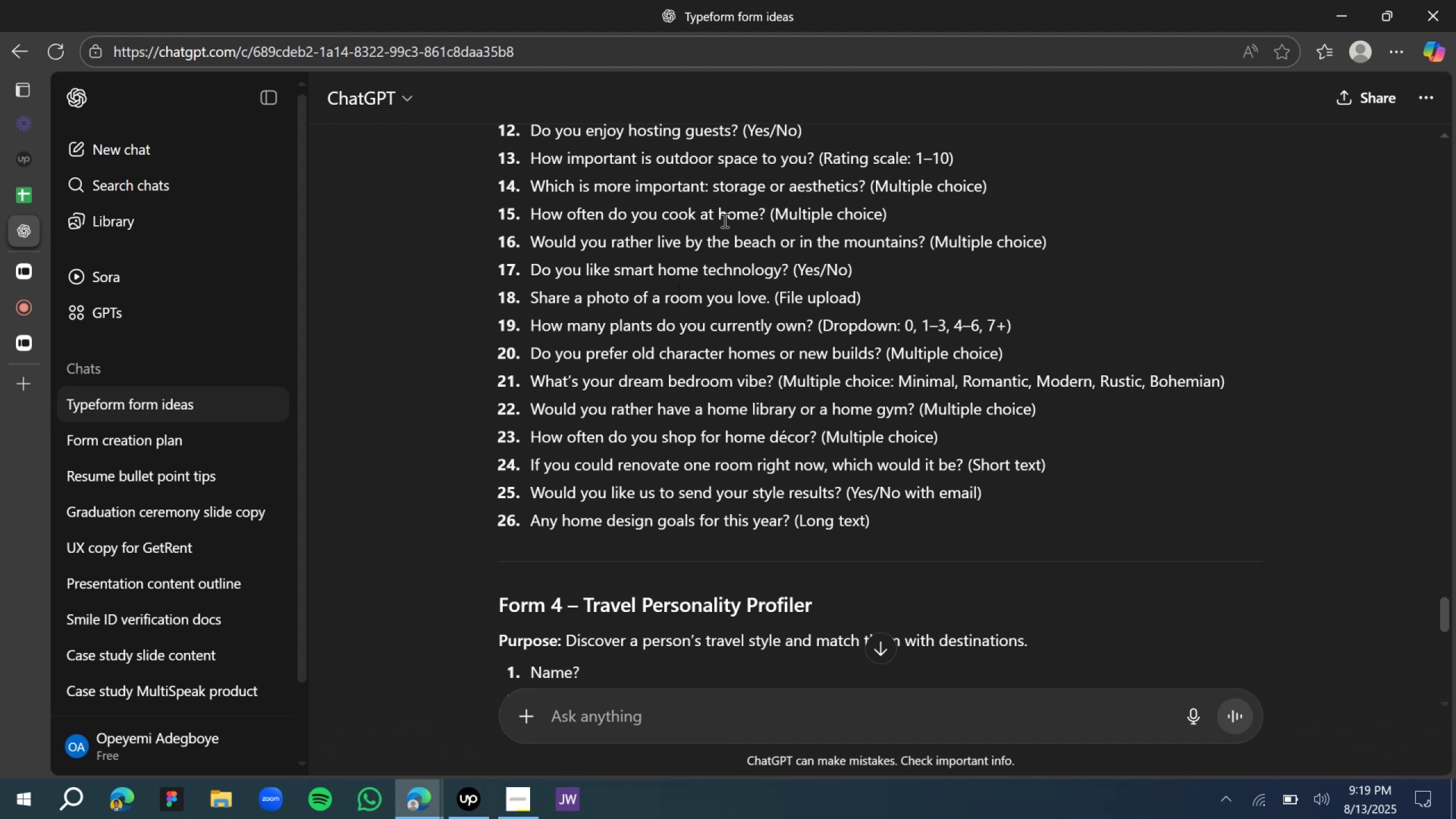 
wait(12.37)
 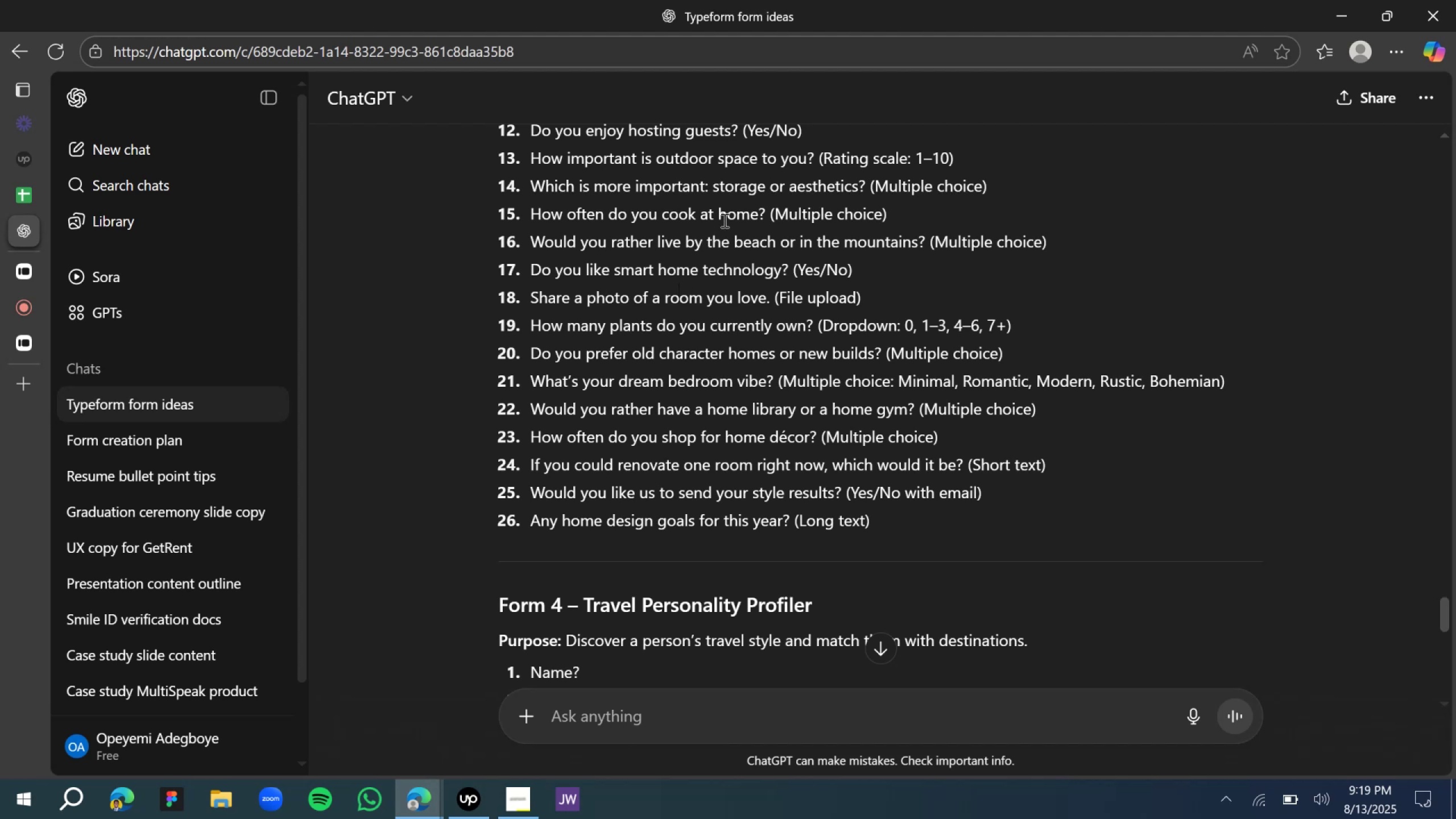 
left_click([38, 267])
 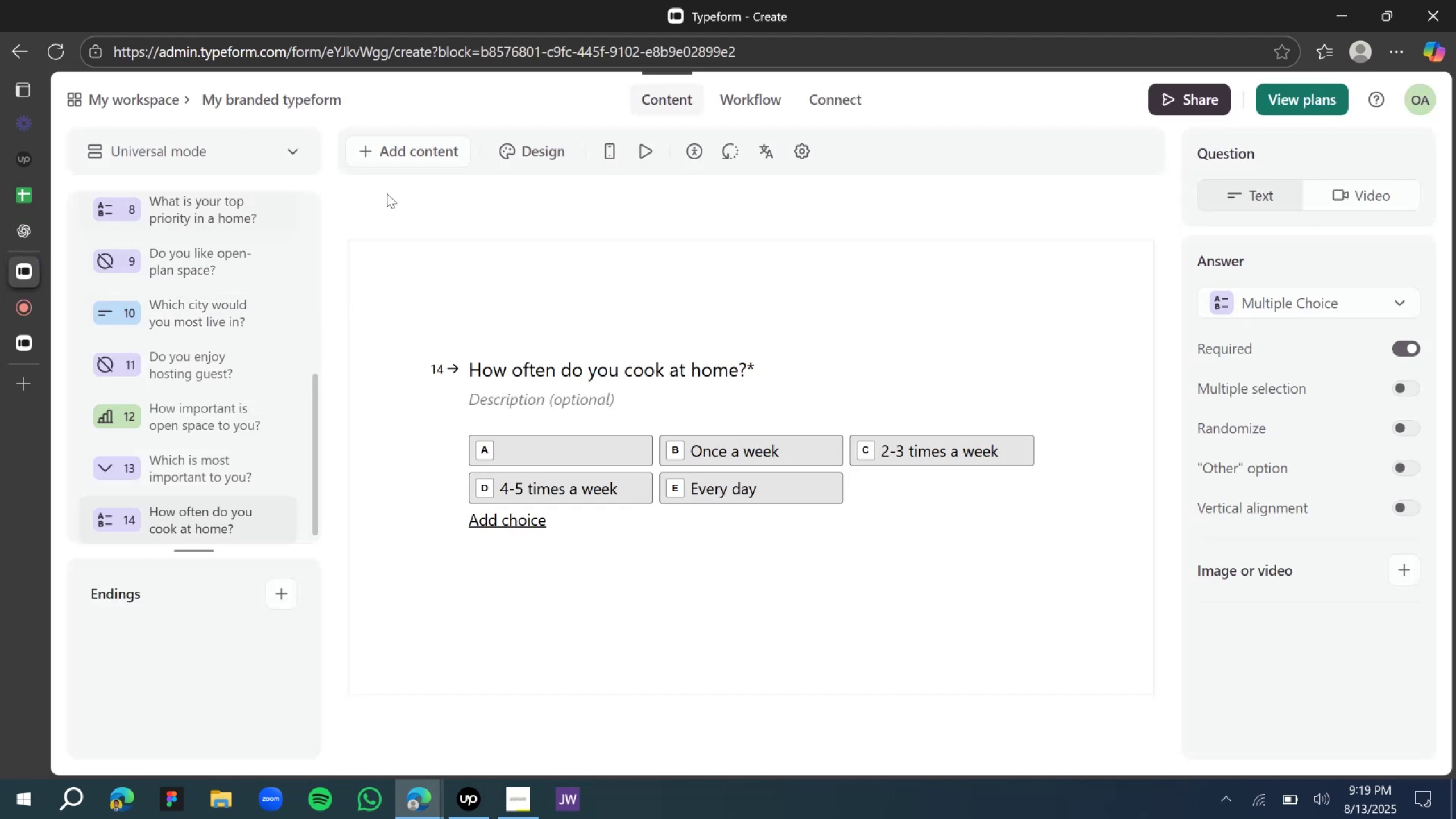 
left_click([403, 155])
 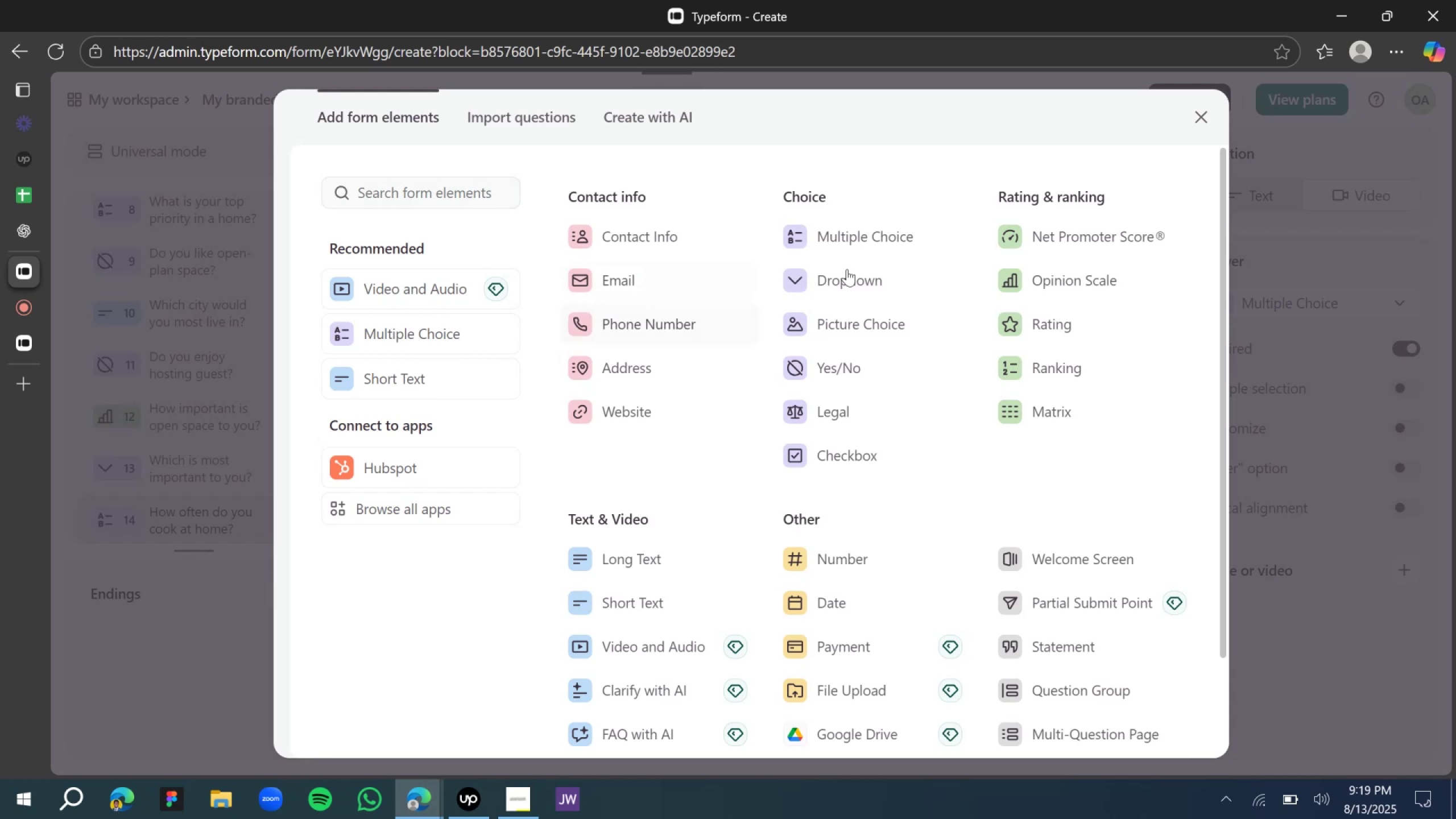 
left_click([857, 232])
 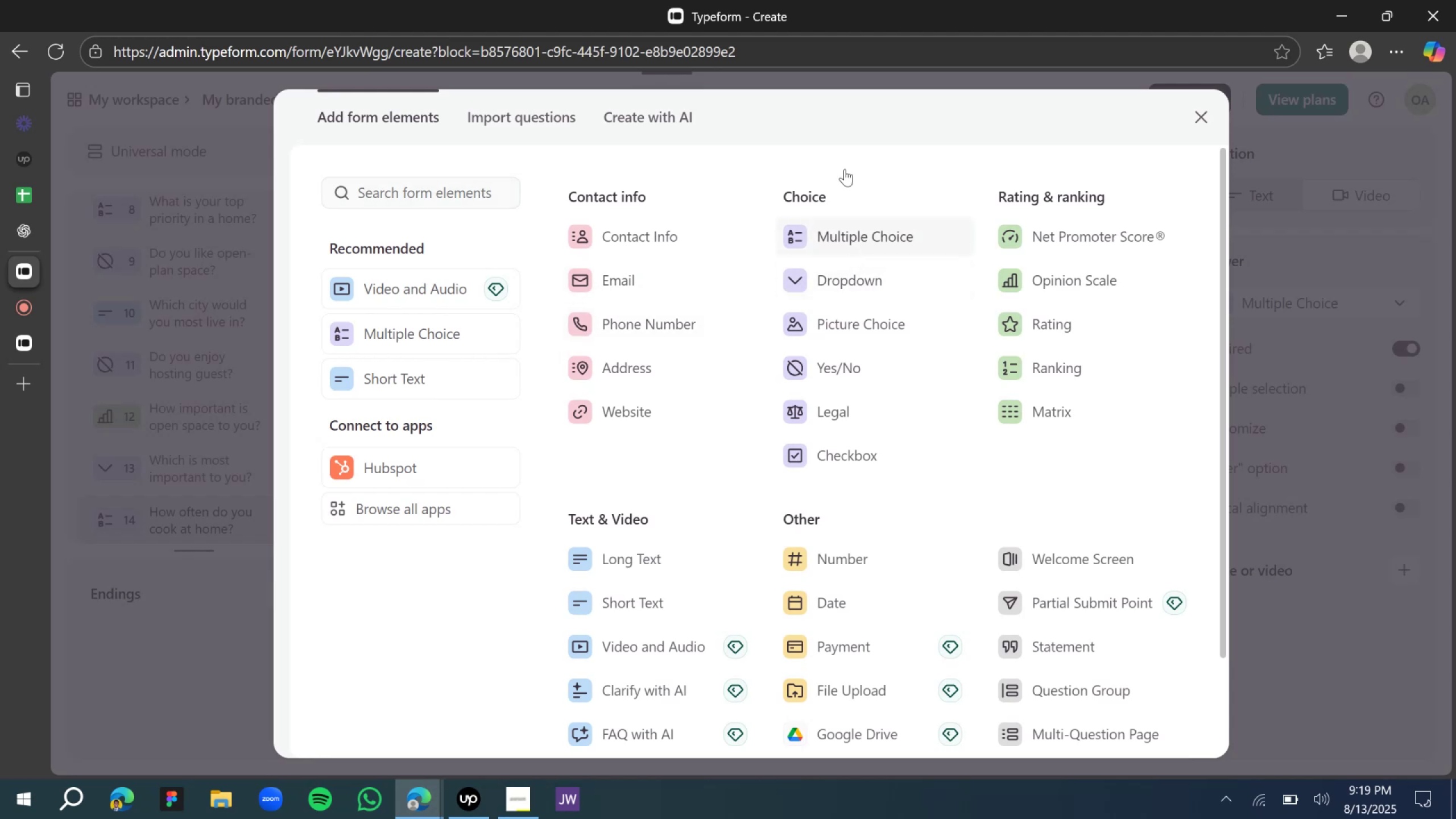 
mouse_move([918, 88])
 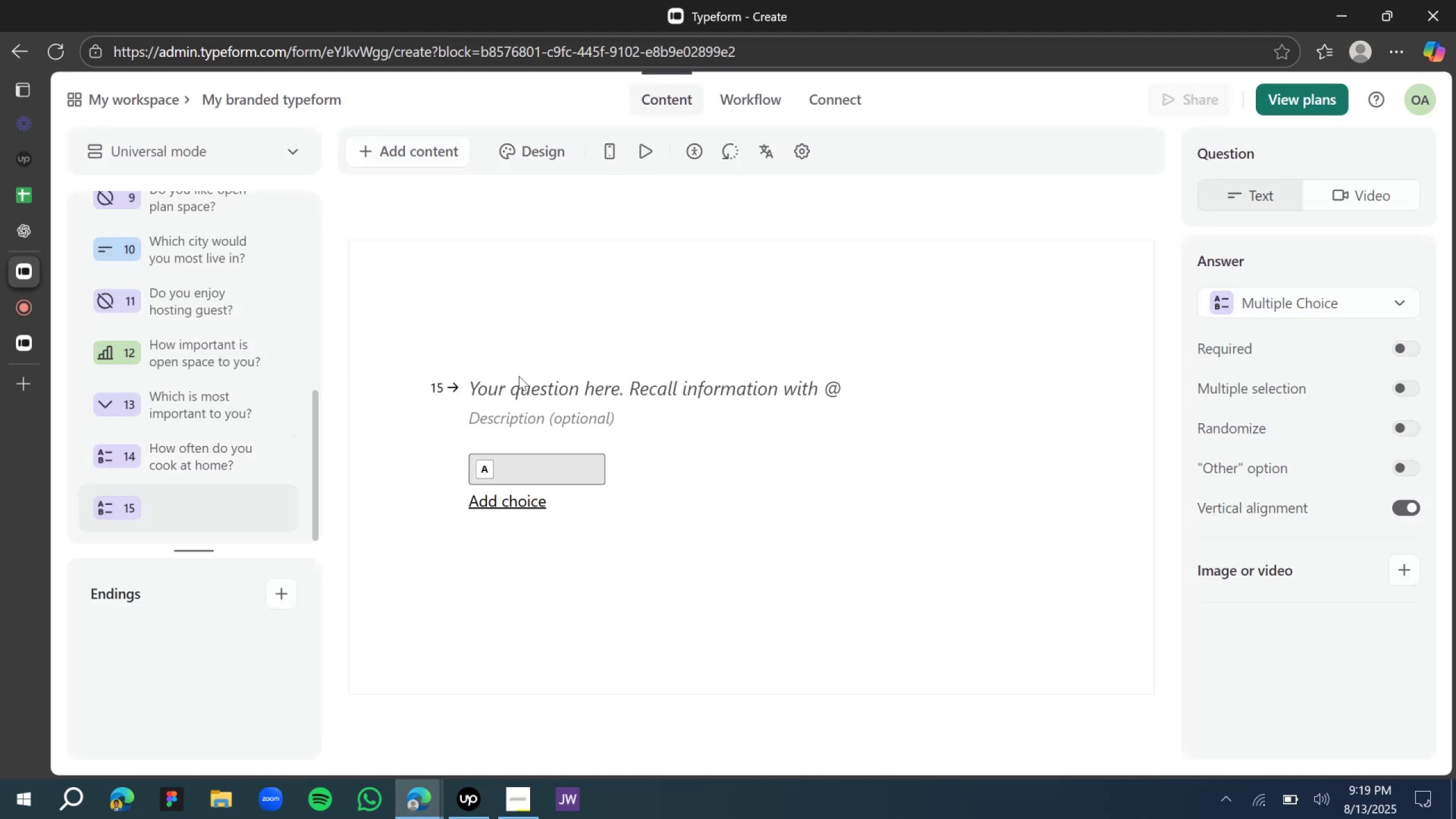 
left_click([520, 377])
 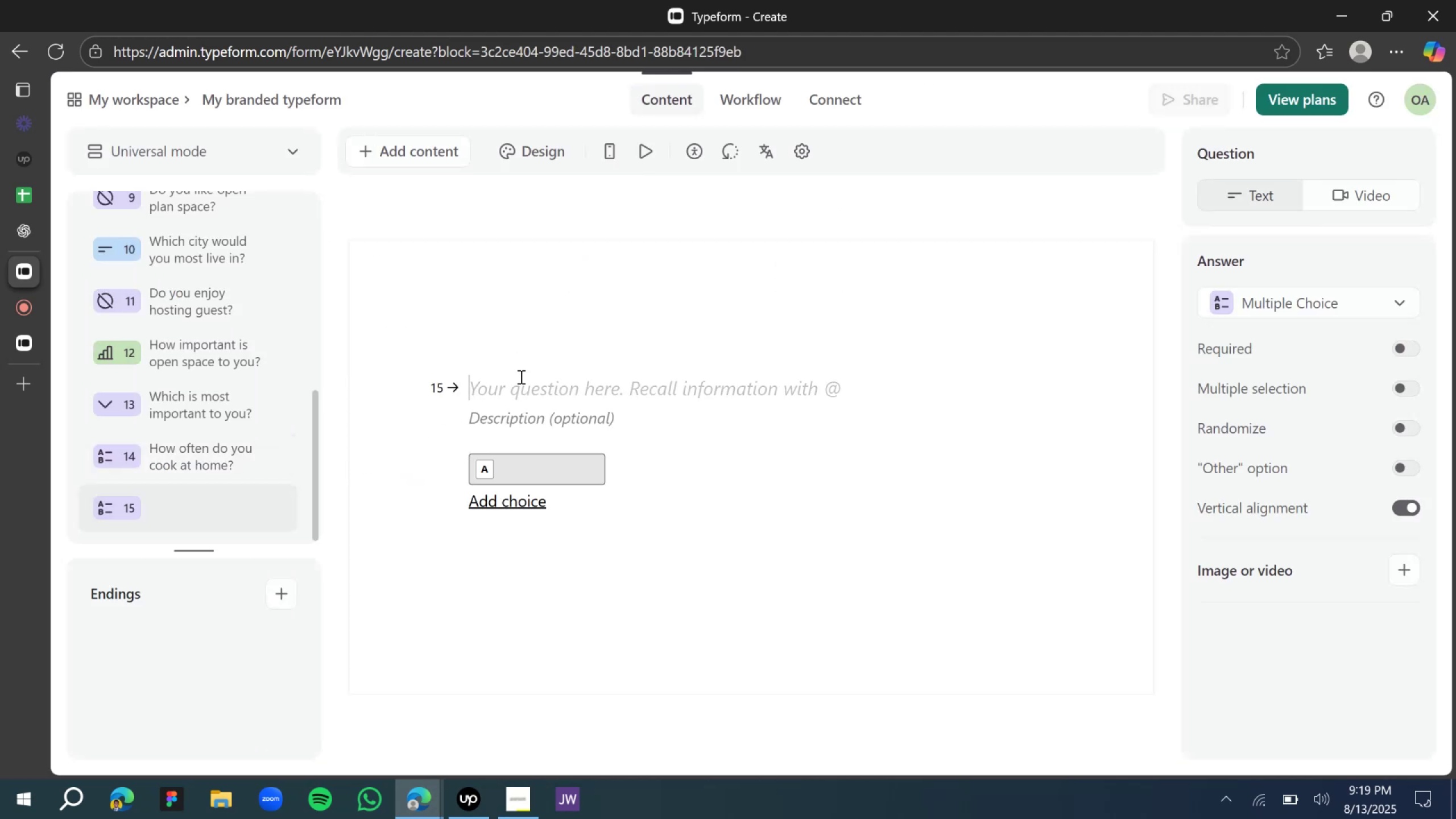 
type(Would you rather live by the beach or in the mountian?)
 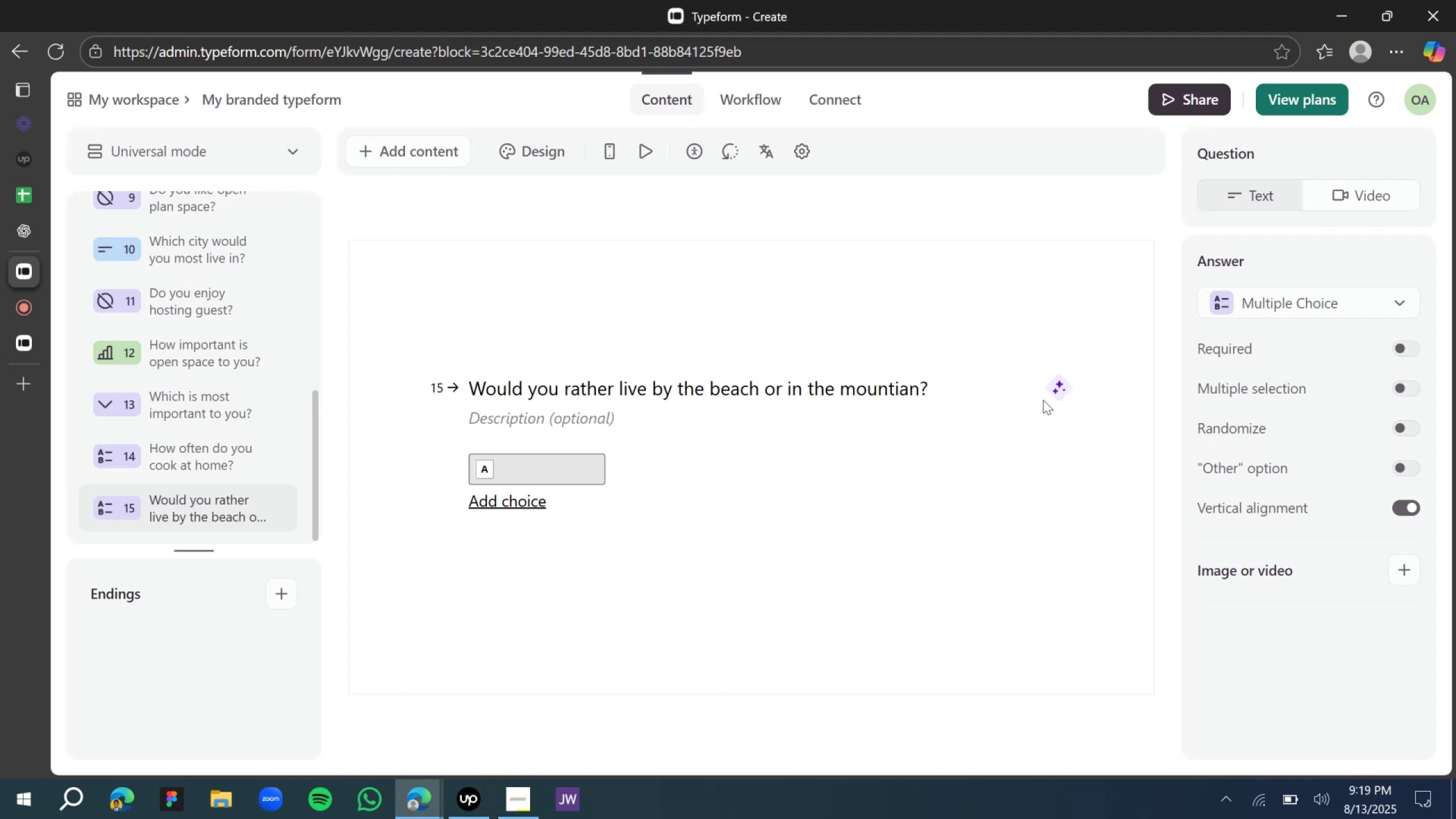 
left_click([1055, 388])
 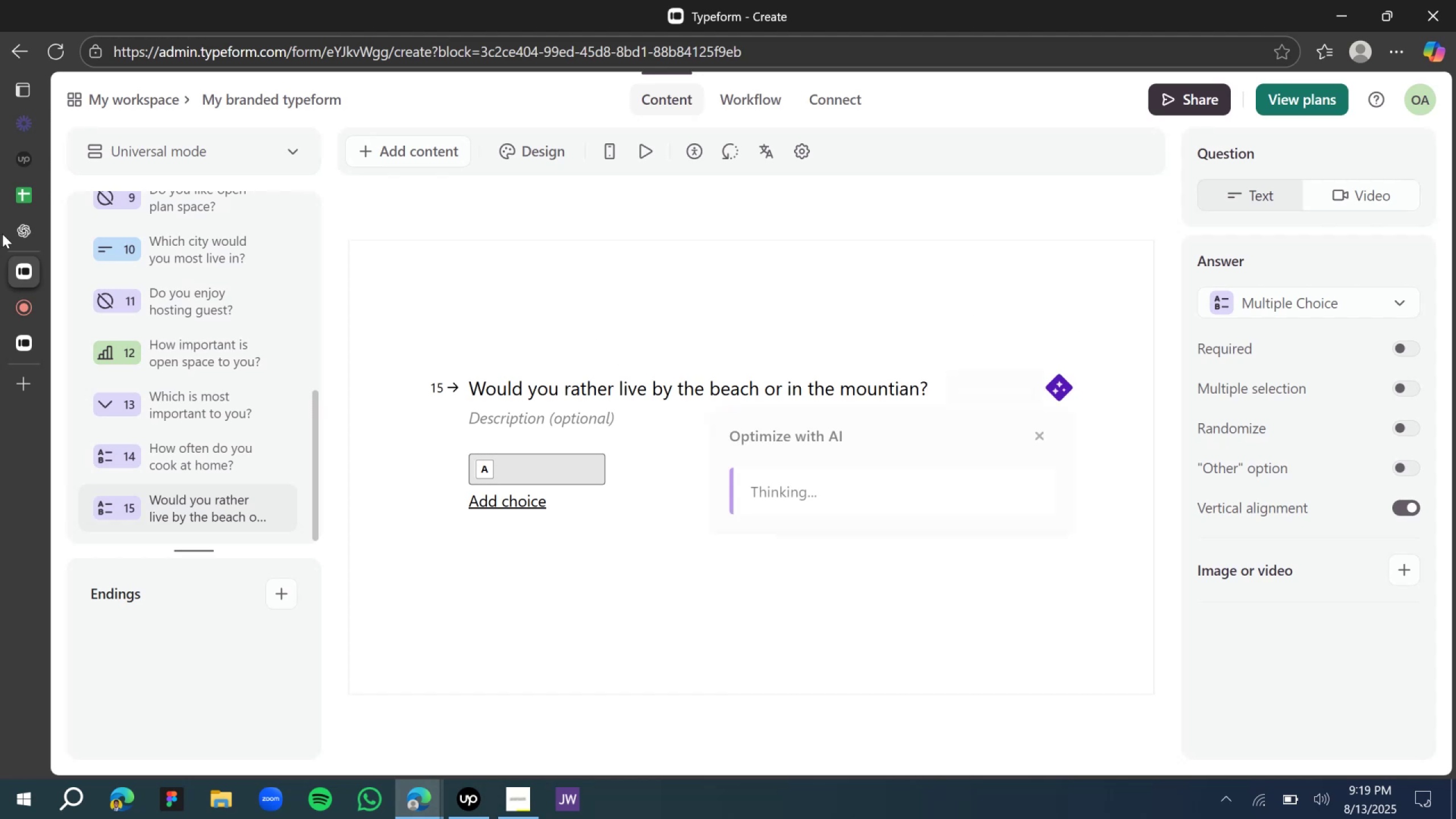 
mouse_move([26, 250])
 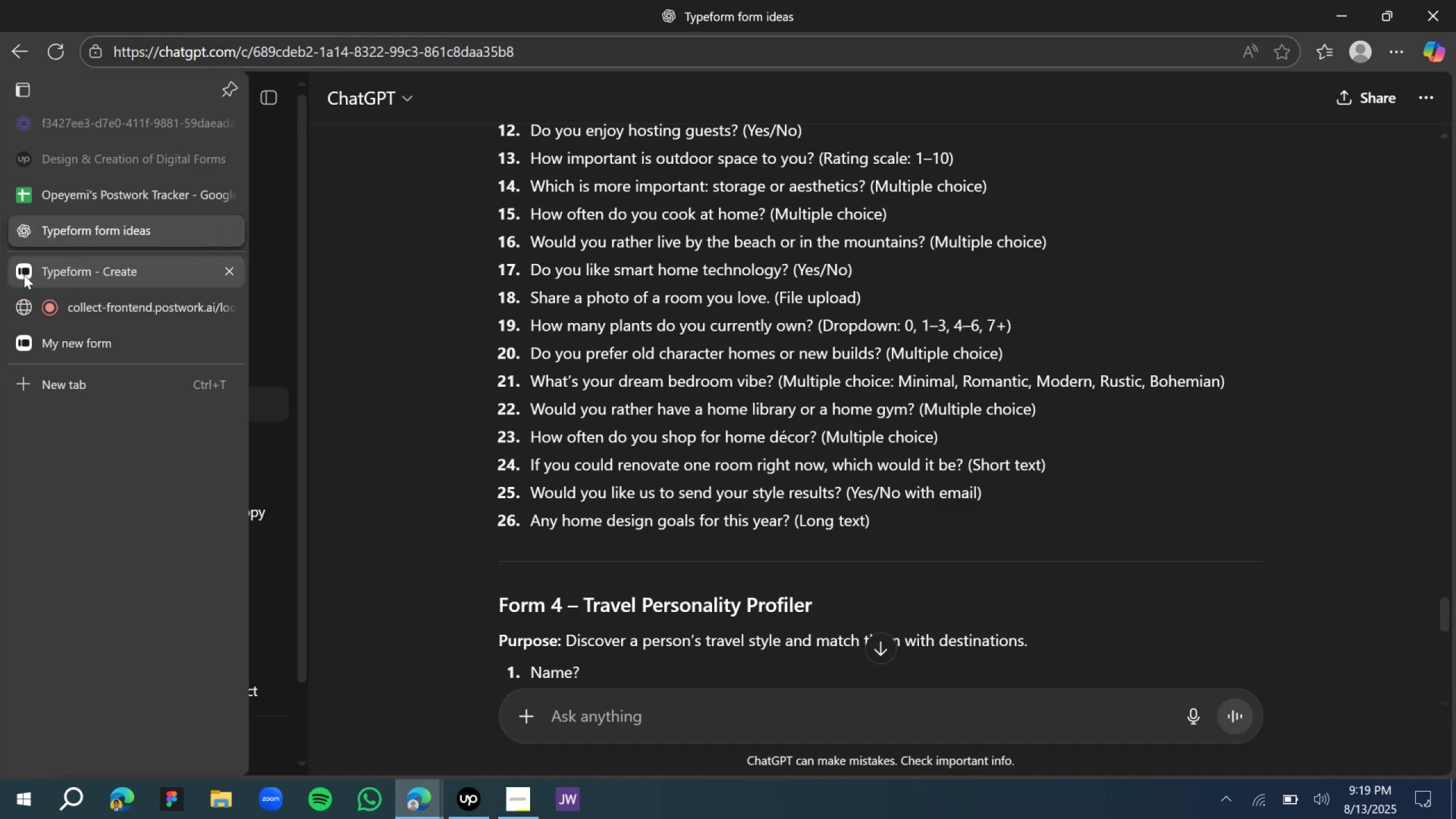 
left_click([24, 275])
 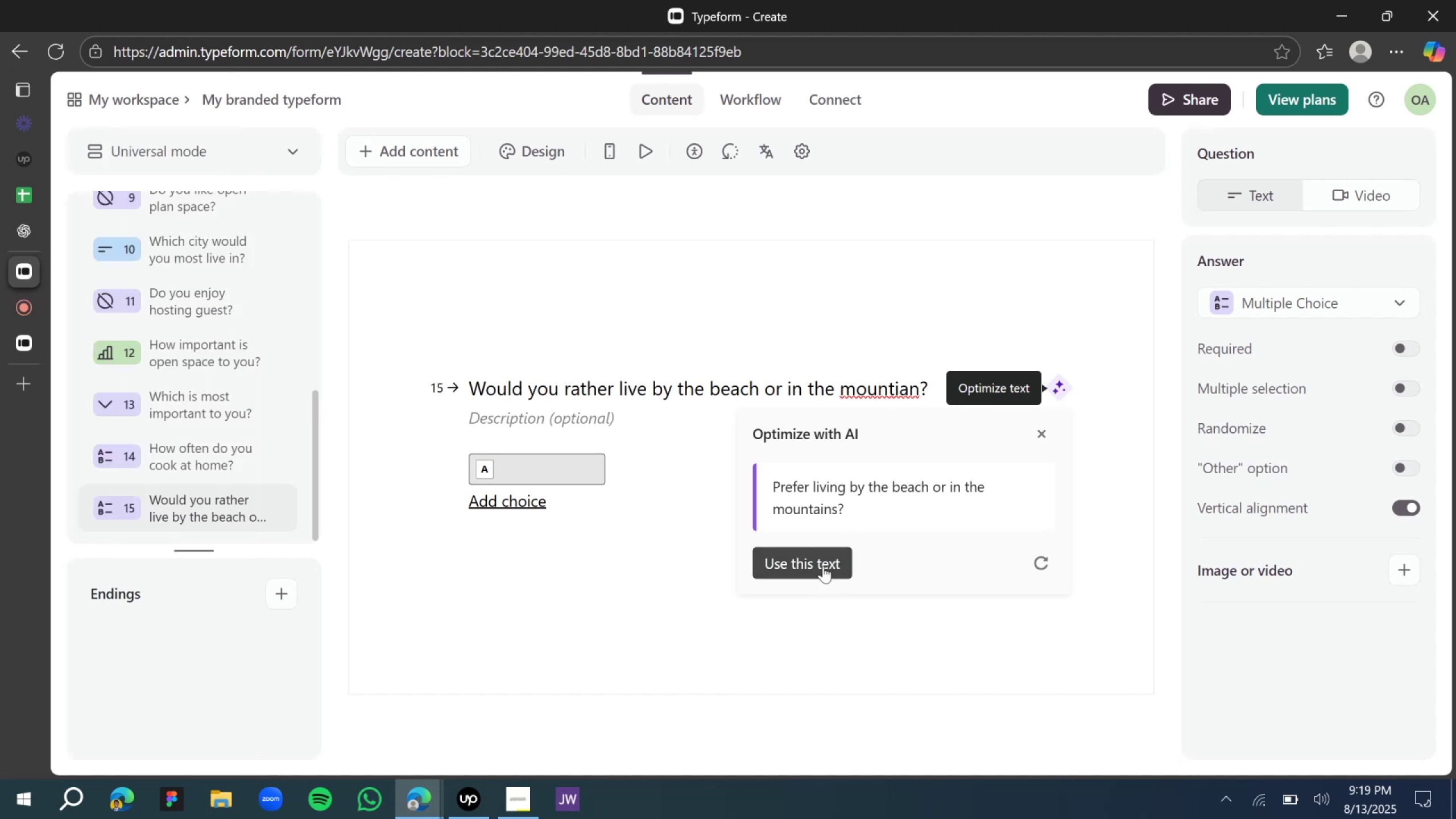 
wait(5.81)
 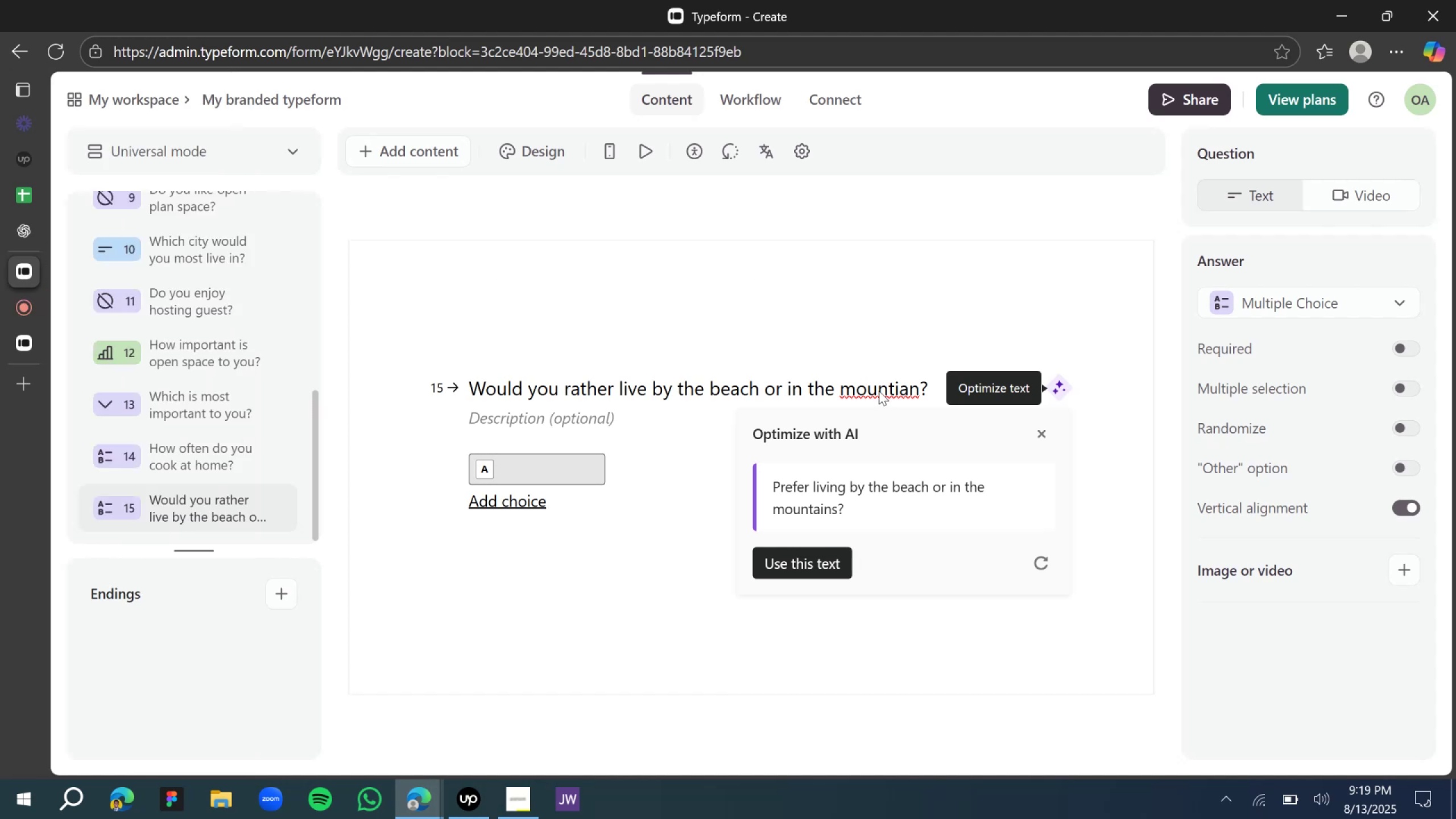 
left_click([823, 566])
 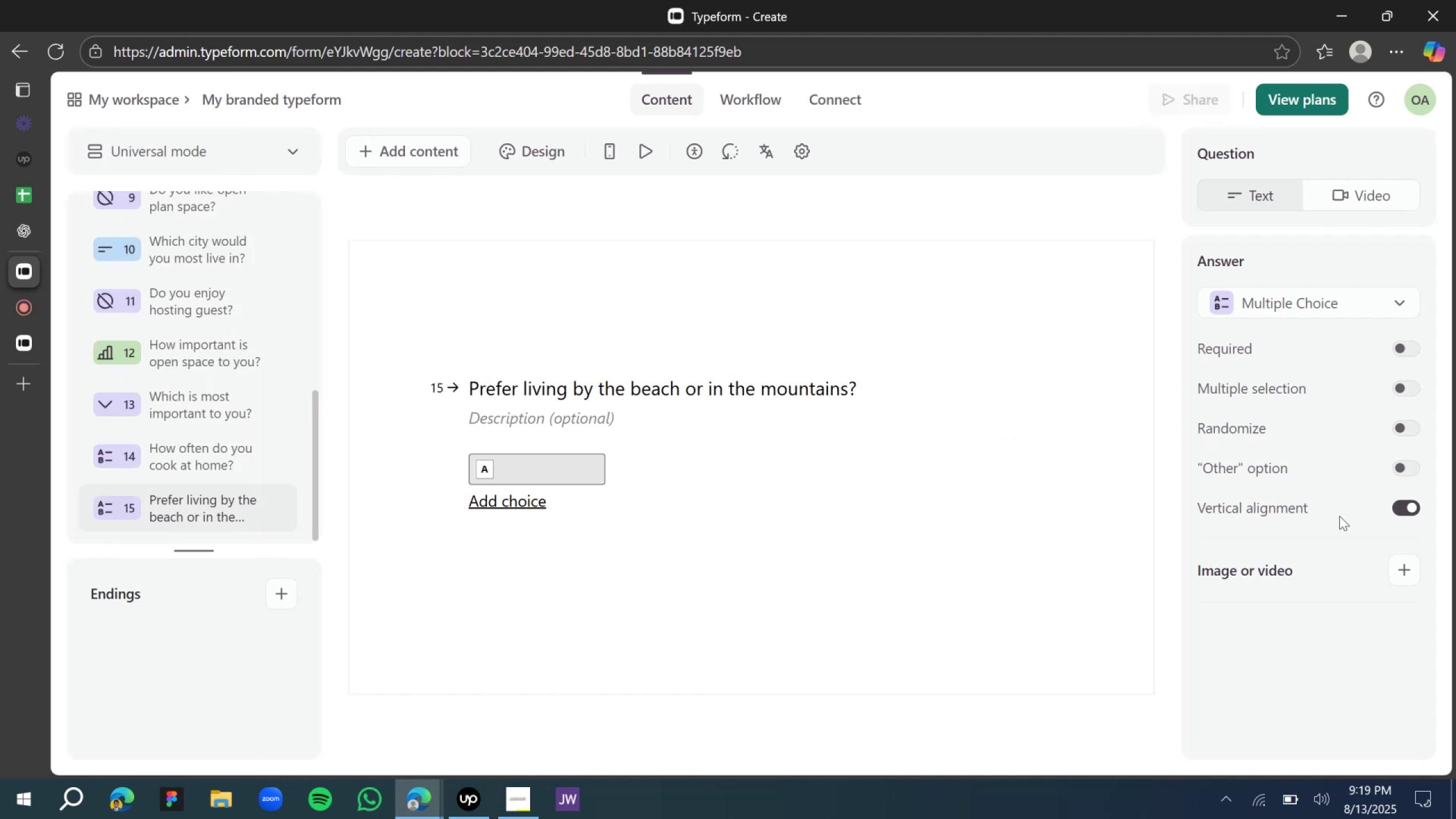 
left_click([1408, 508])
 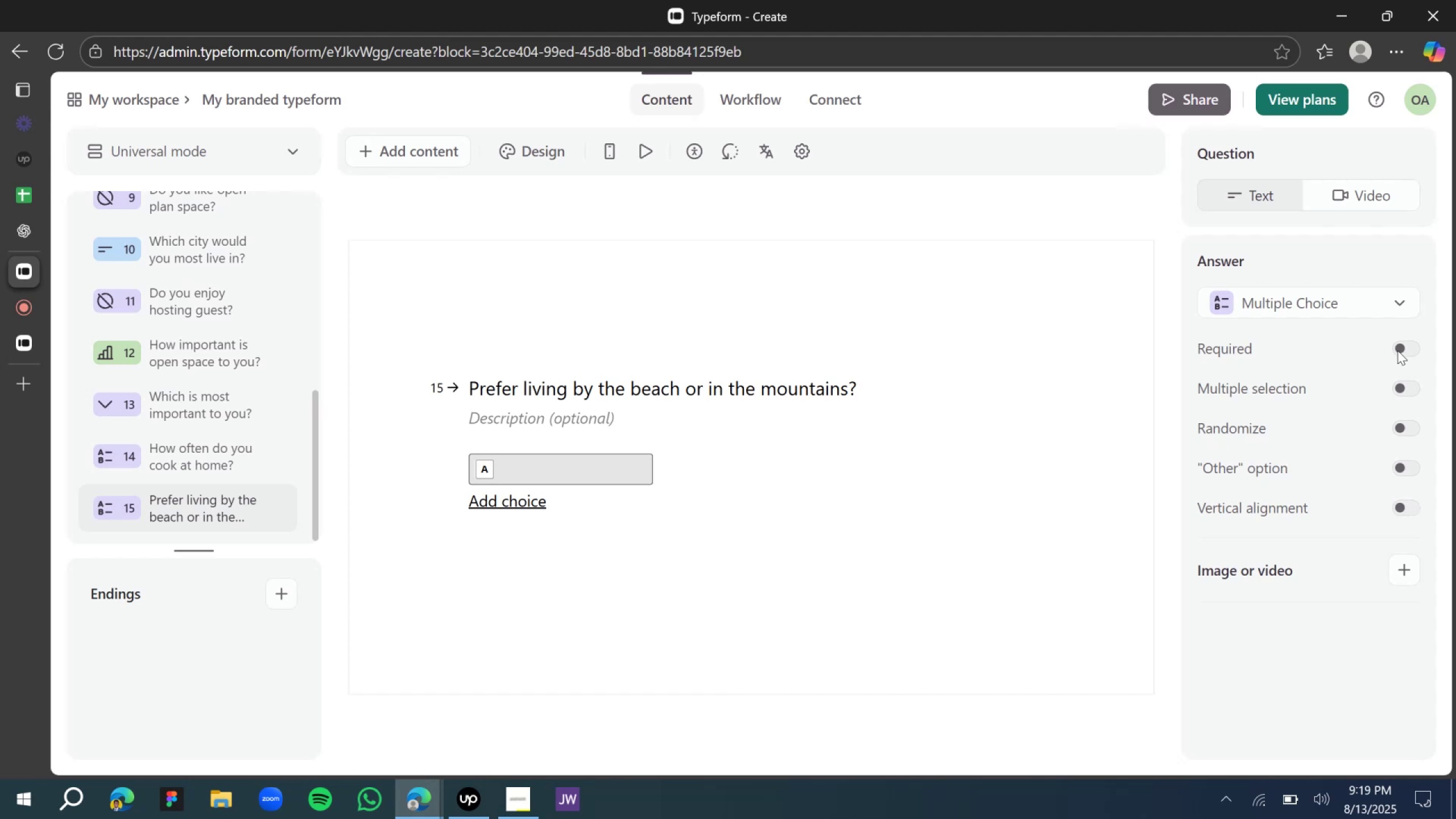 
left_click([1399, 349])
 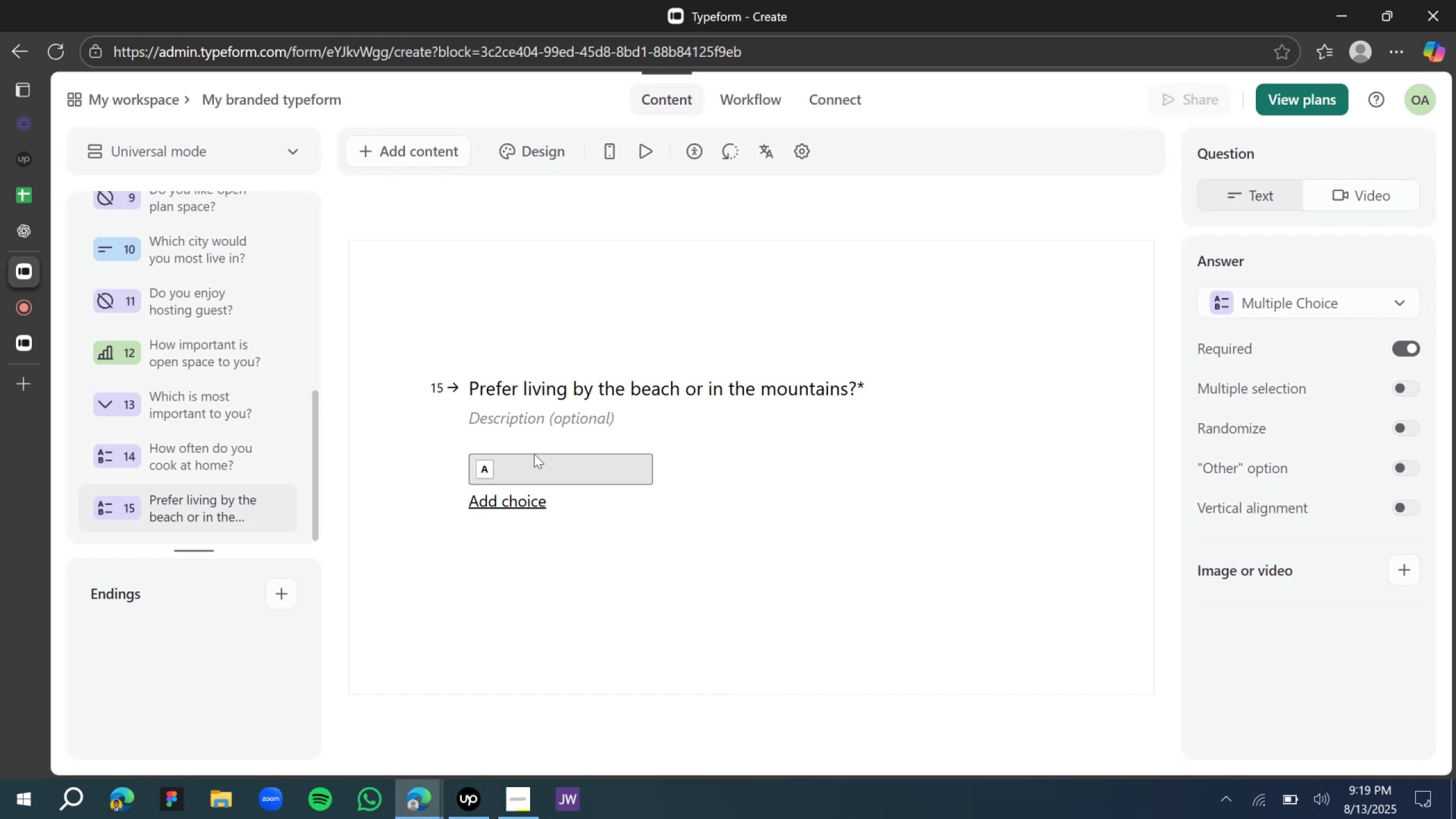 
left_click([534, 464])
 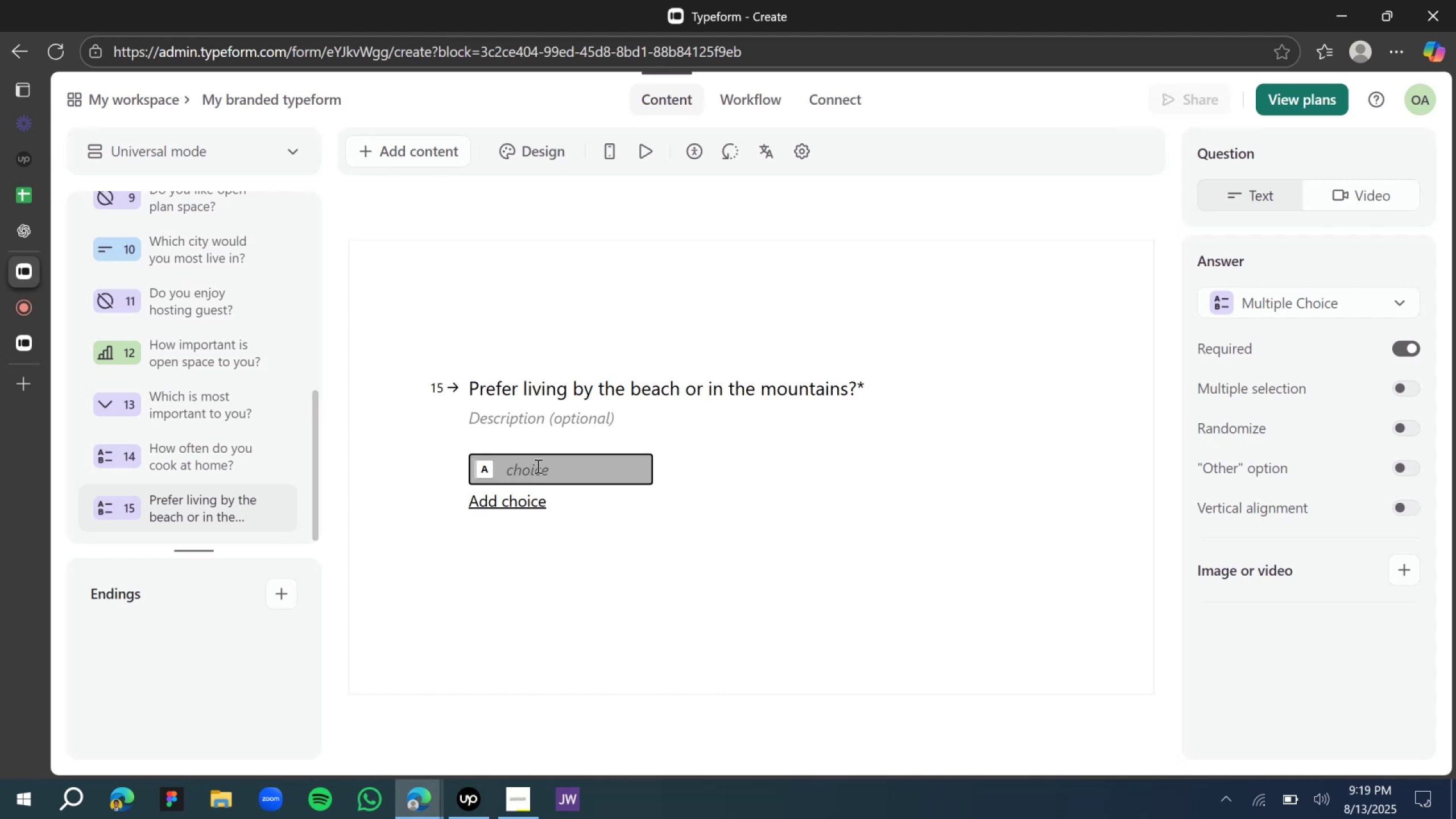 
type(By the beach )
key(Backspace)
 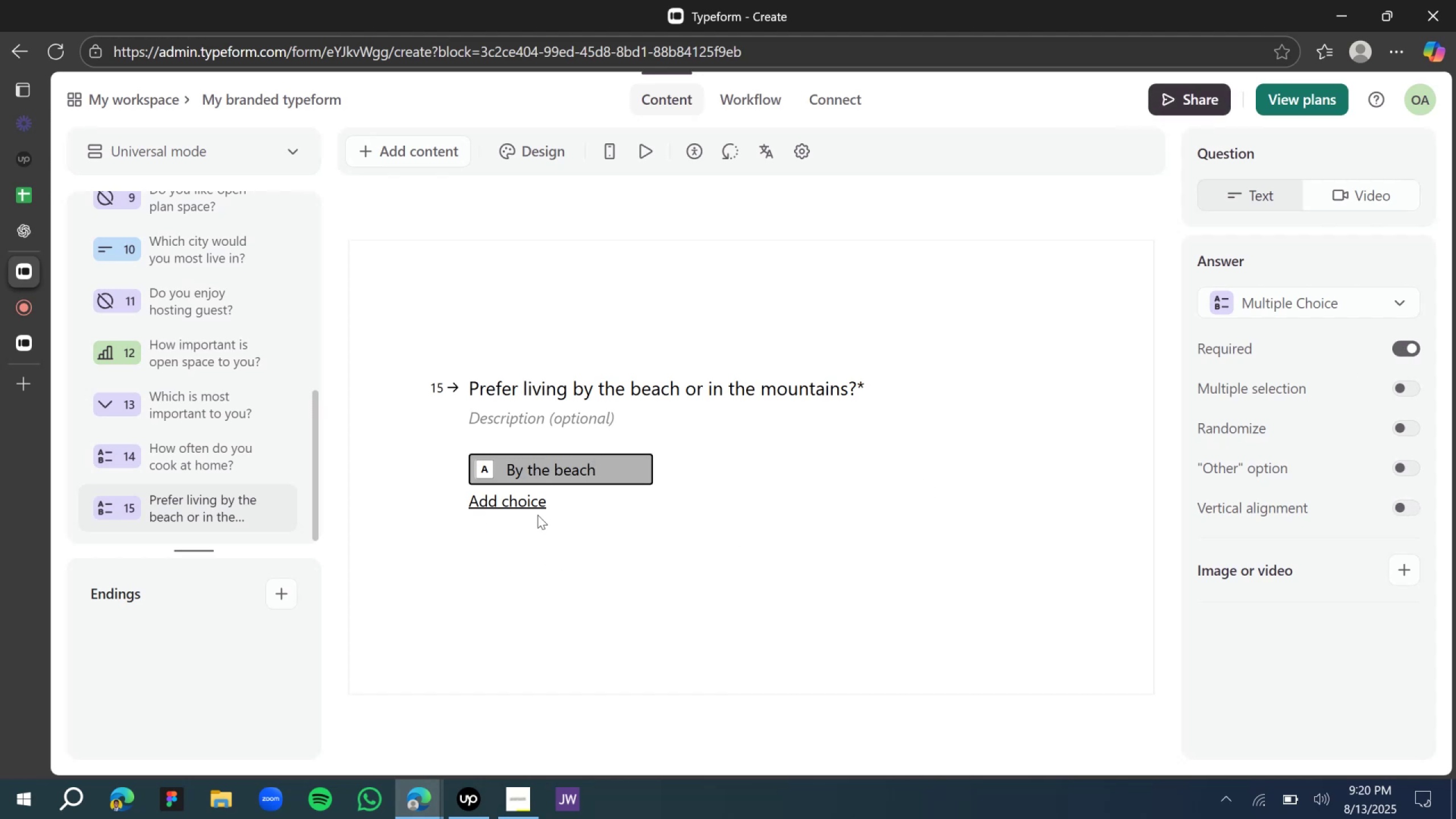 
left_click([526, 504])
 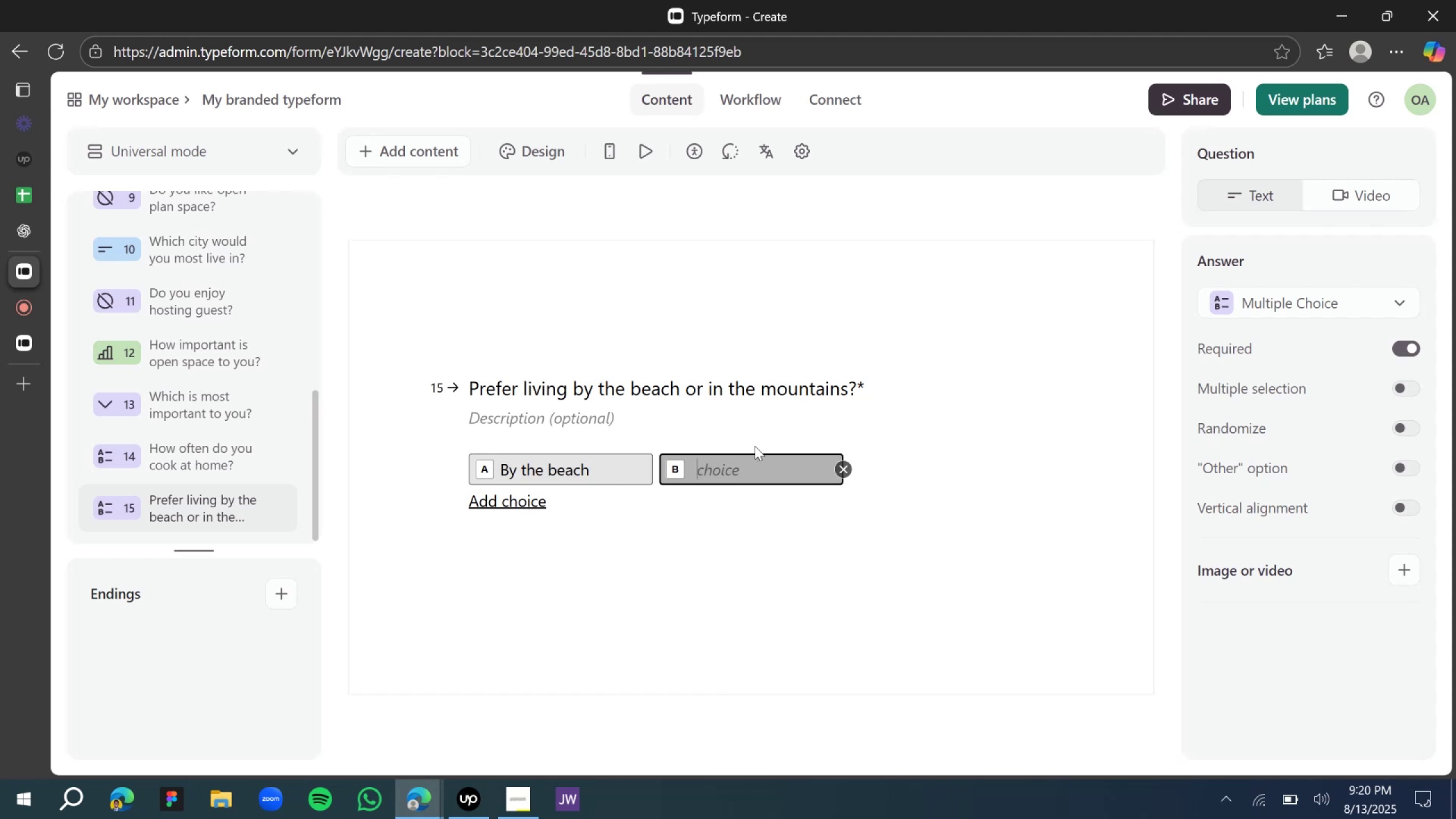 
type(In the mountain)
 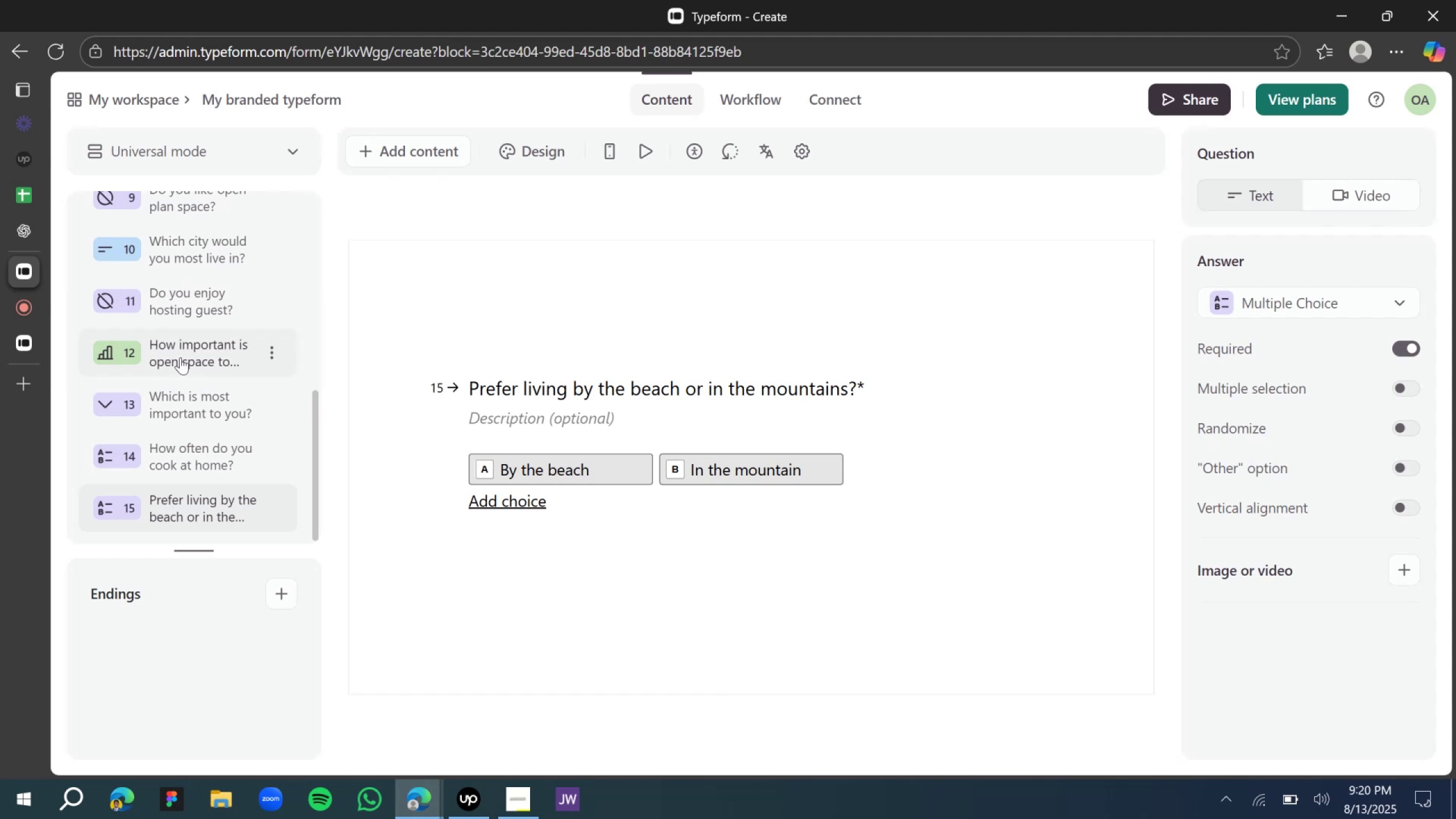 
wait(7.25)
 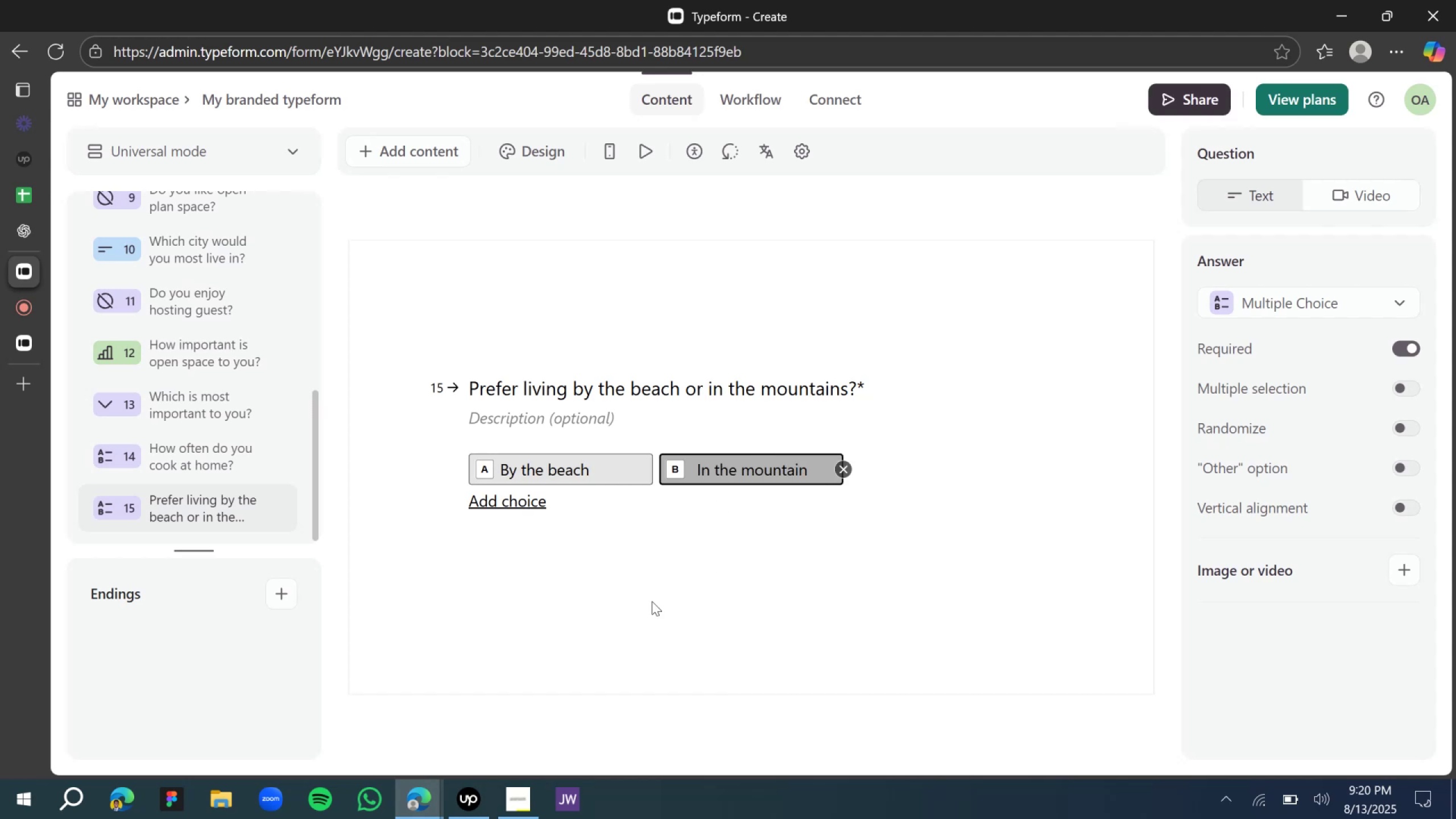 
scroll: coordinate [226, 415], scroll_direction: down, amount: 9.0
 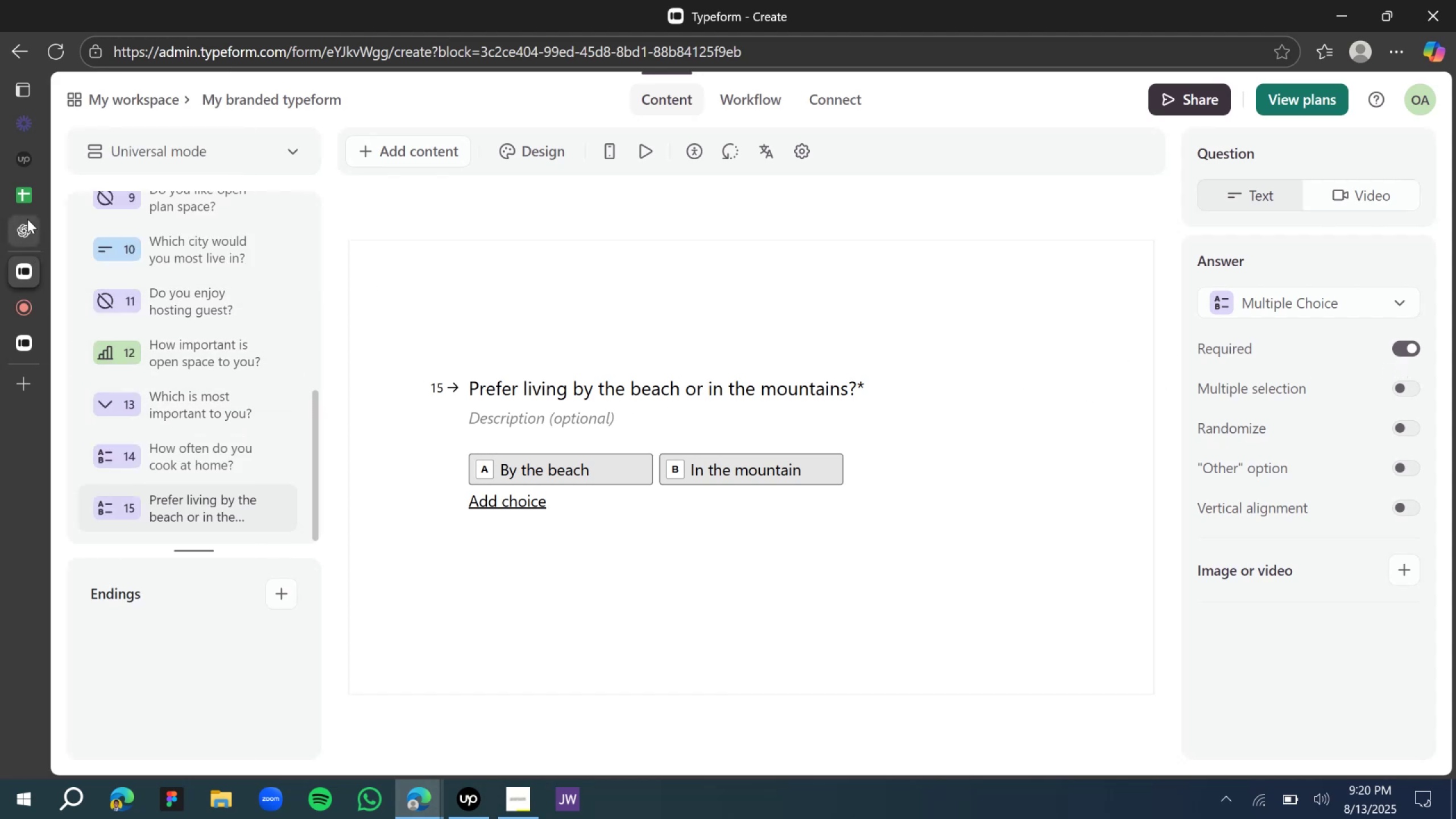 
left_click([28, 221])
 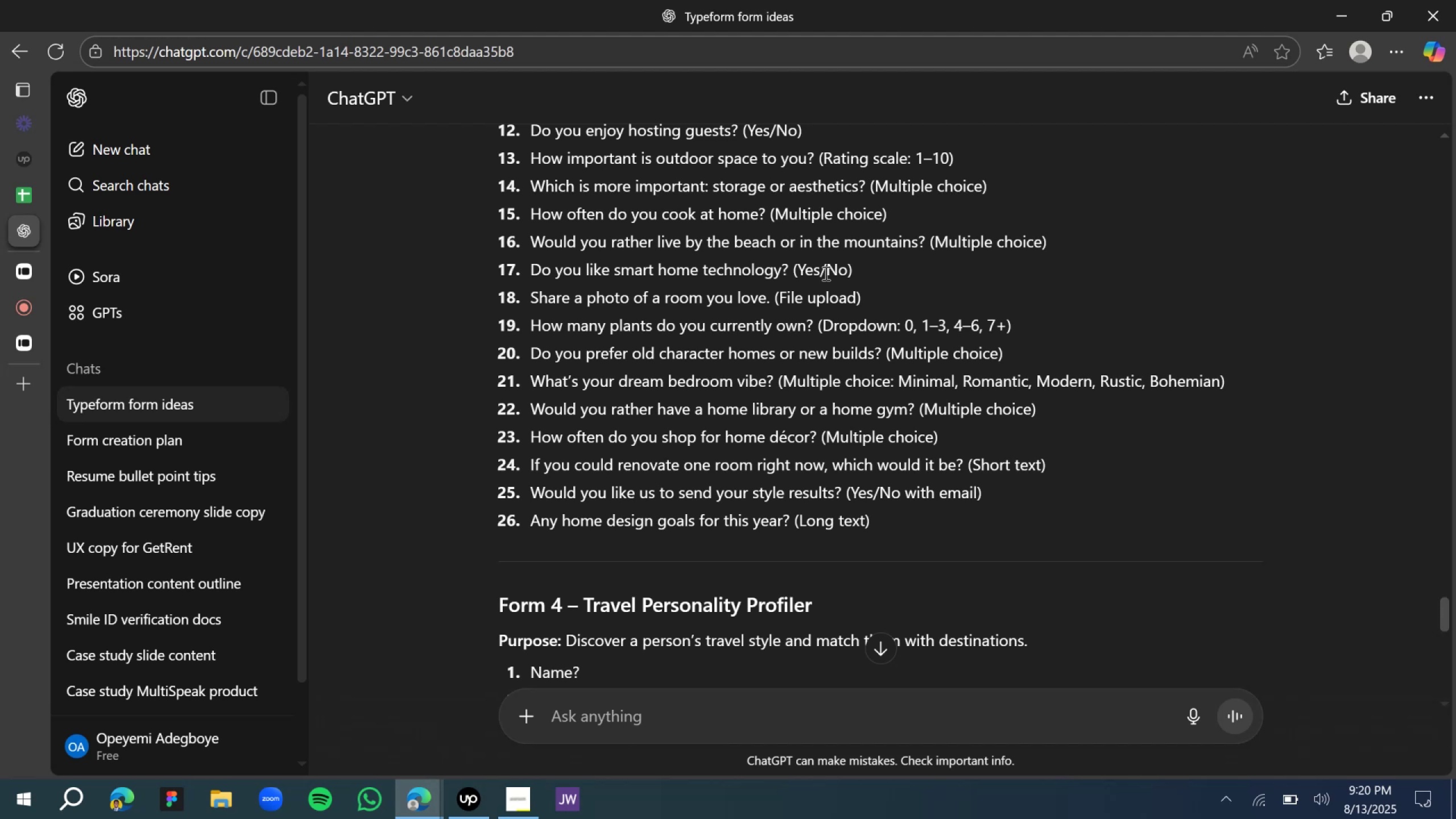 
wait(13.04)
 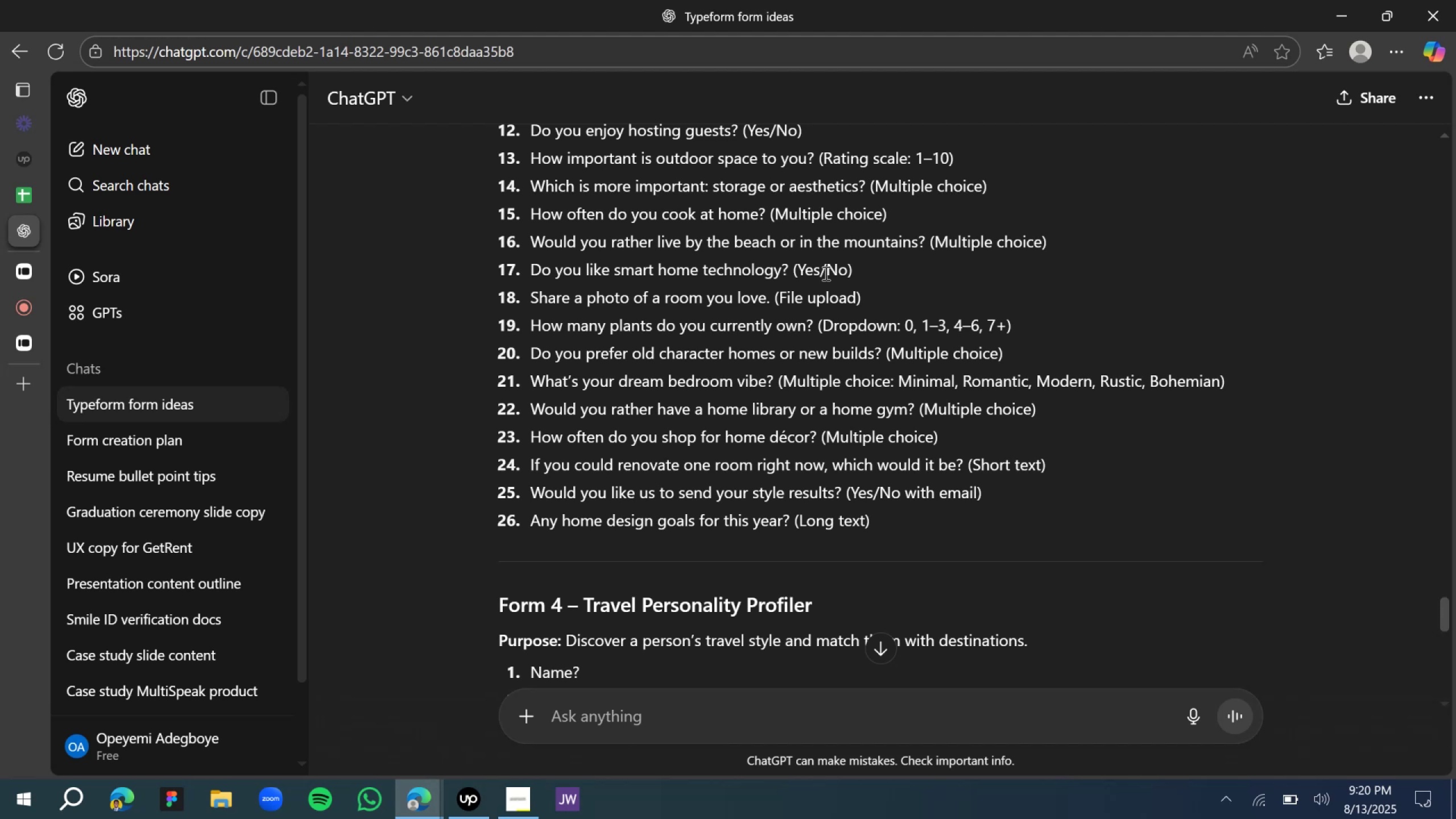 
left_click([27, 272])
 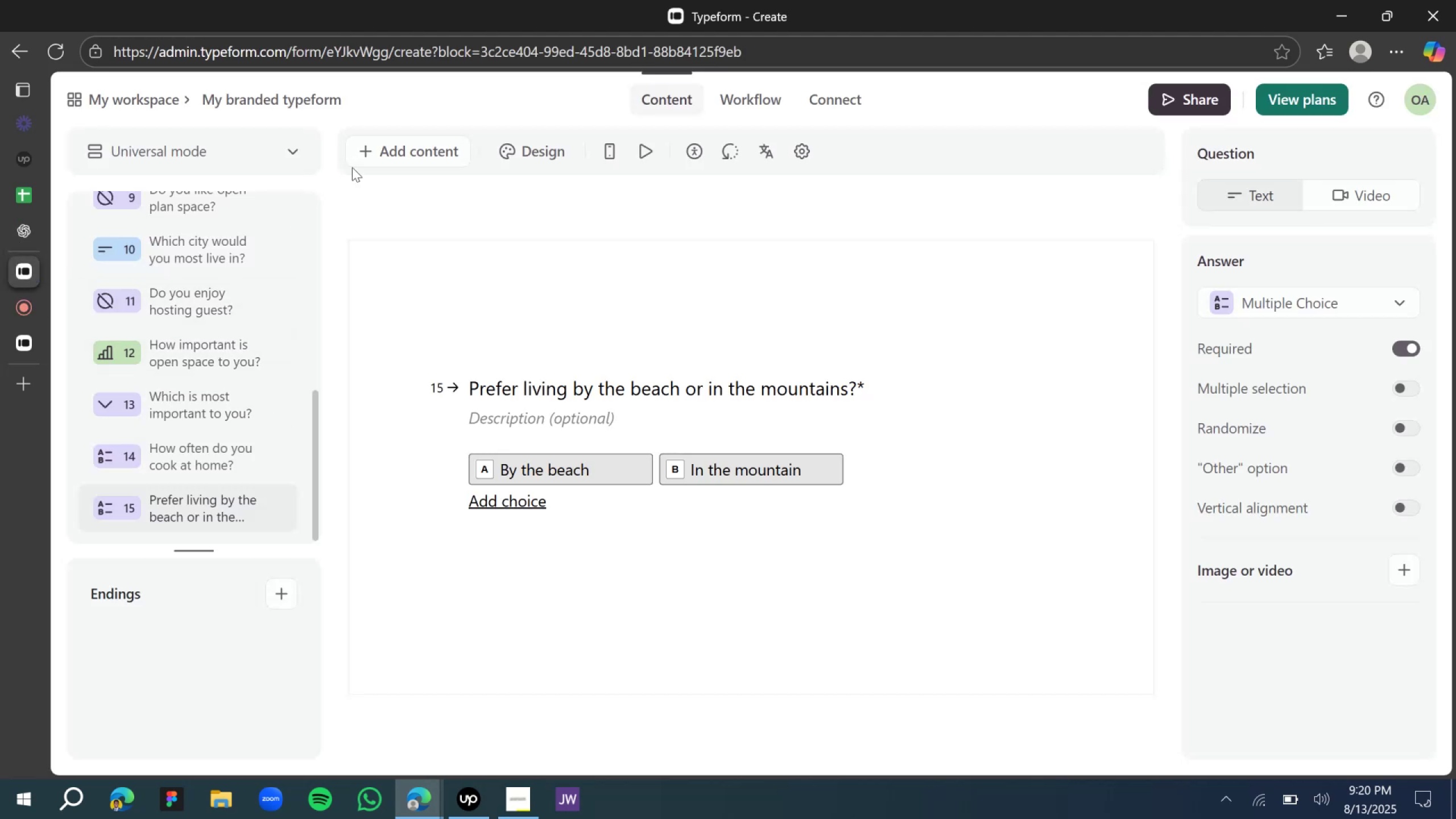 
left_click([378, 151])
 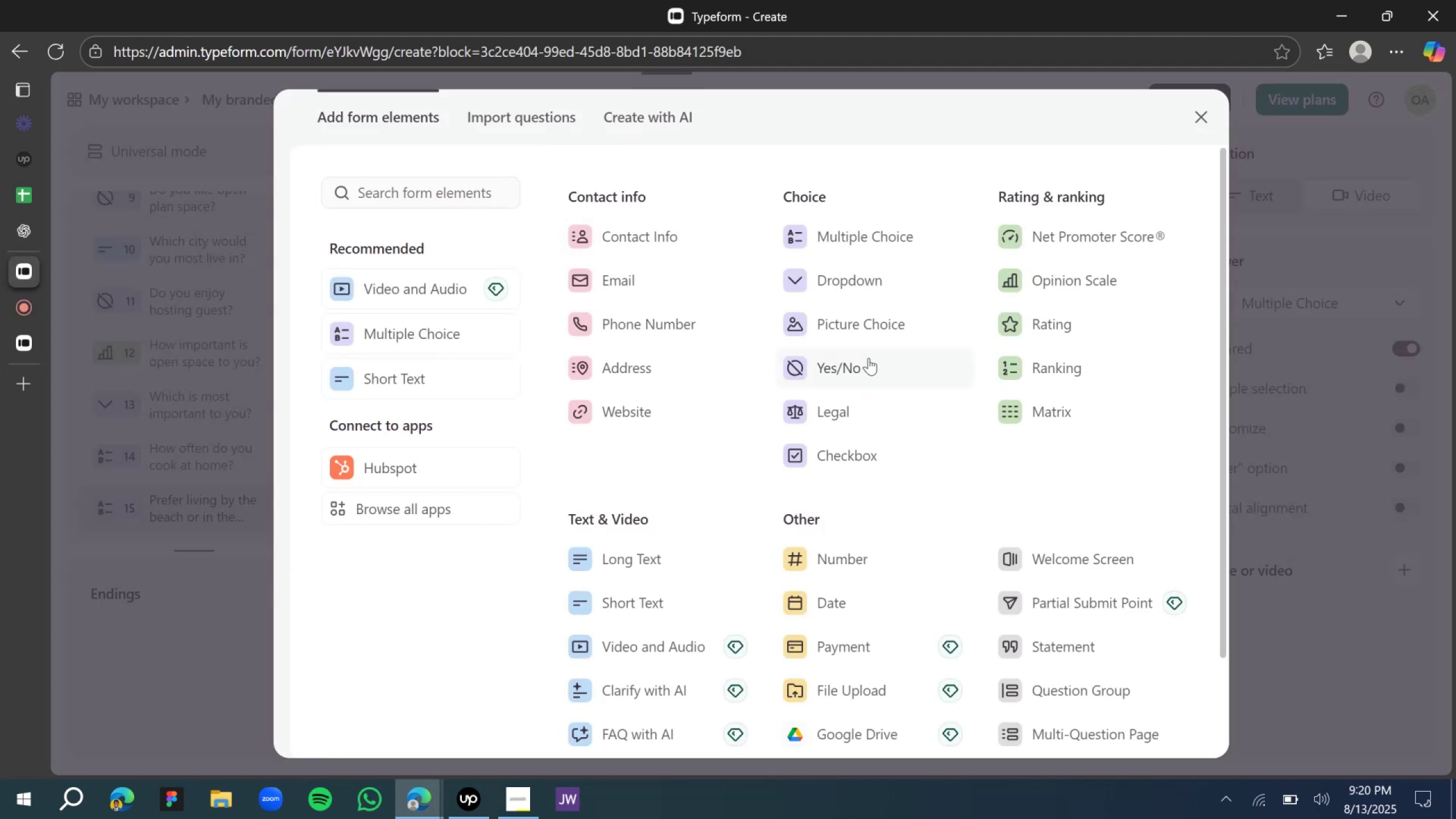 
left_click([859, 364])
 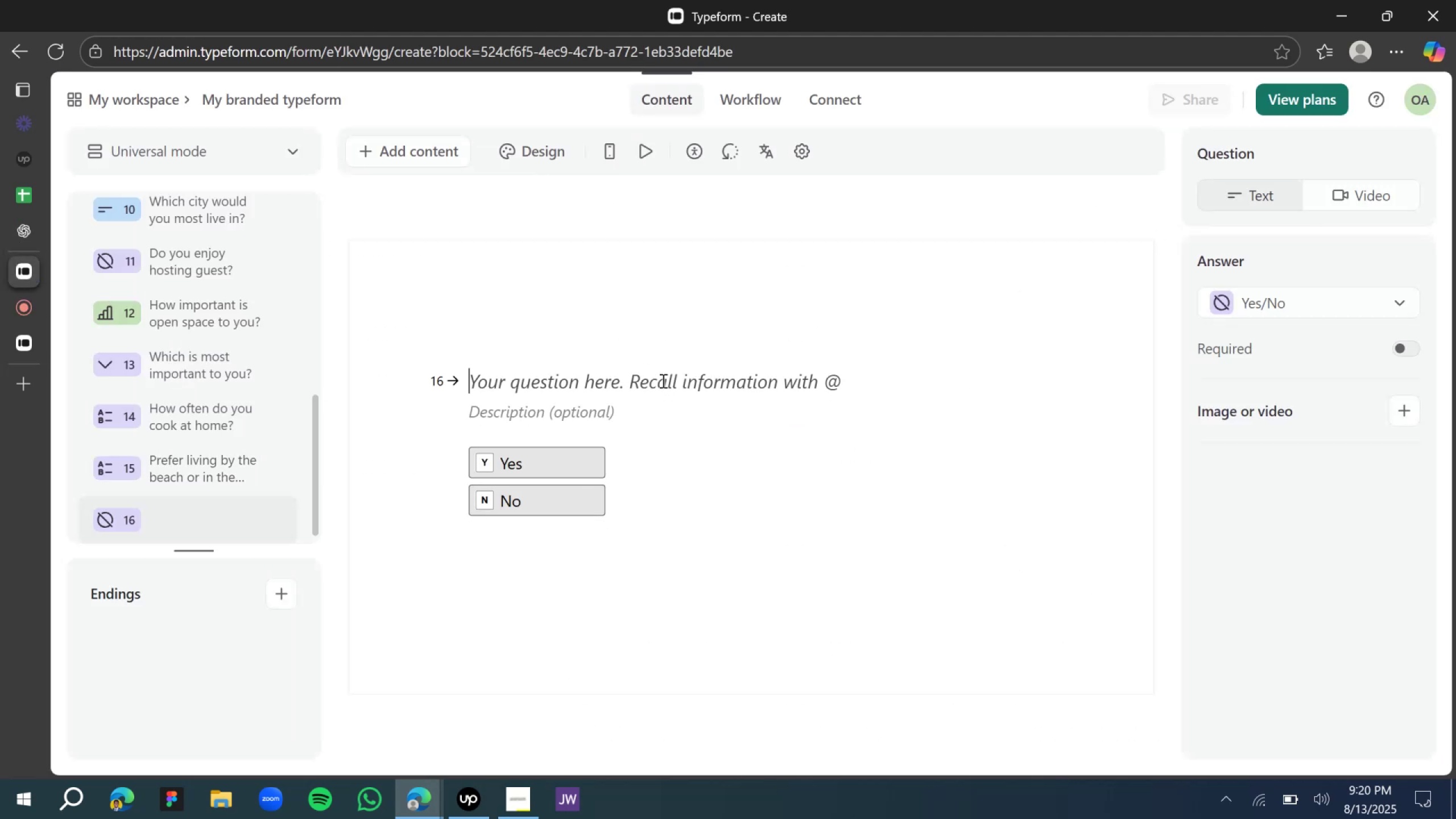 
type(Do you like smart home technologies?)
 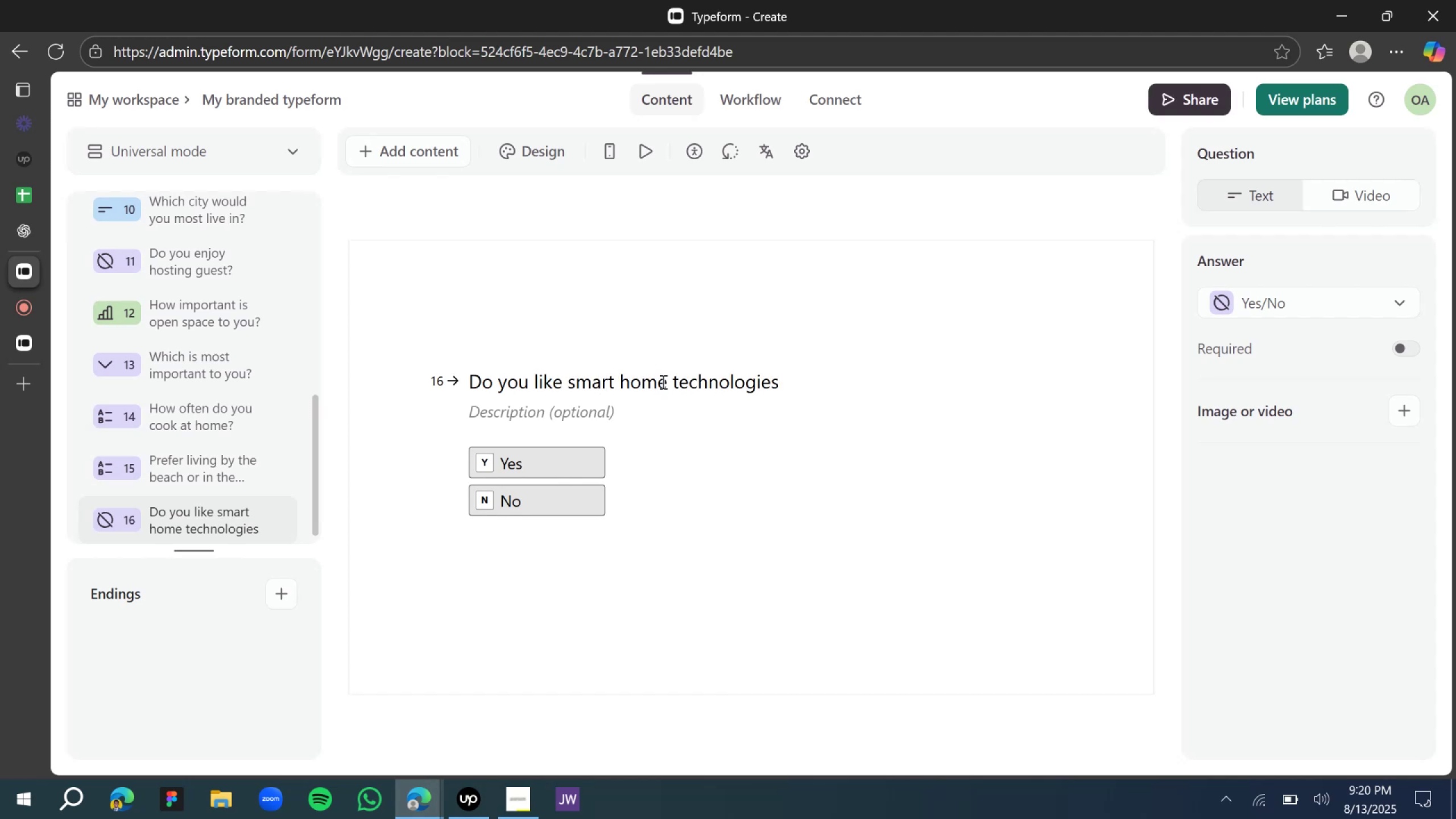 
wait(14.37)
 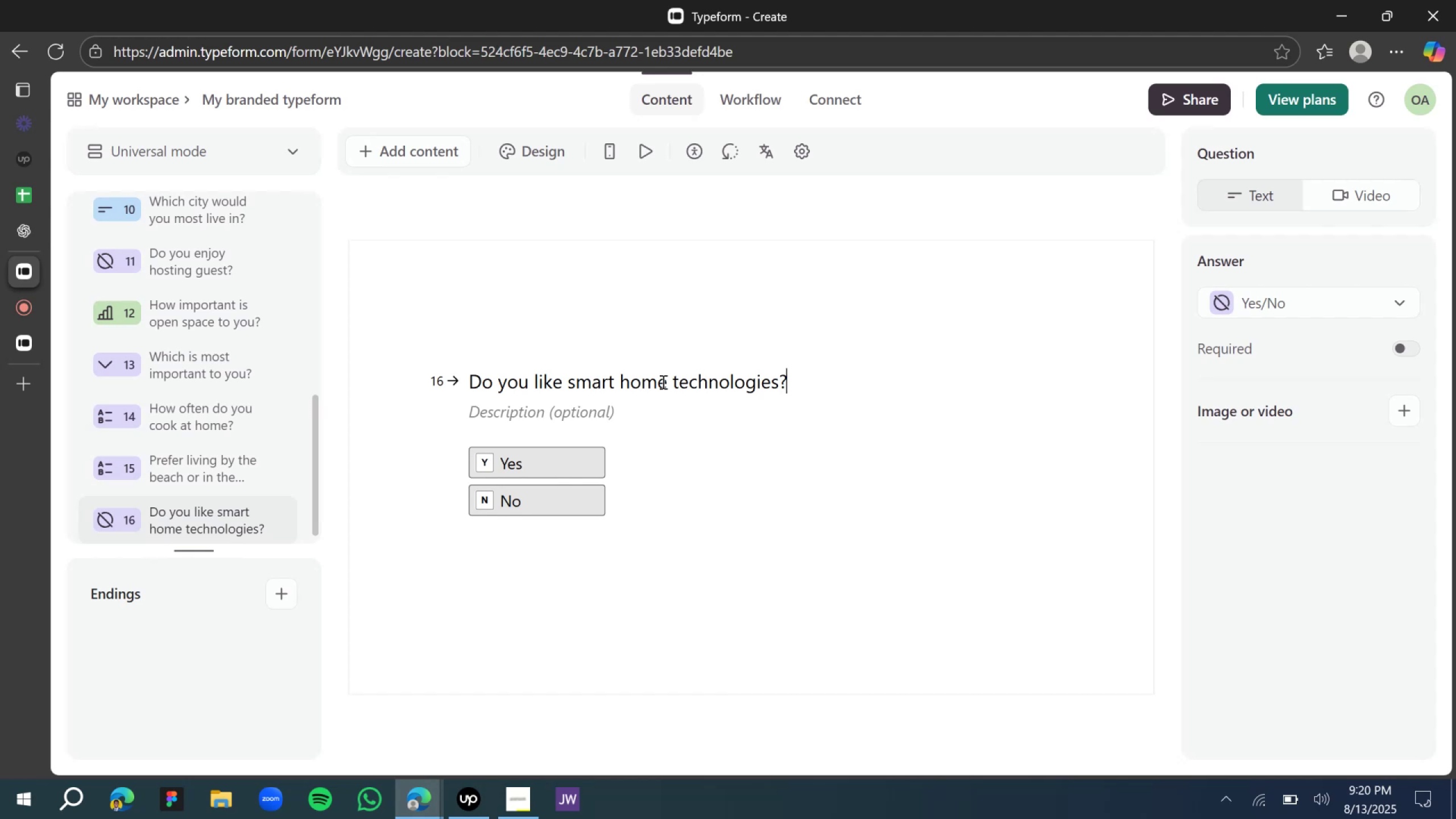 
left_click([409, 147])
 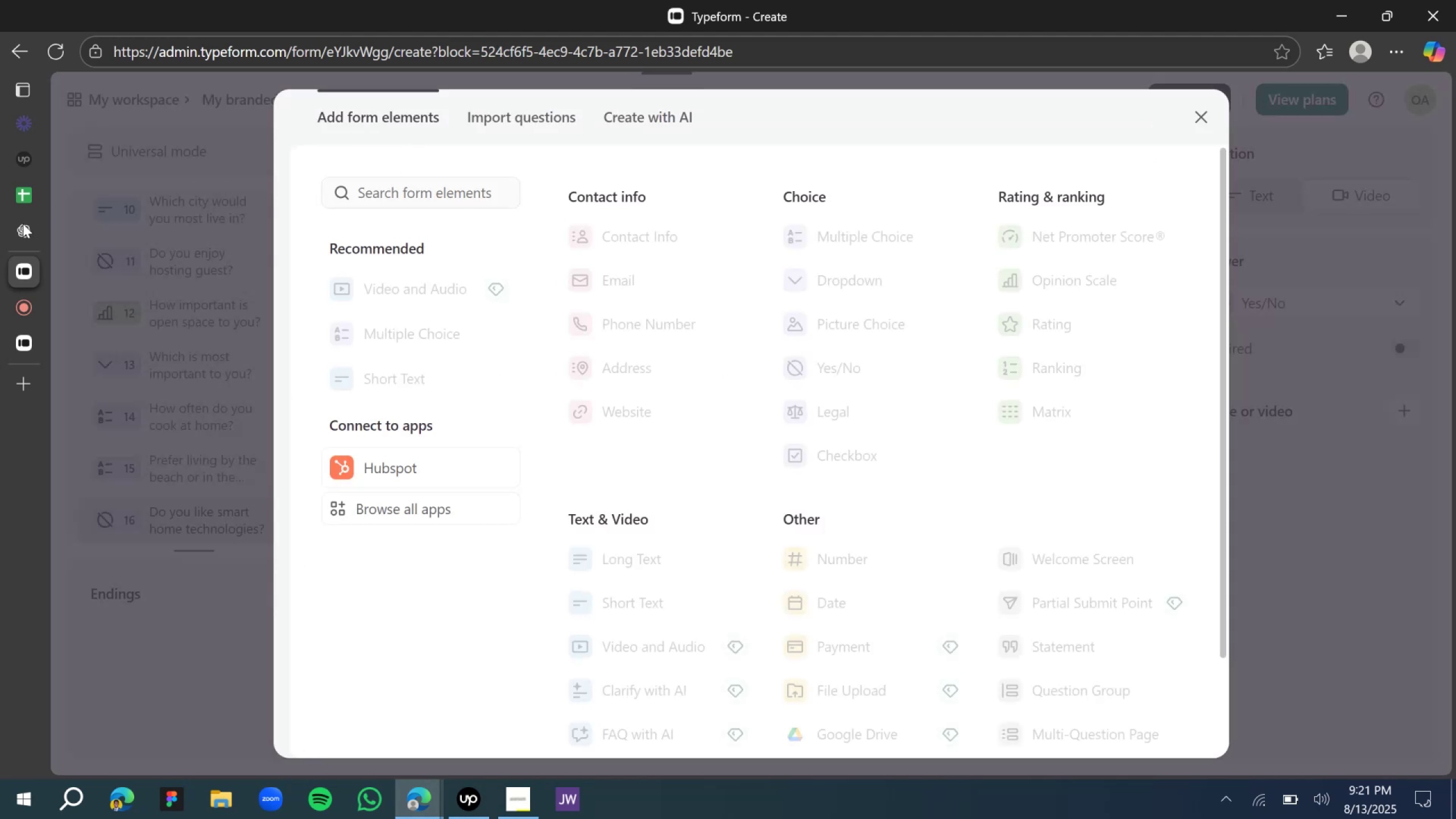 
left_click([18, 230])
 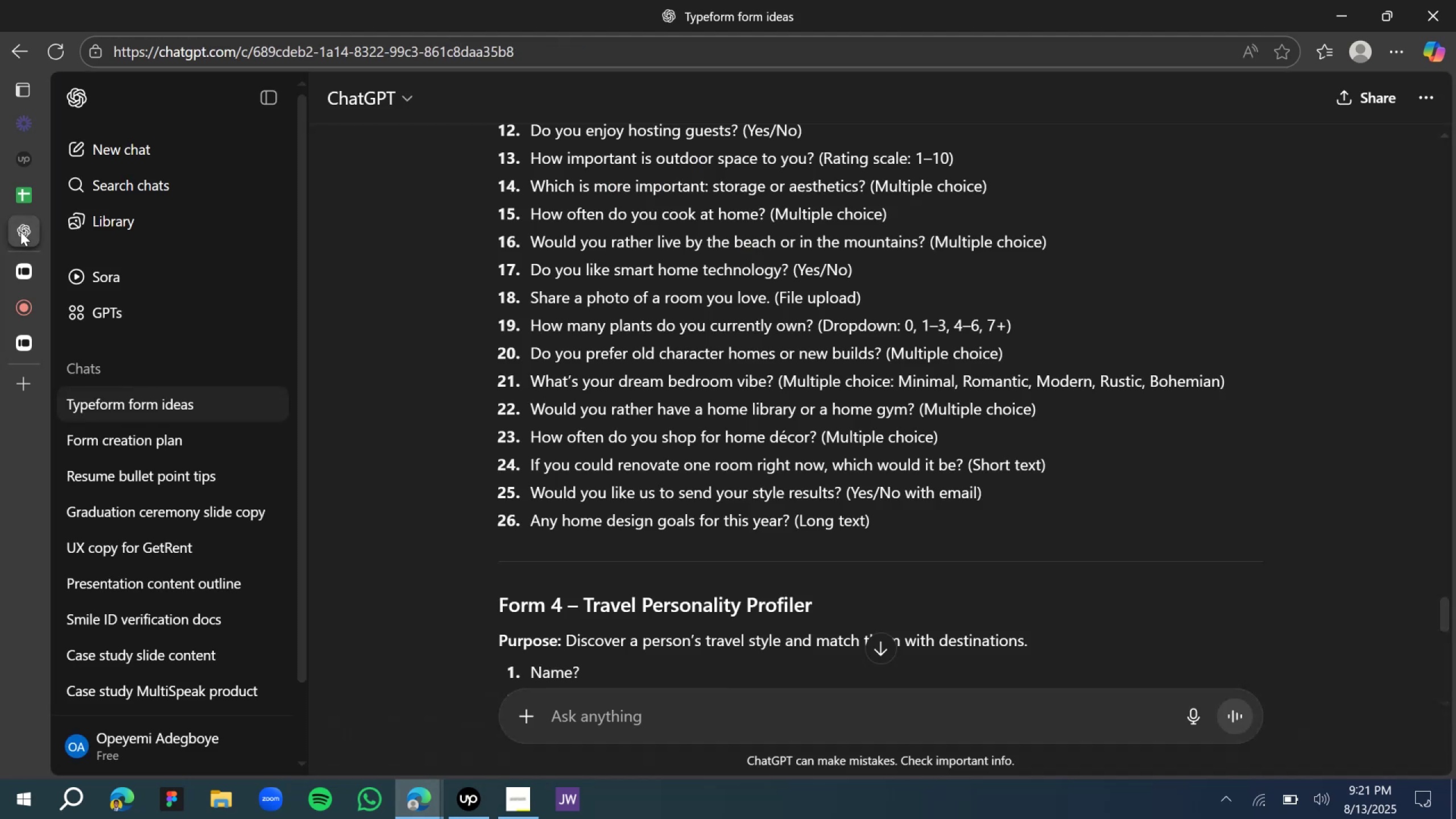 
mouse_move([36, 210])
 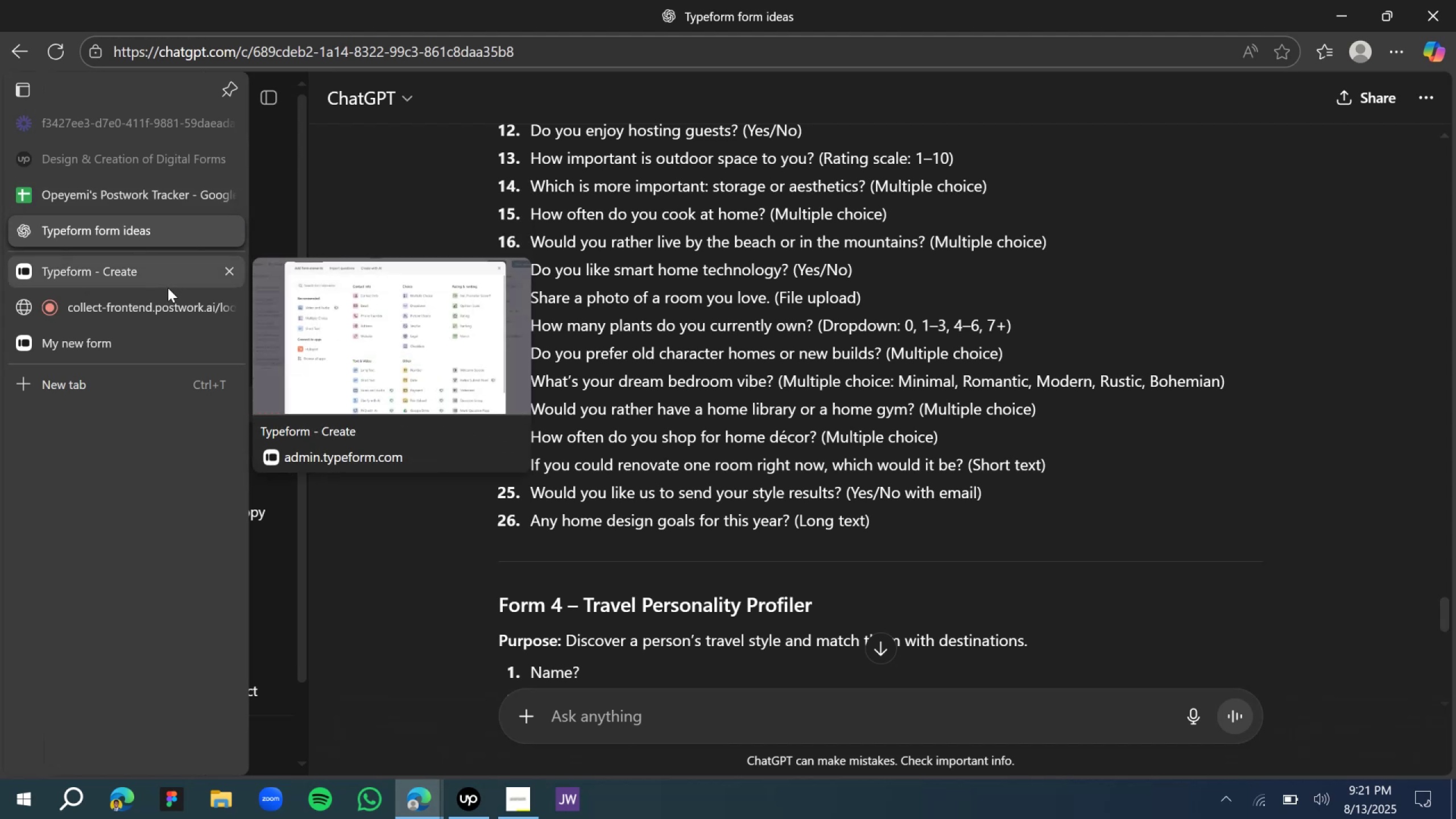 
left_click_drag(start_coordinate=[113, 279], to_coordinate=[113, 276])
 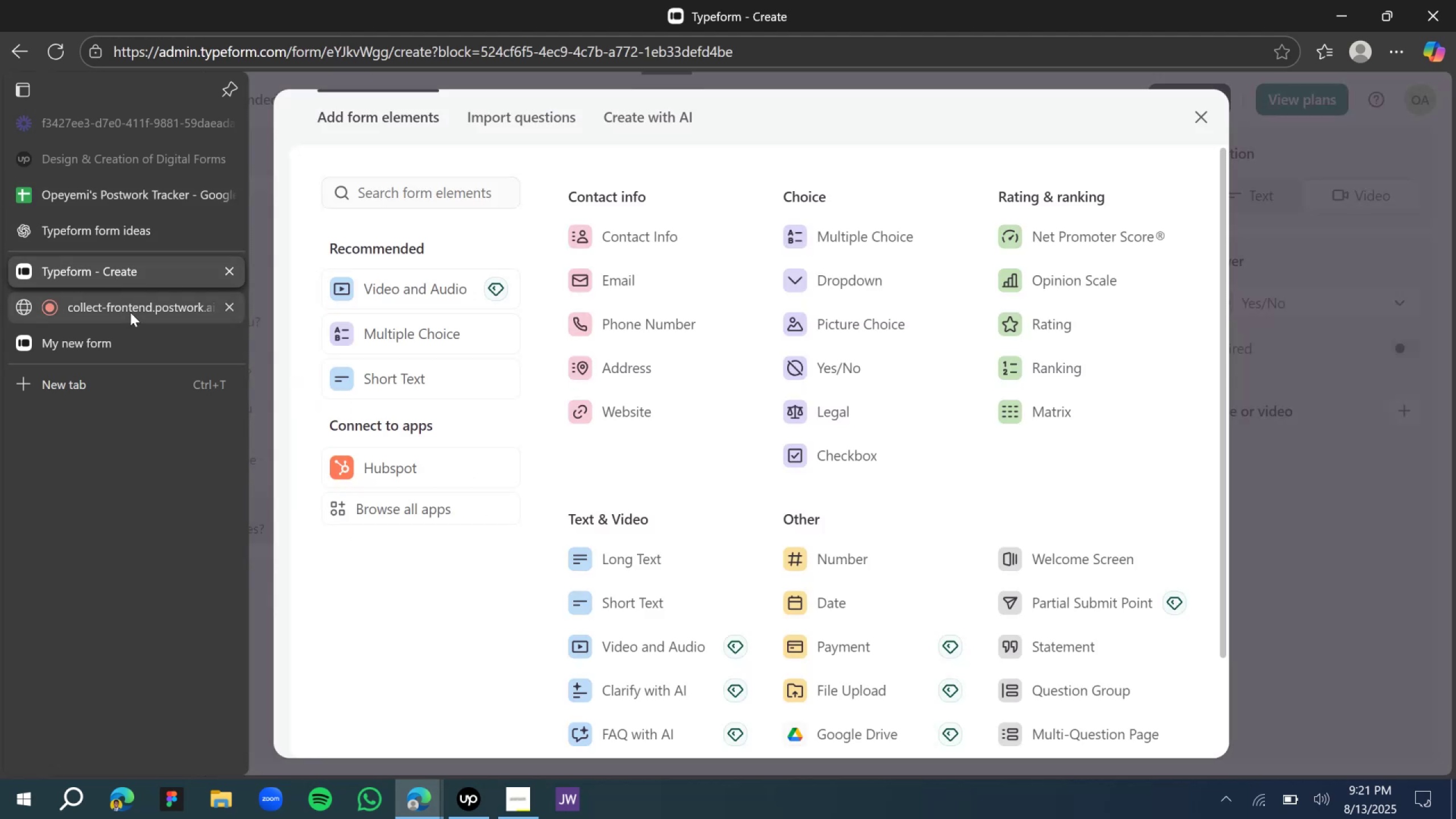 
left_click([130, 312])
 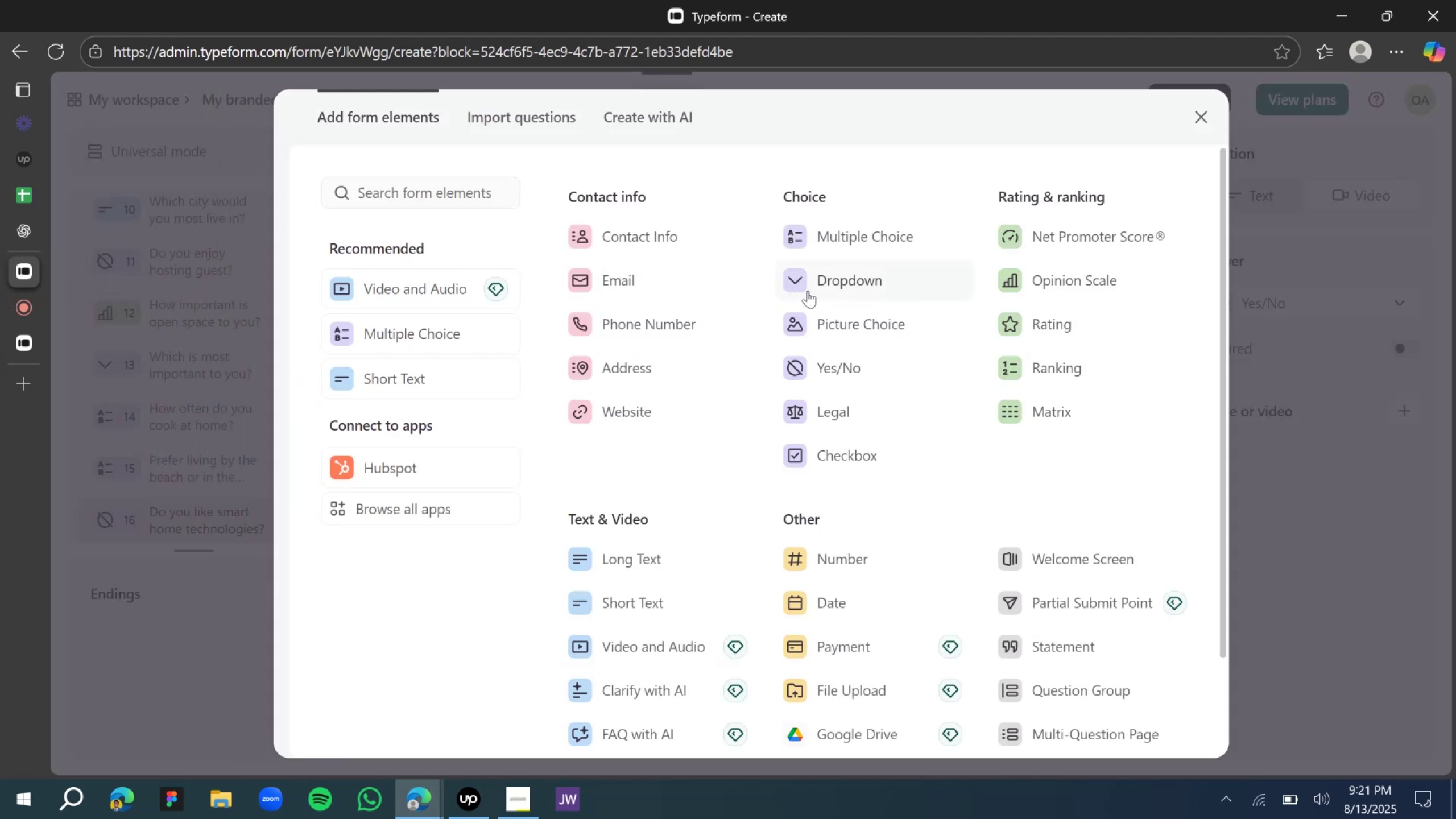 
wait(5.65)
 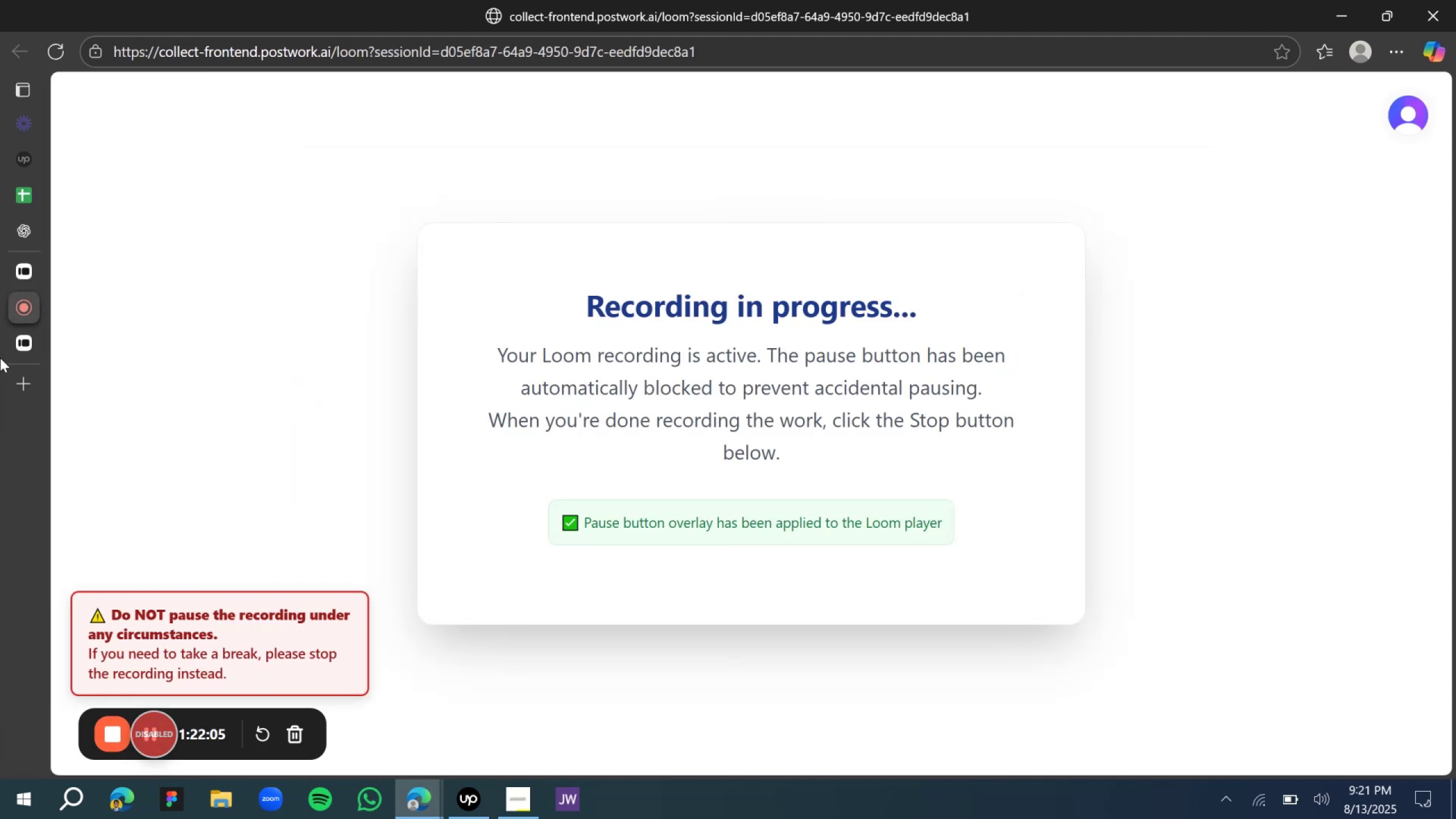 
left_click_drag(start_coordinate=[834, 285], to_coordinate=[832, 285])
 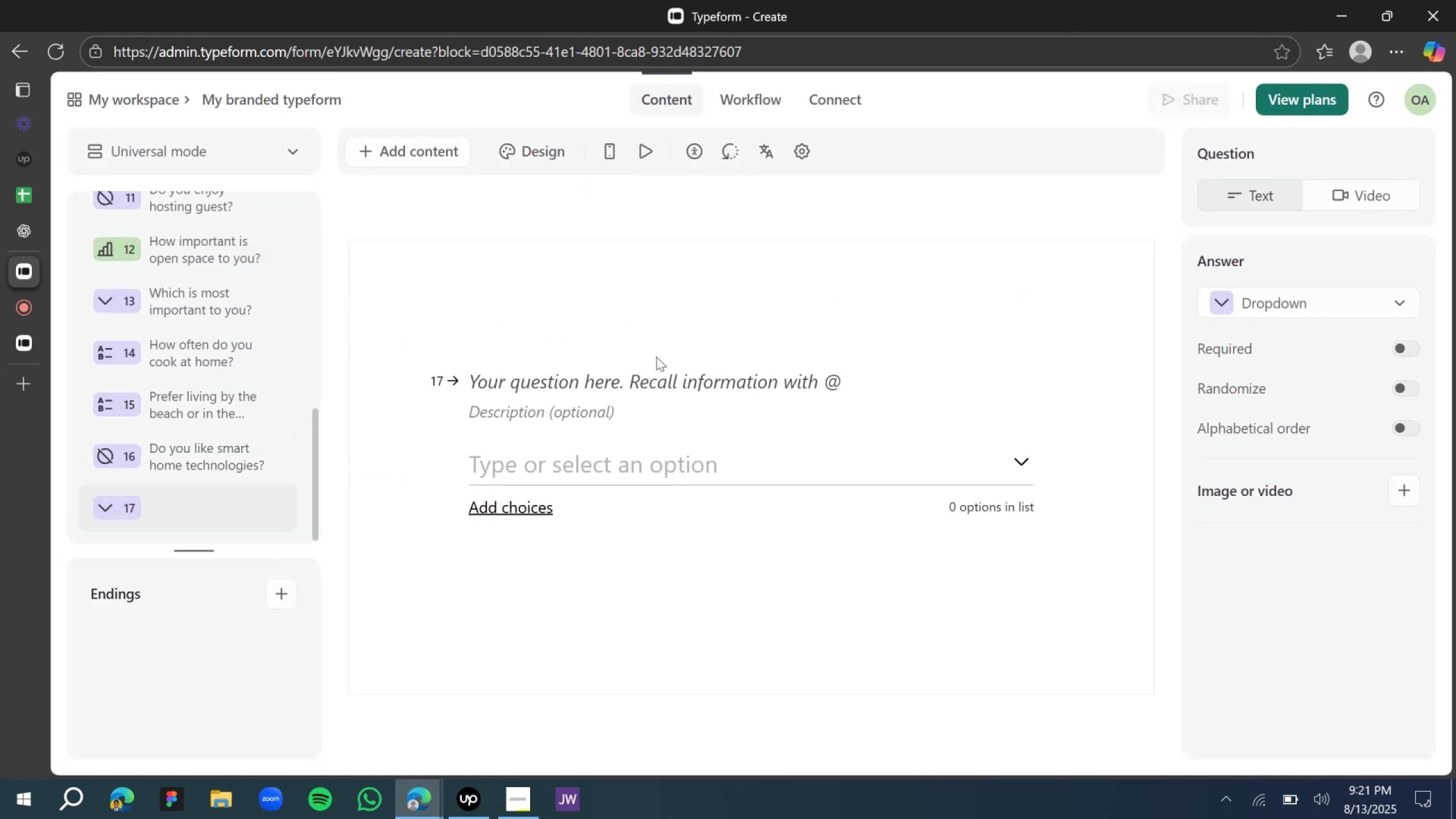 
left_click([577, 381])
 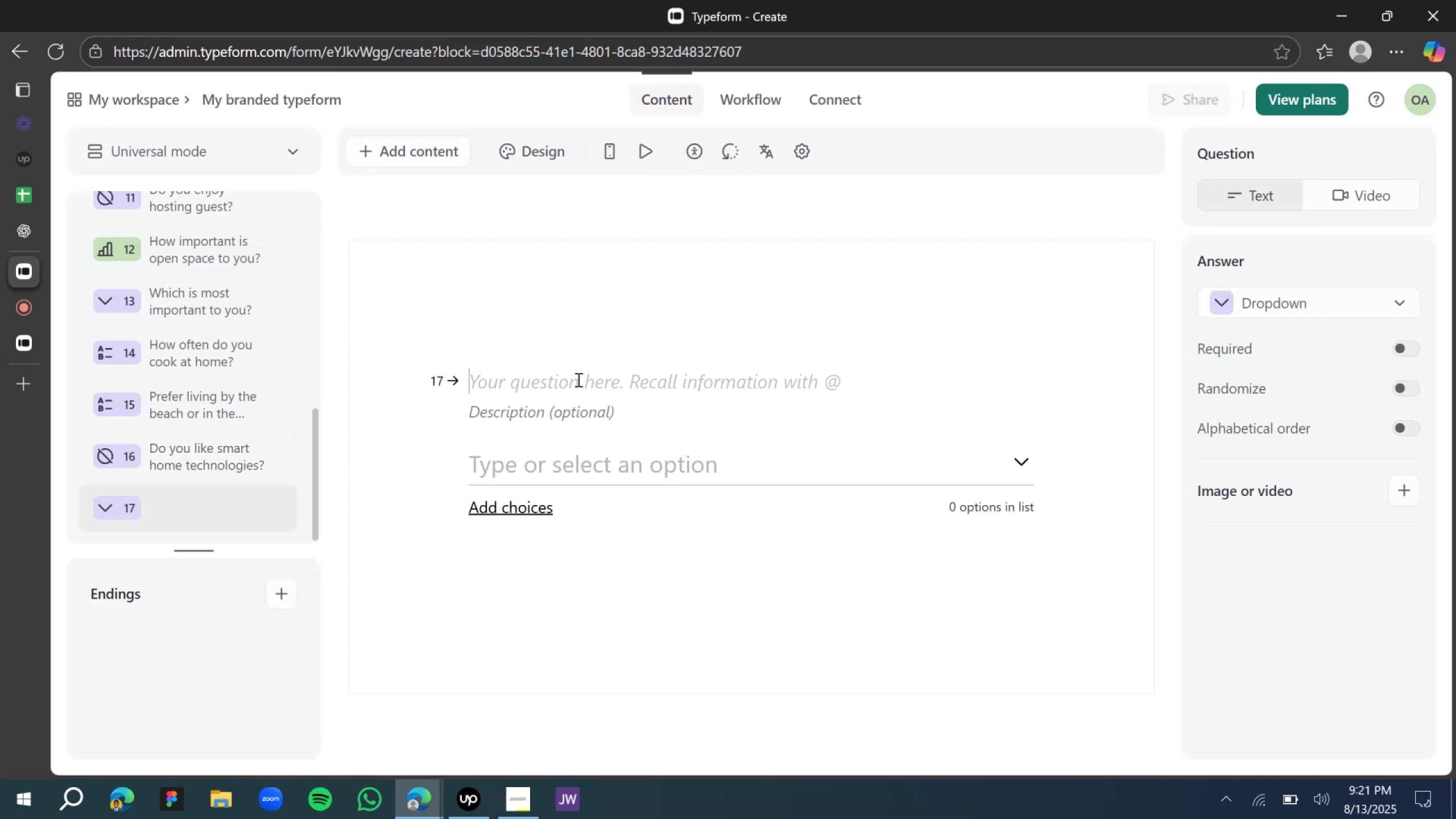 
type(Hom)
key(Backspace)
type(w man)
key(Backspace)
type(ny plant do you currn)
key(Backspace)
type(e)
key(Tab)
 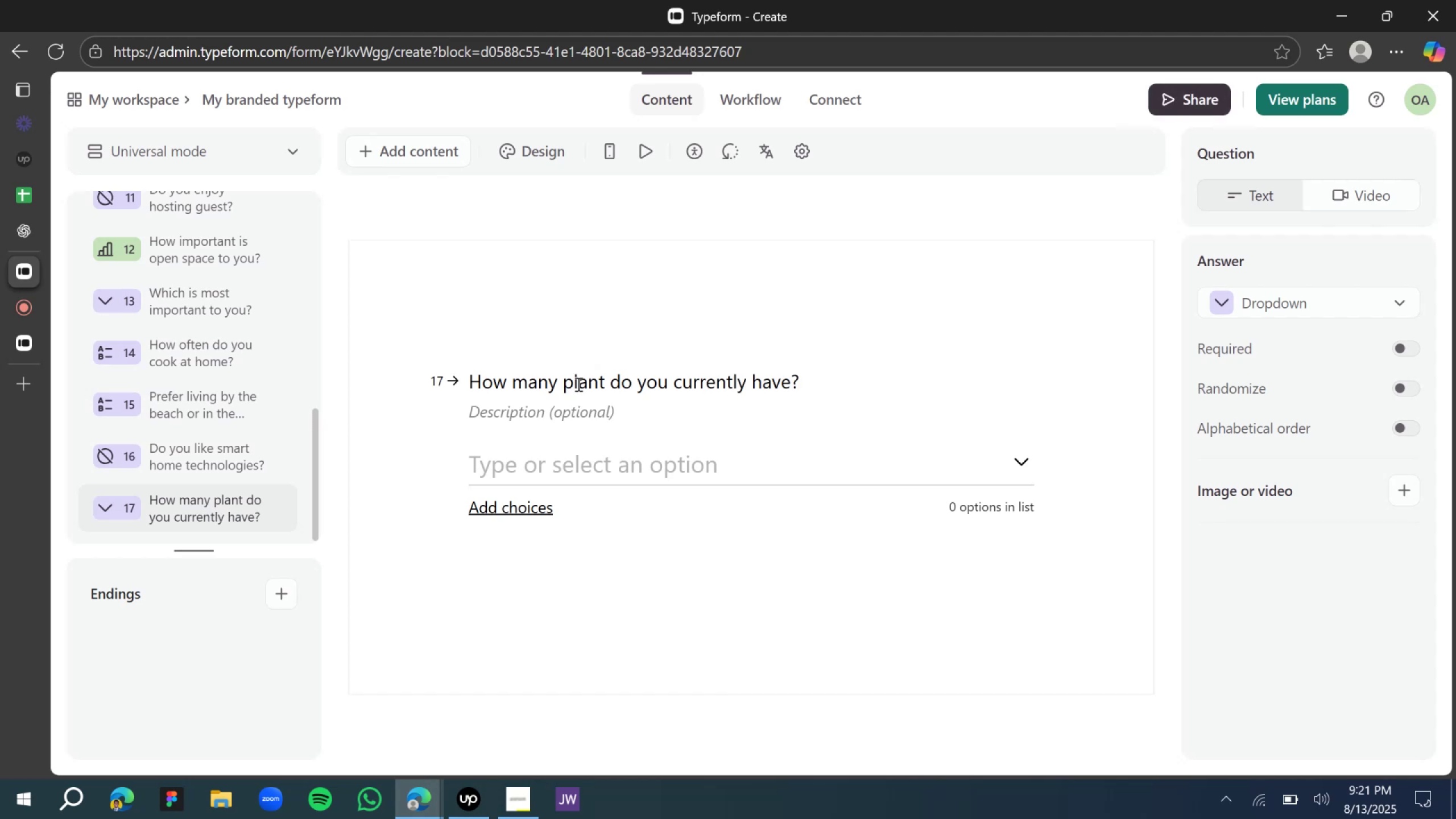 
left_click([582, 458])
 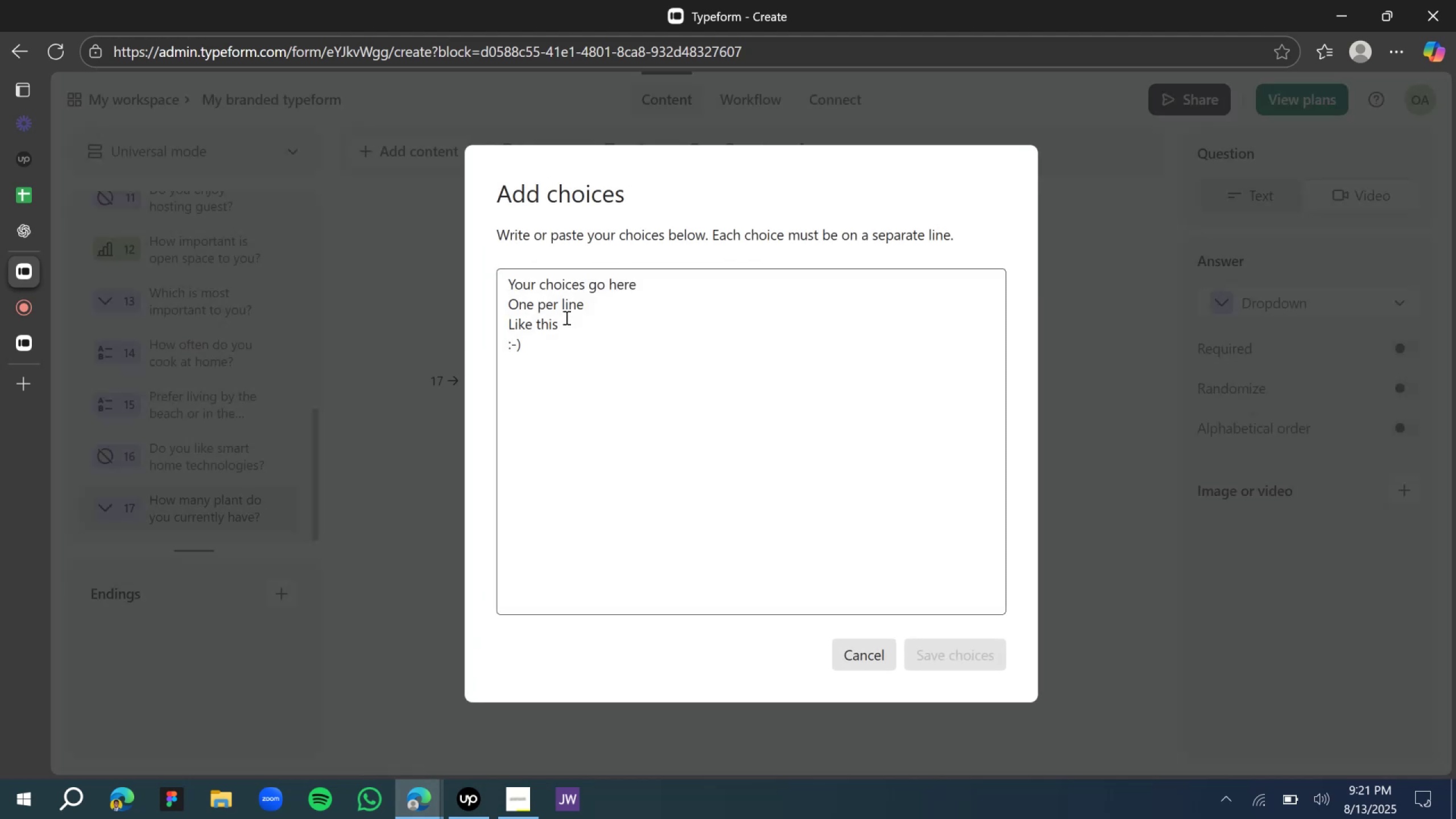 
key(0)
 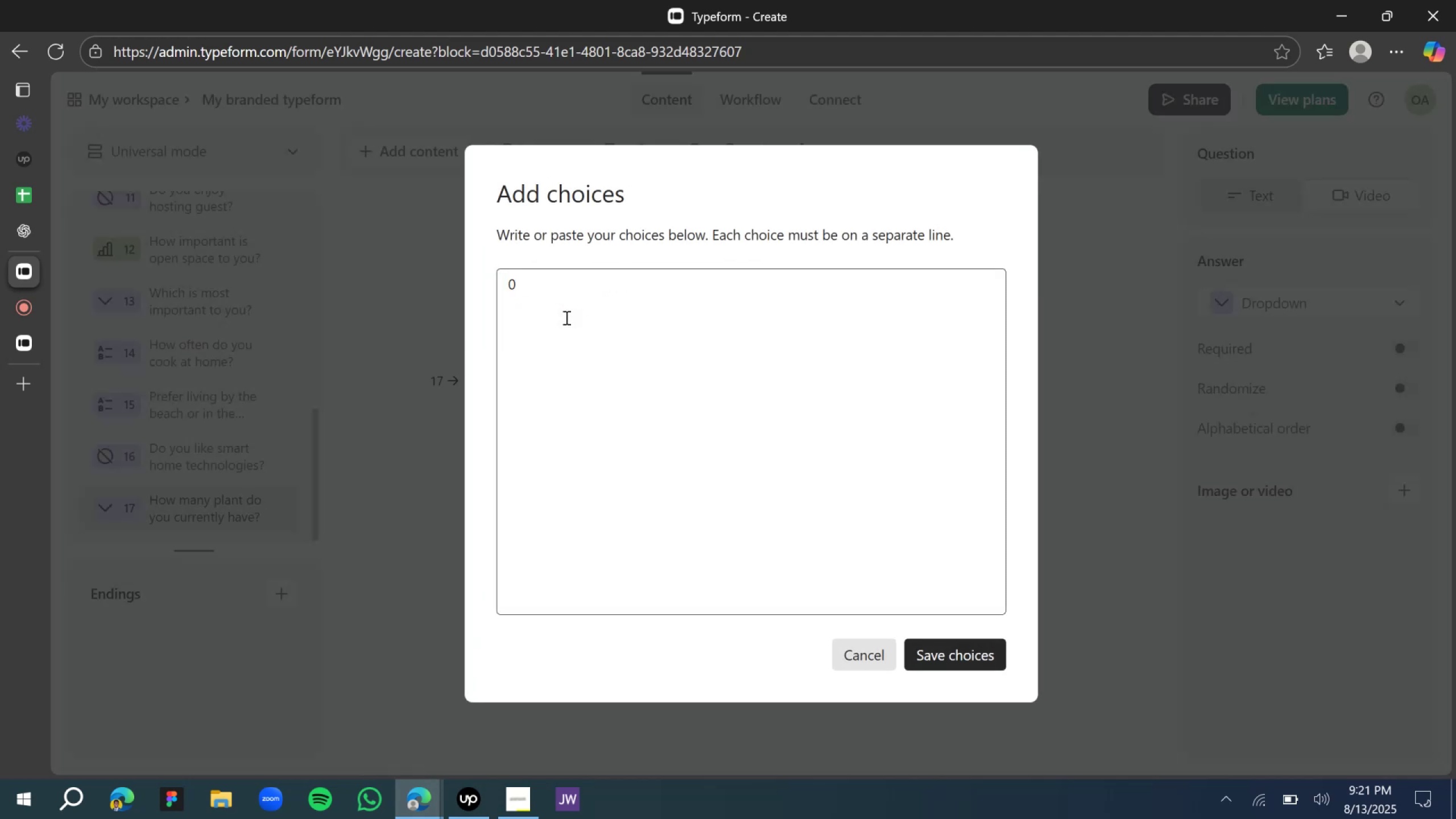 
key(Minus)
 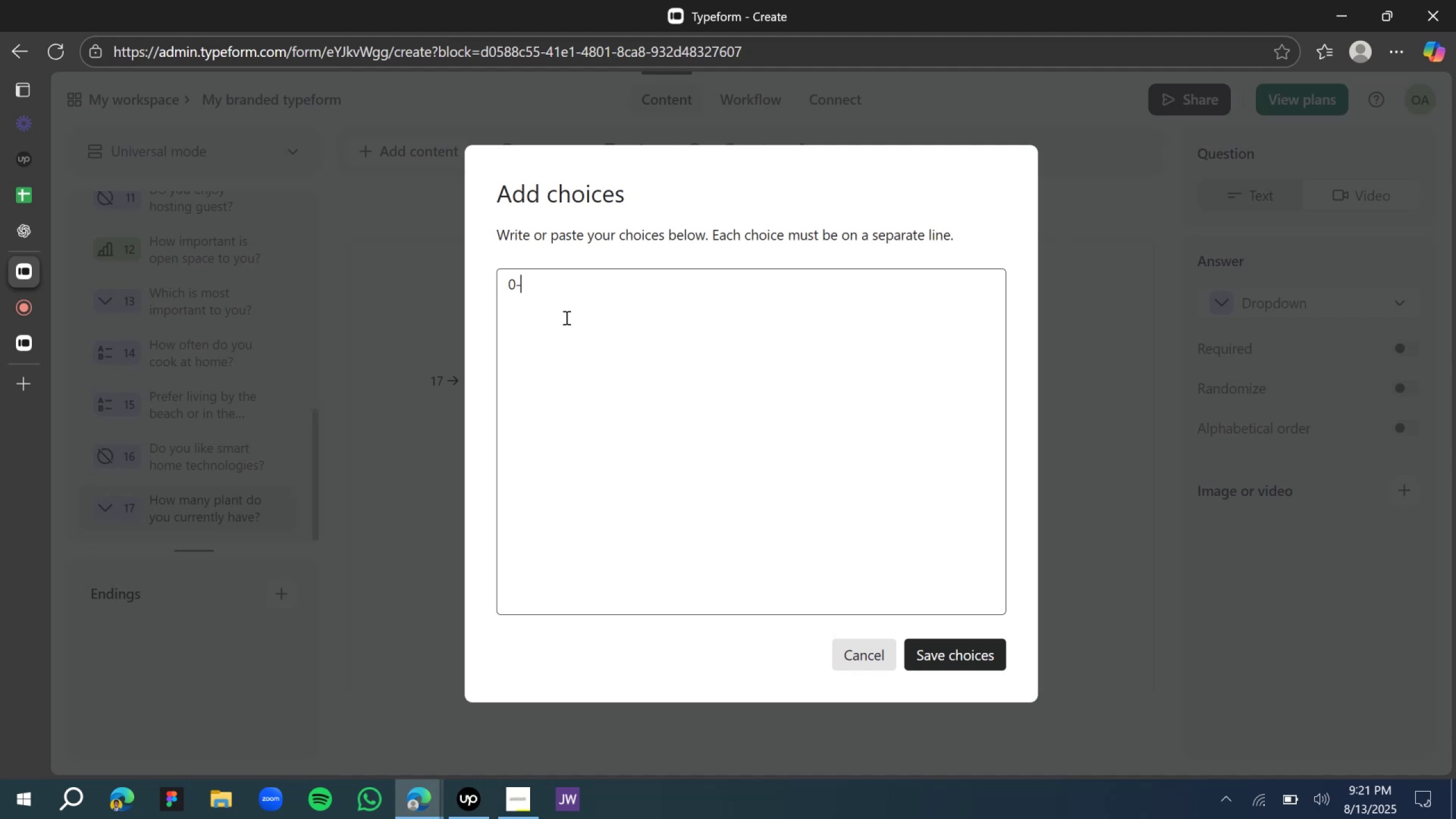 
key(2)
 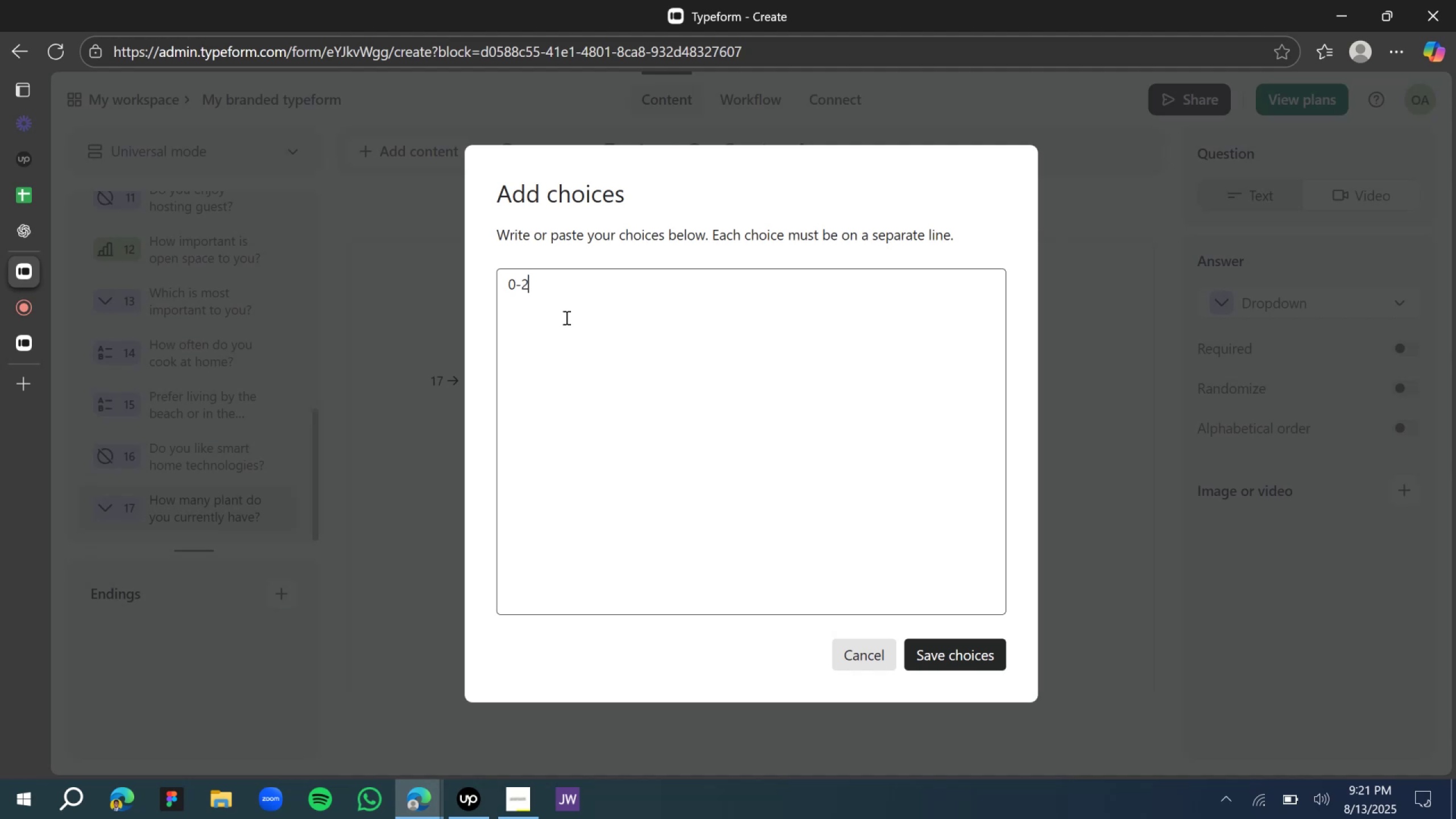 
key(Enter)
 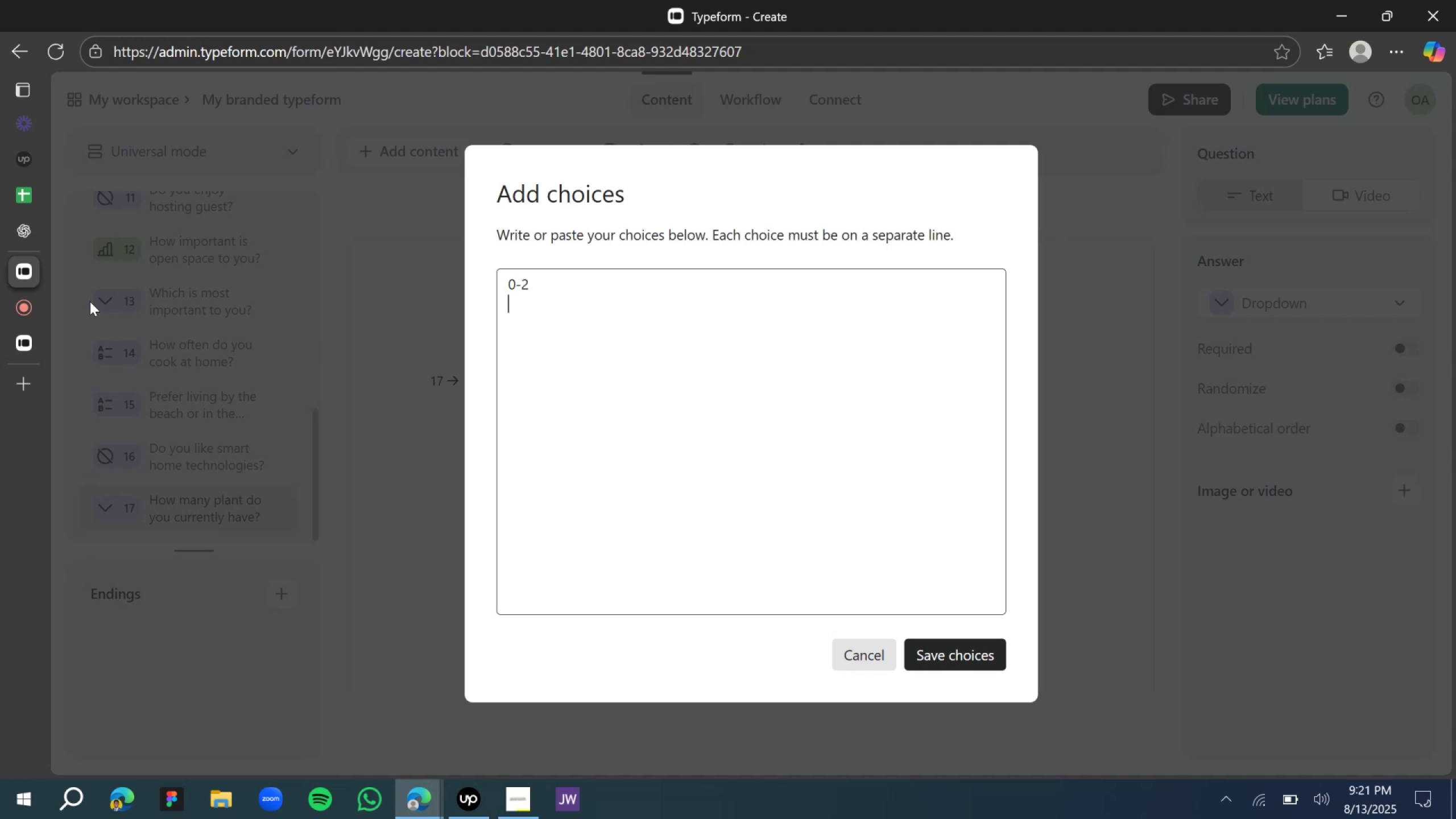 
mouse_move([42, 241])
 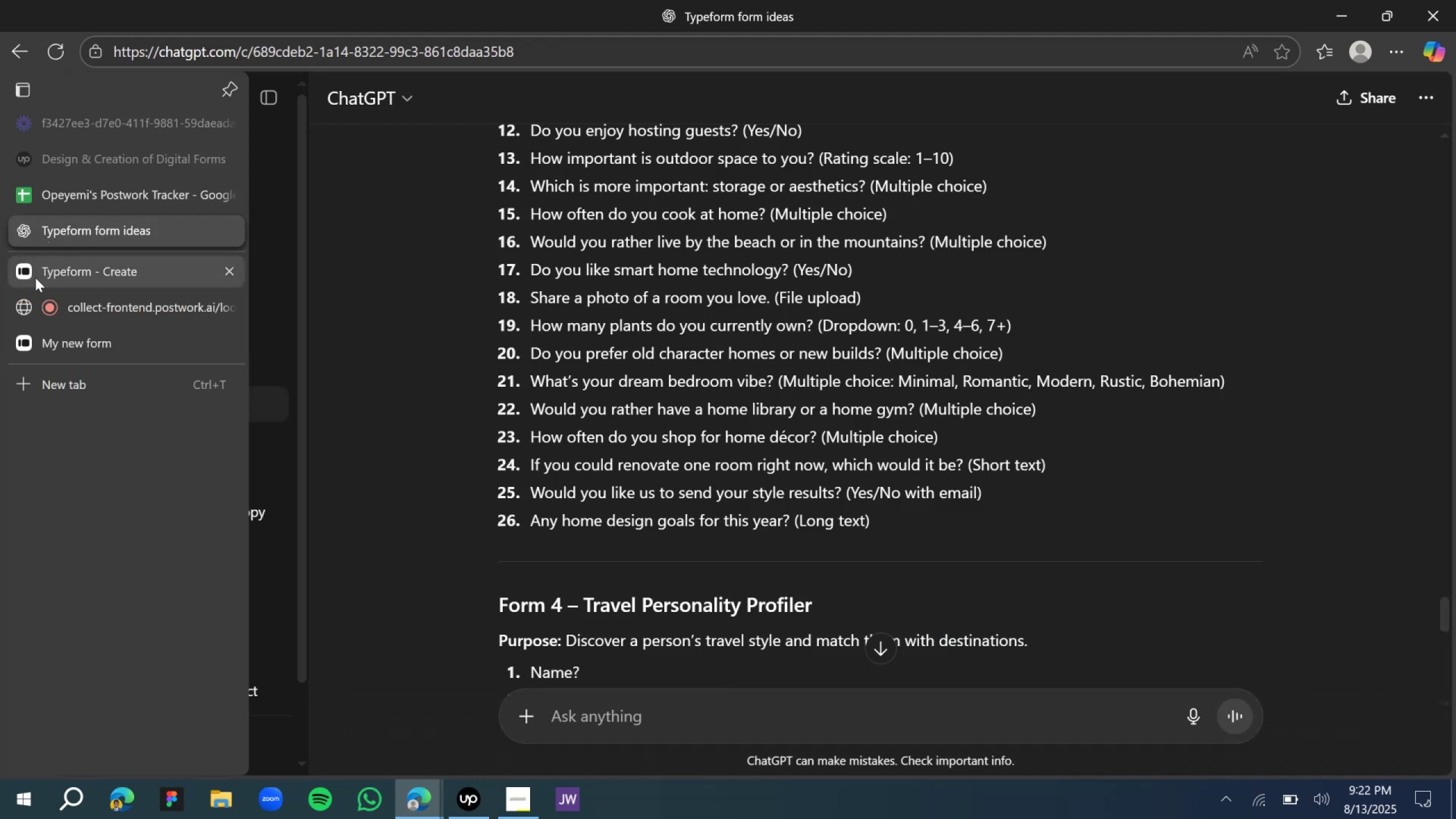 
left_click([37, 276])
 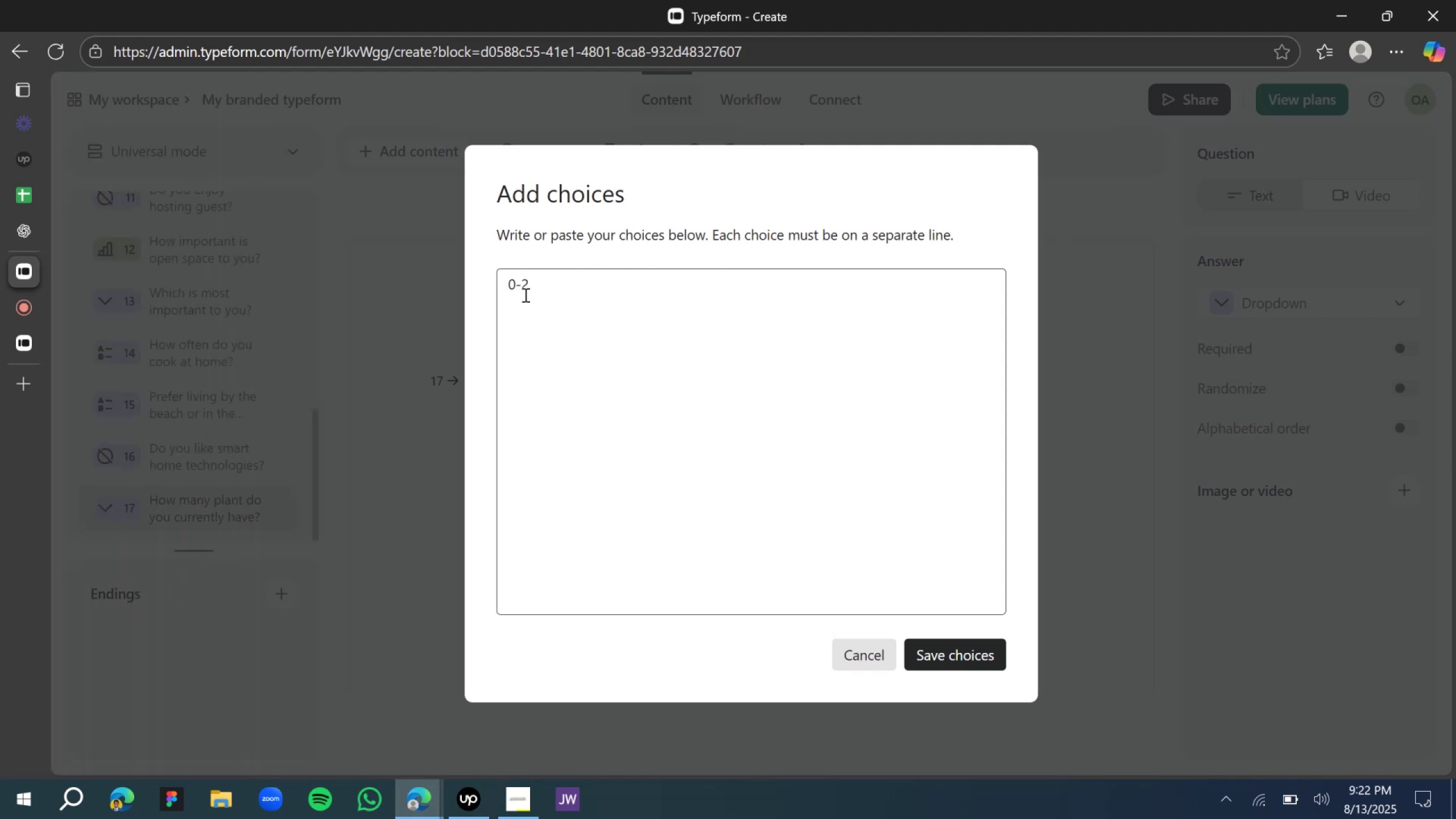 
key(1)
 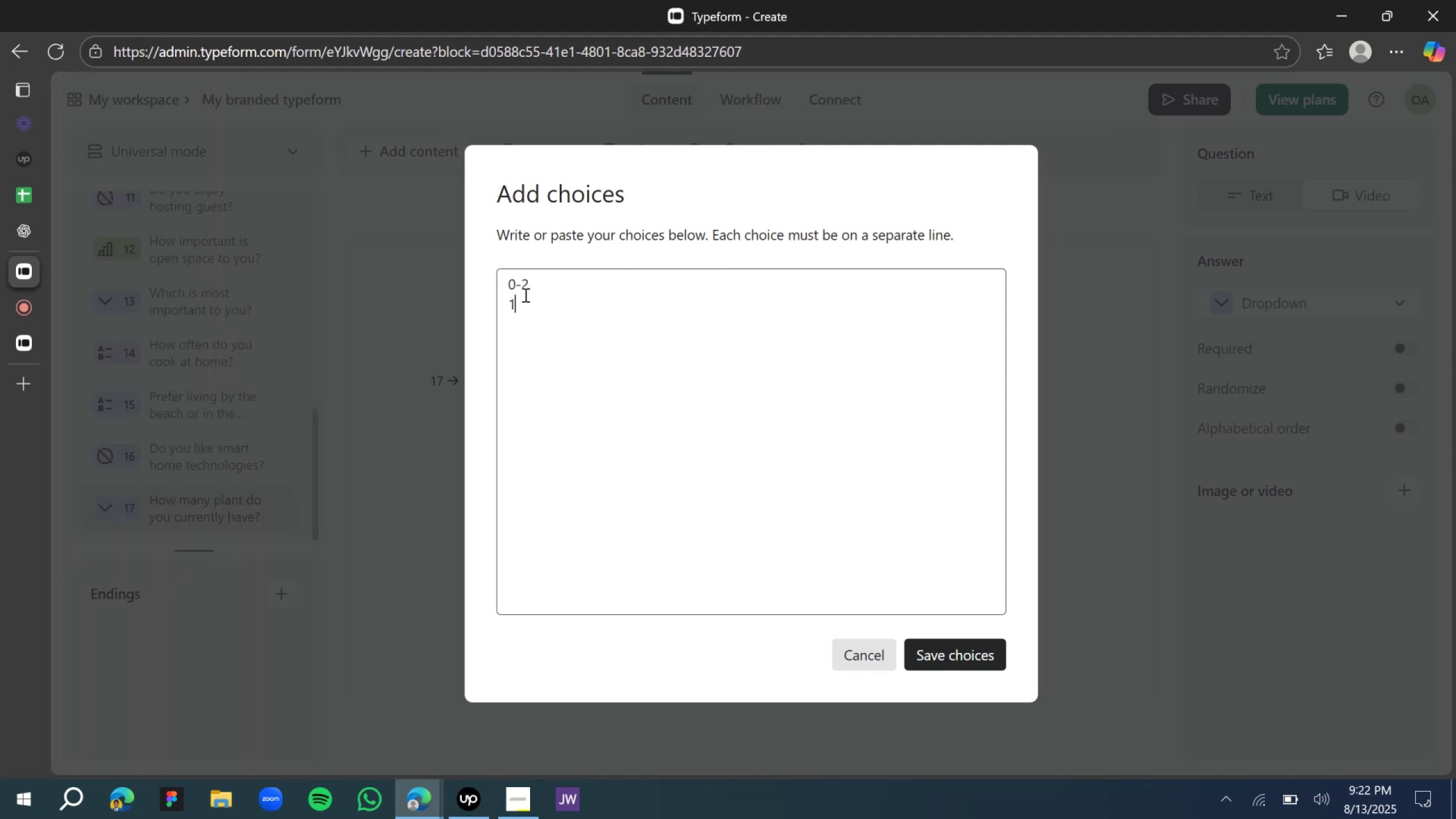 
key(Space)
 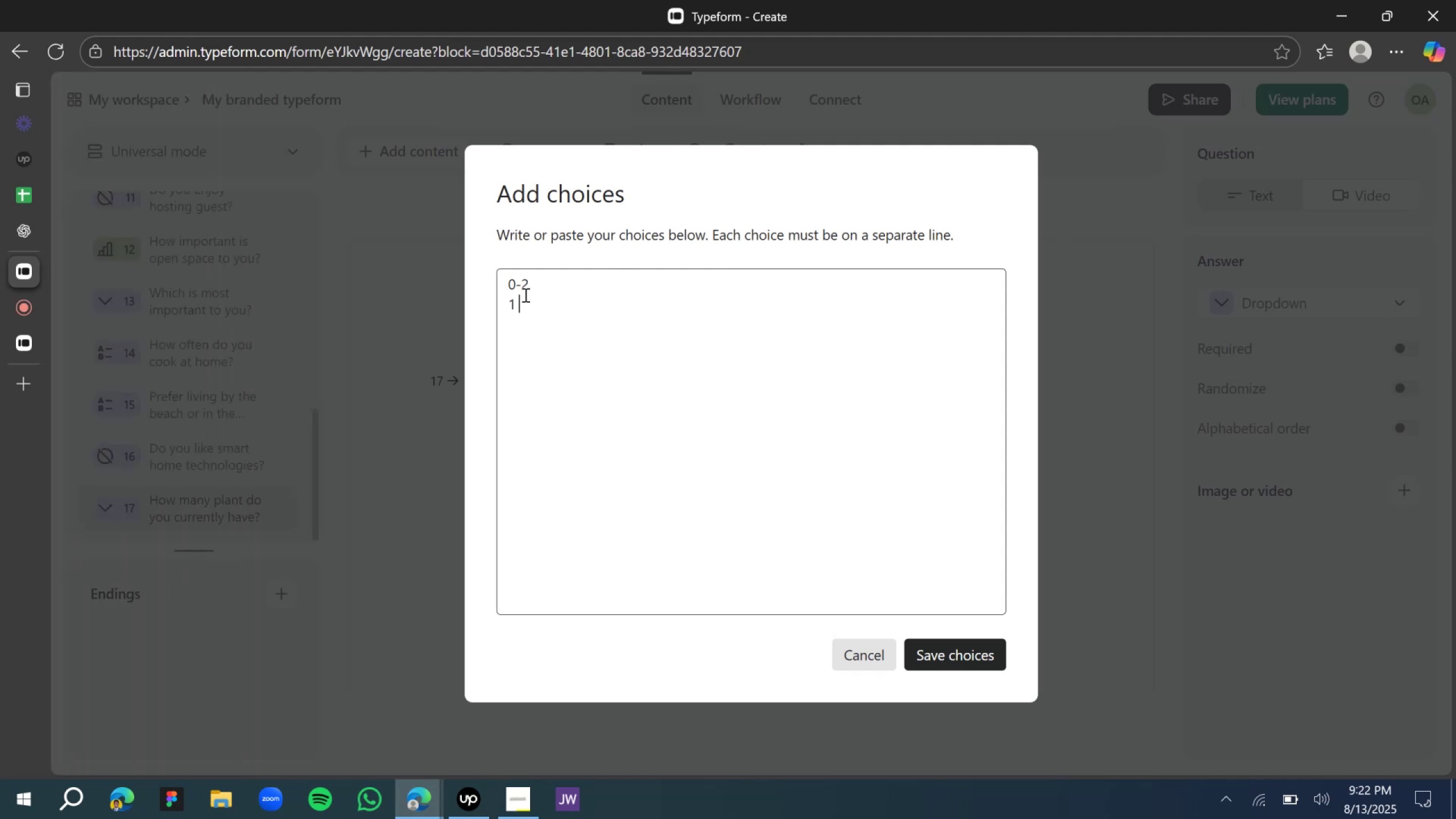 
key(Minus)
 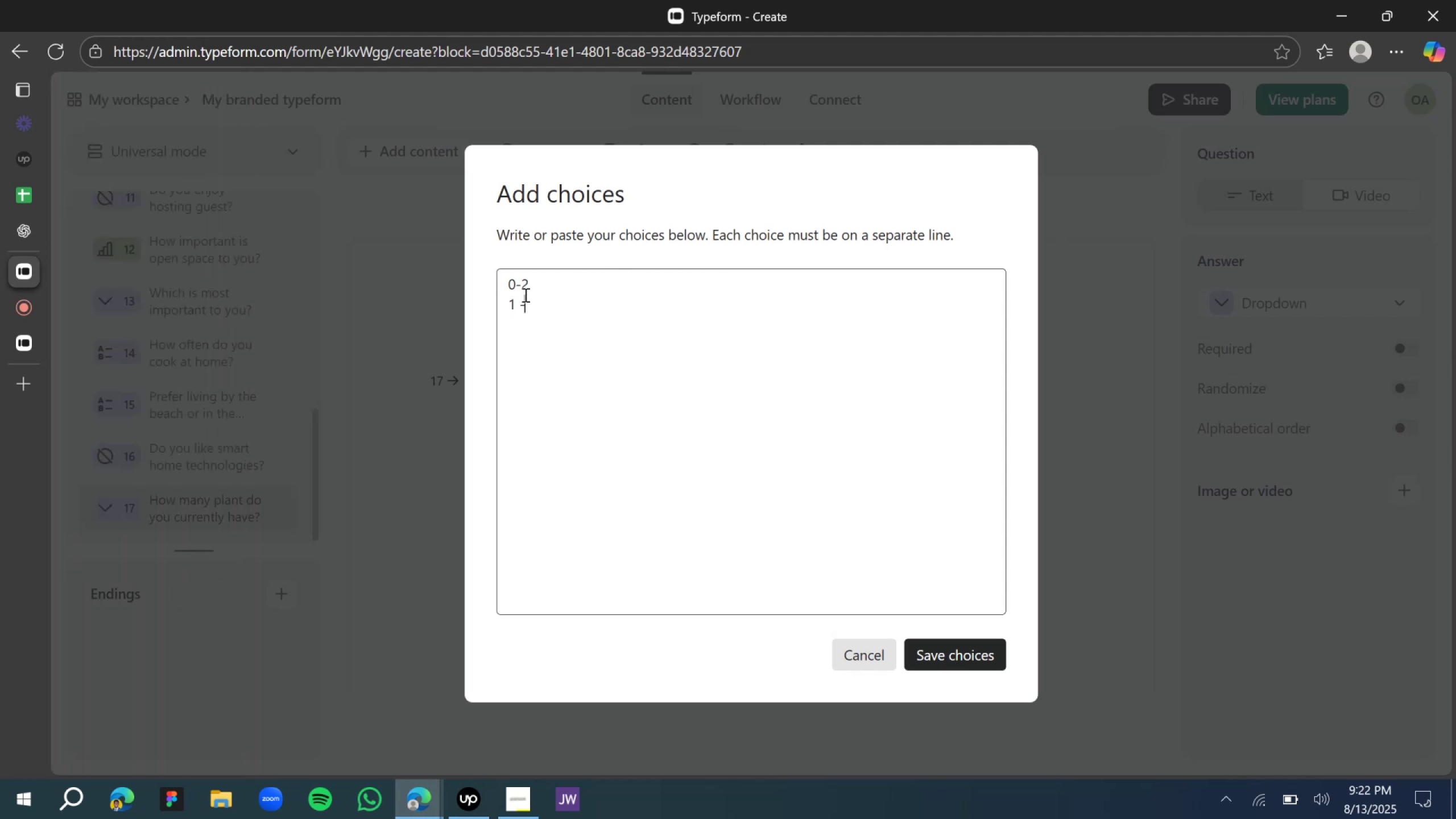 
key(Space)
 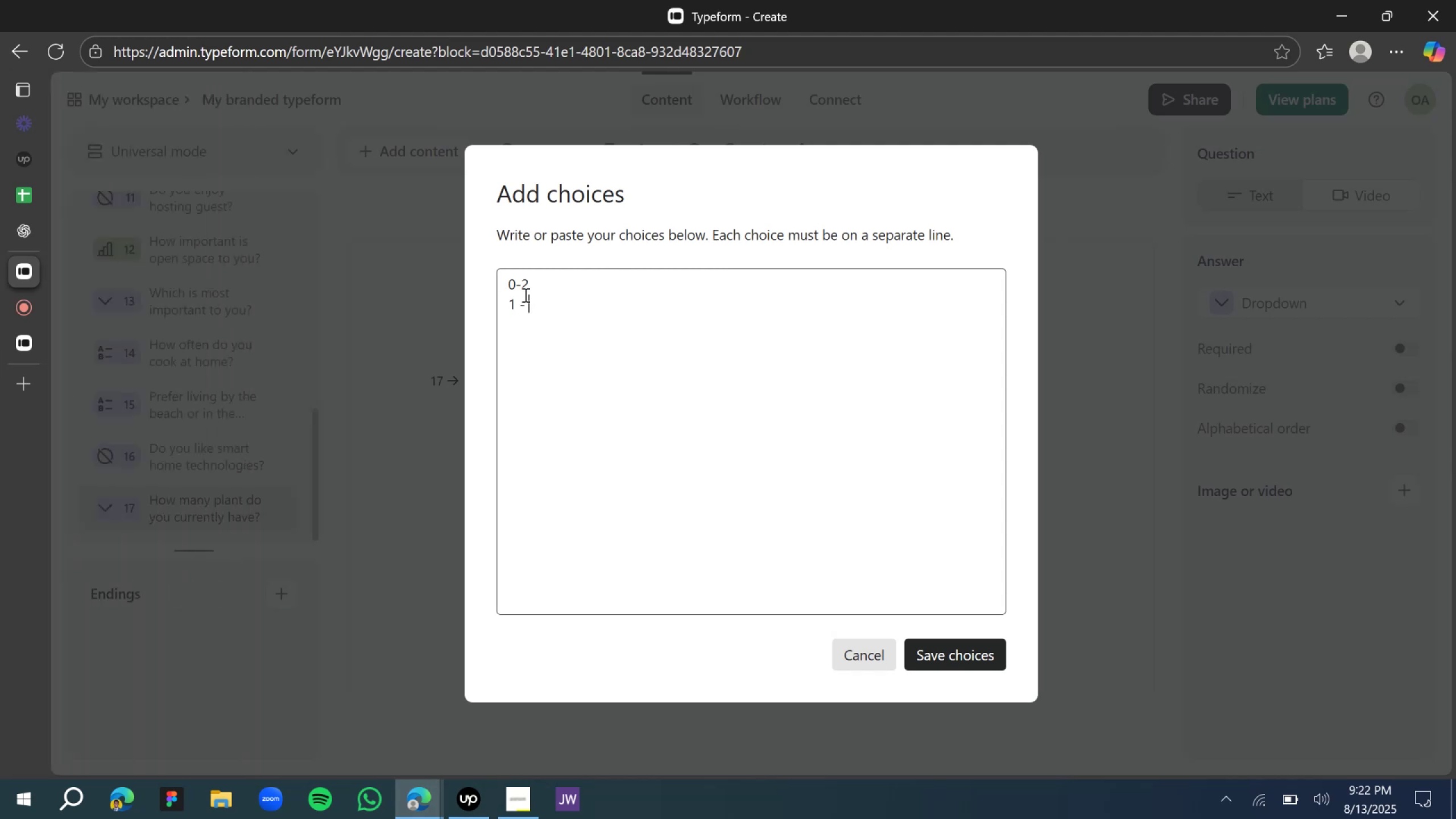 
key(3)
 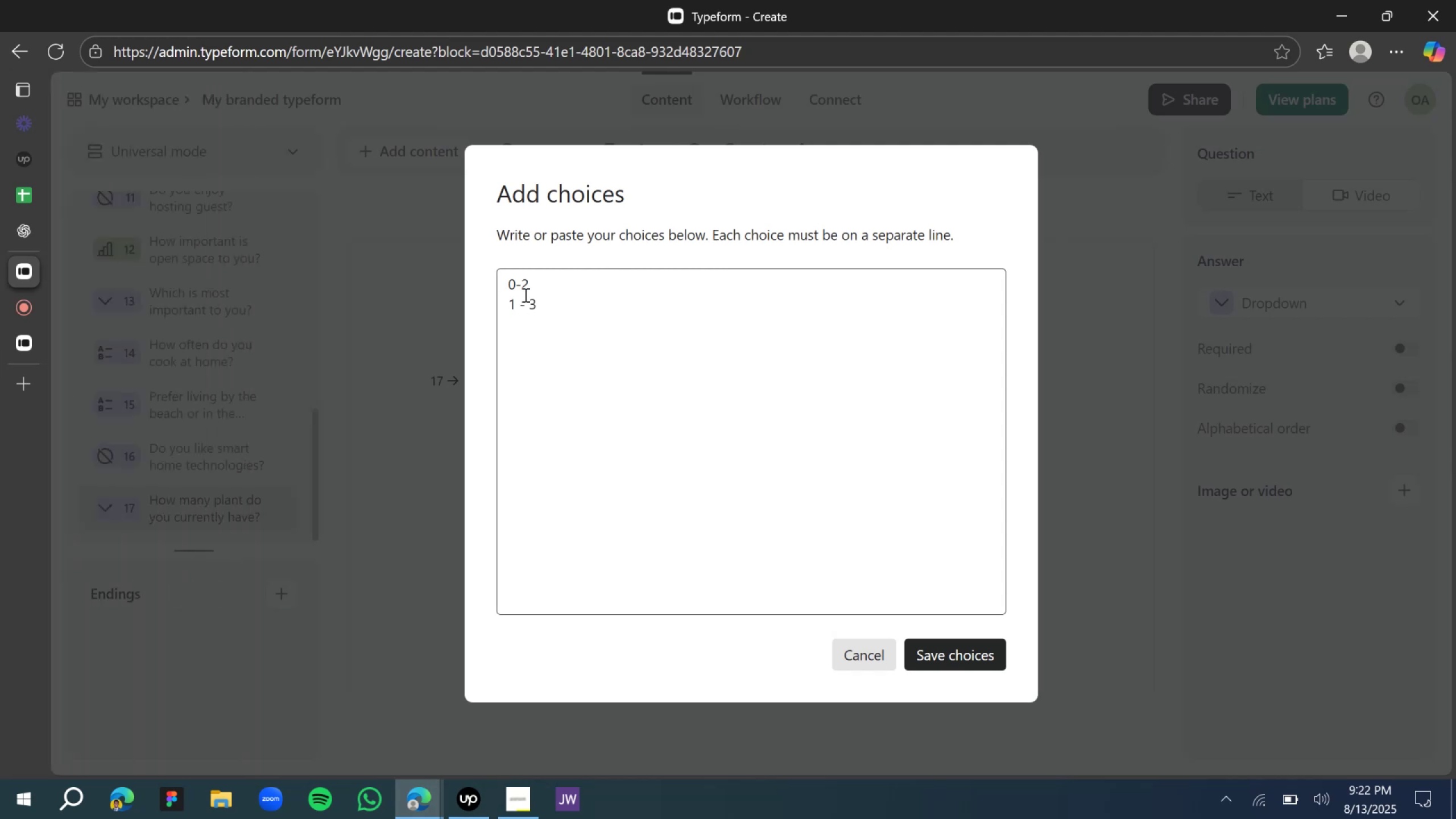 
key(Enter)
 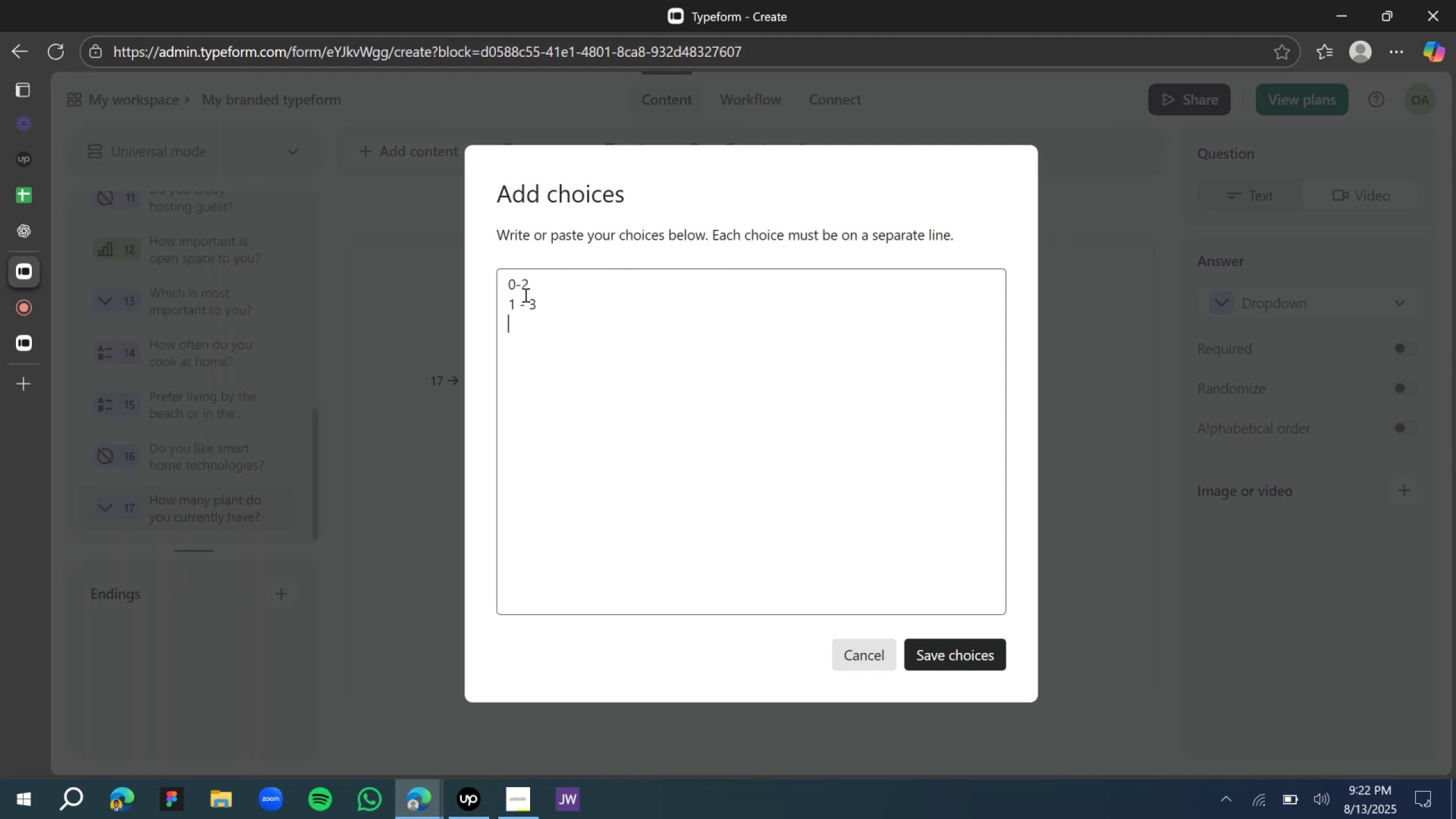 
key(4)
 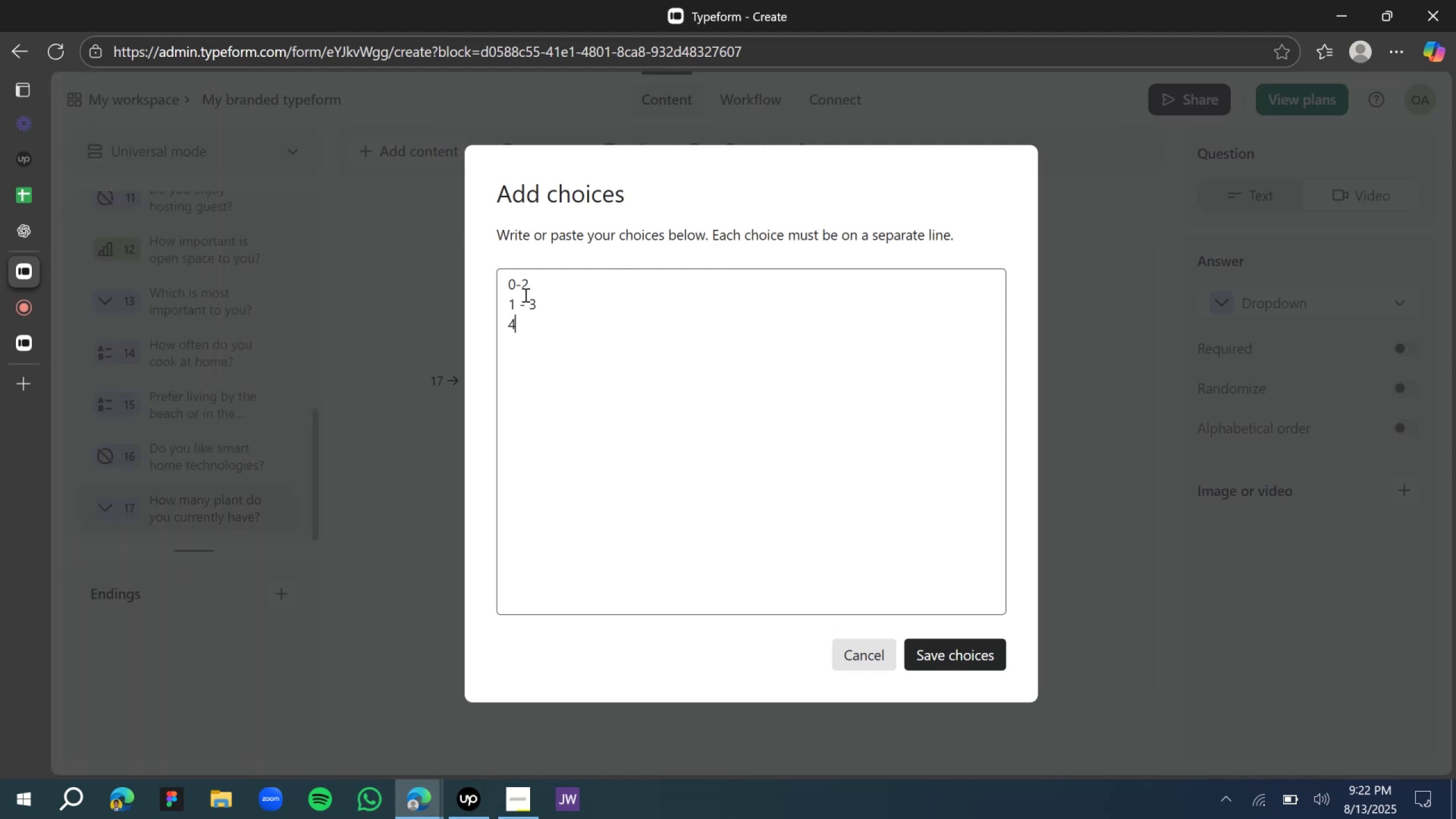 
key(Space)
 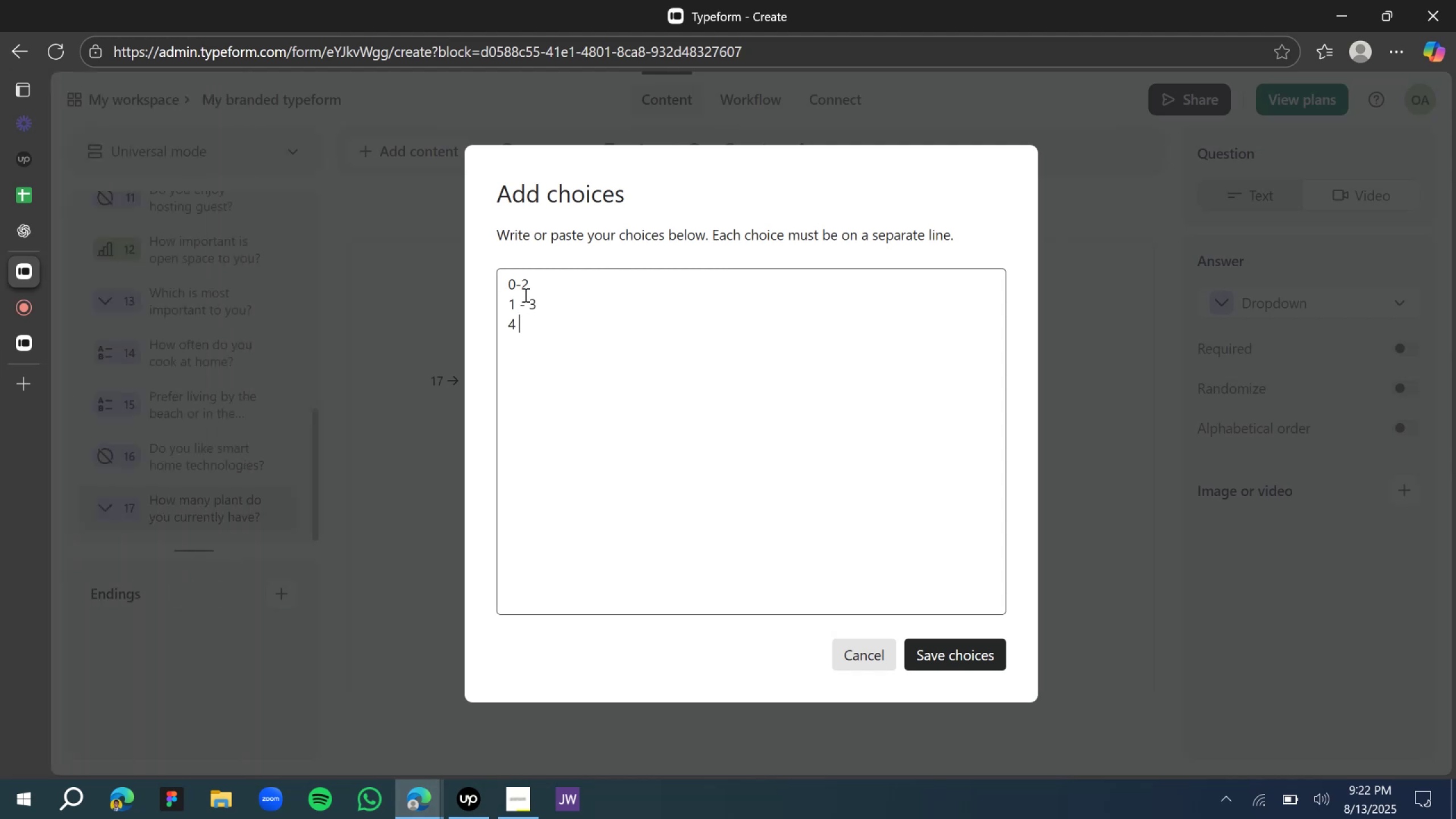 
key(Minus)
 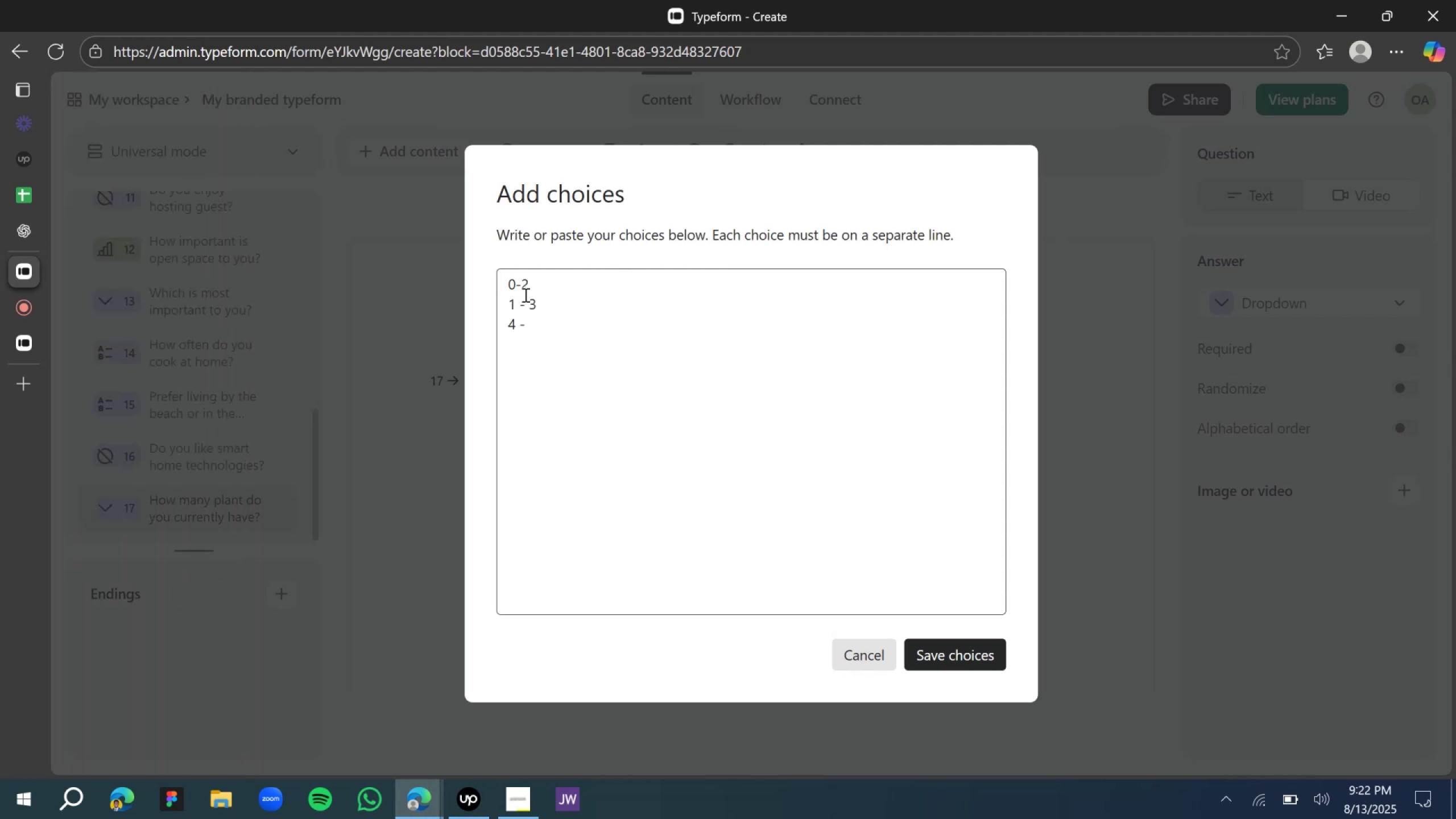 
key(Space)
 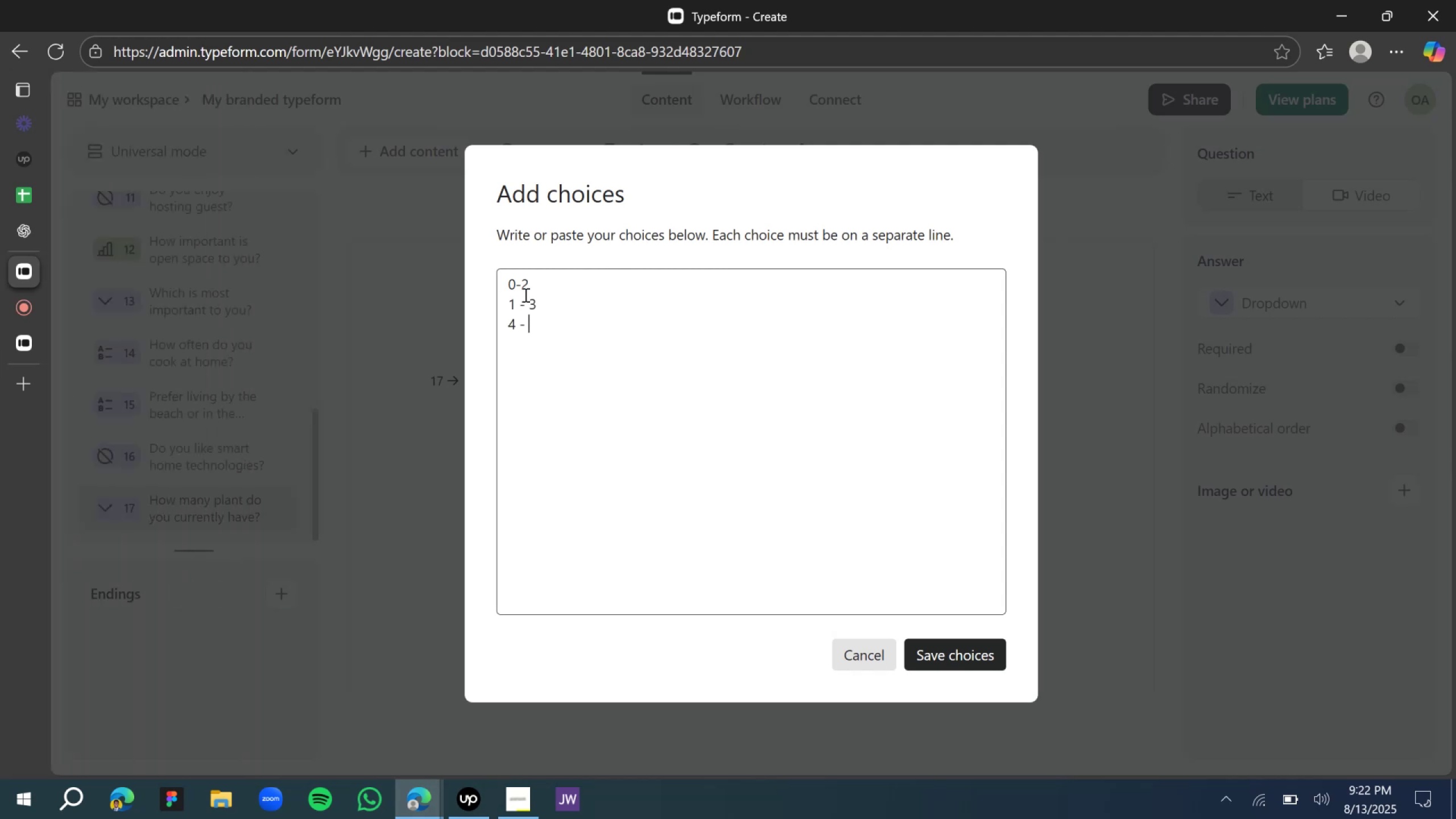 
key(6)
 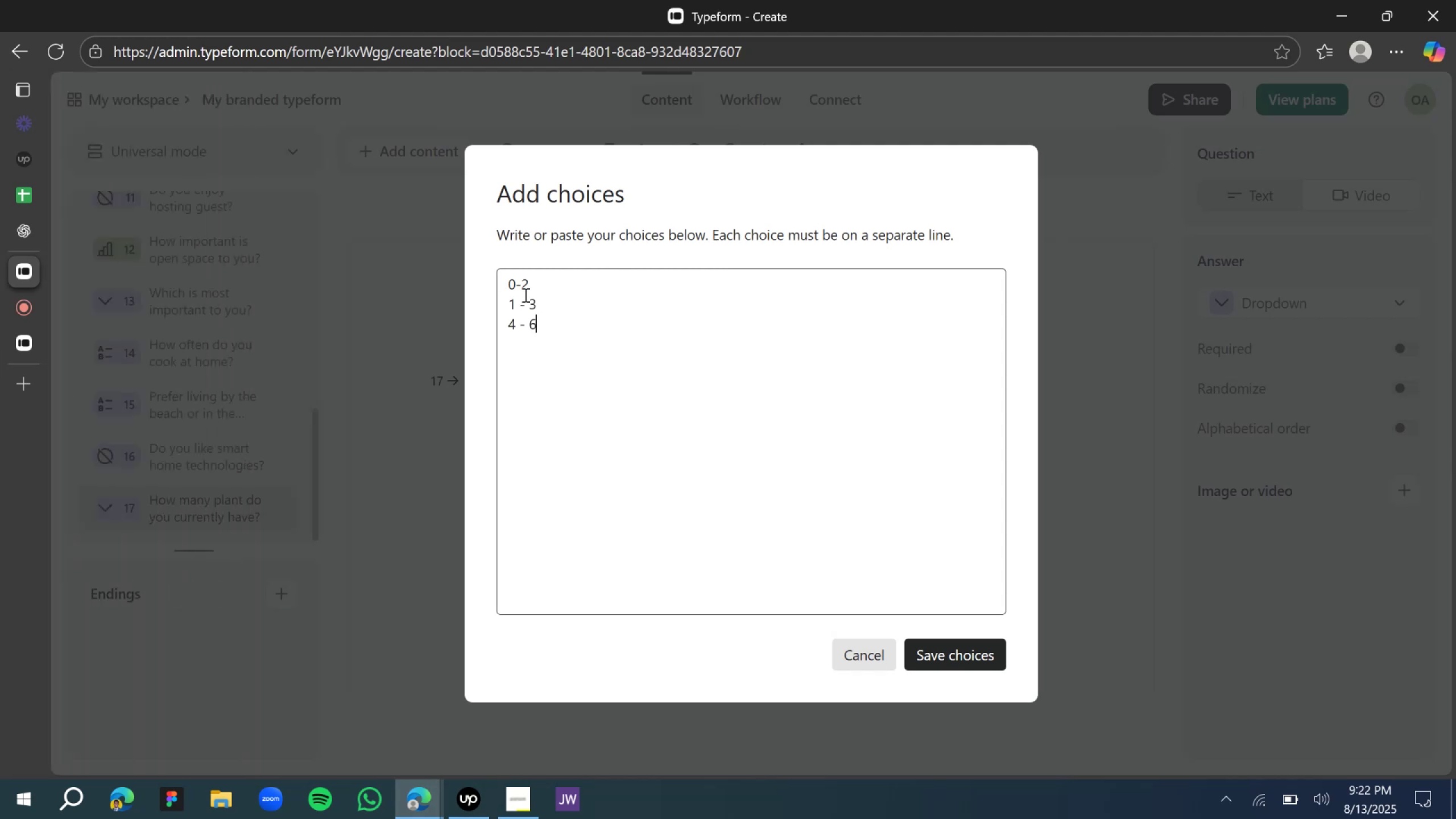 
key(Enter)
 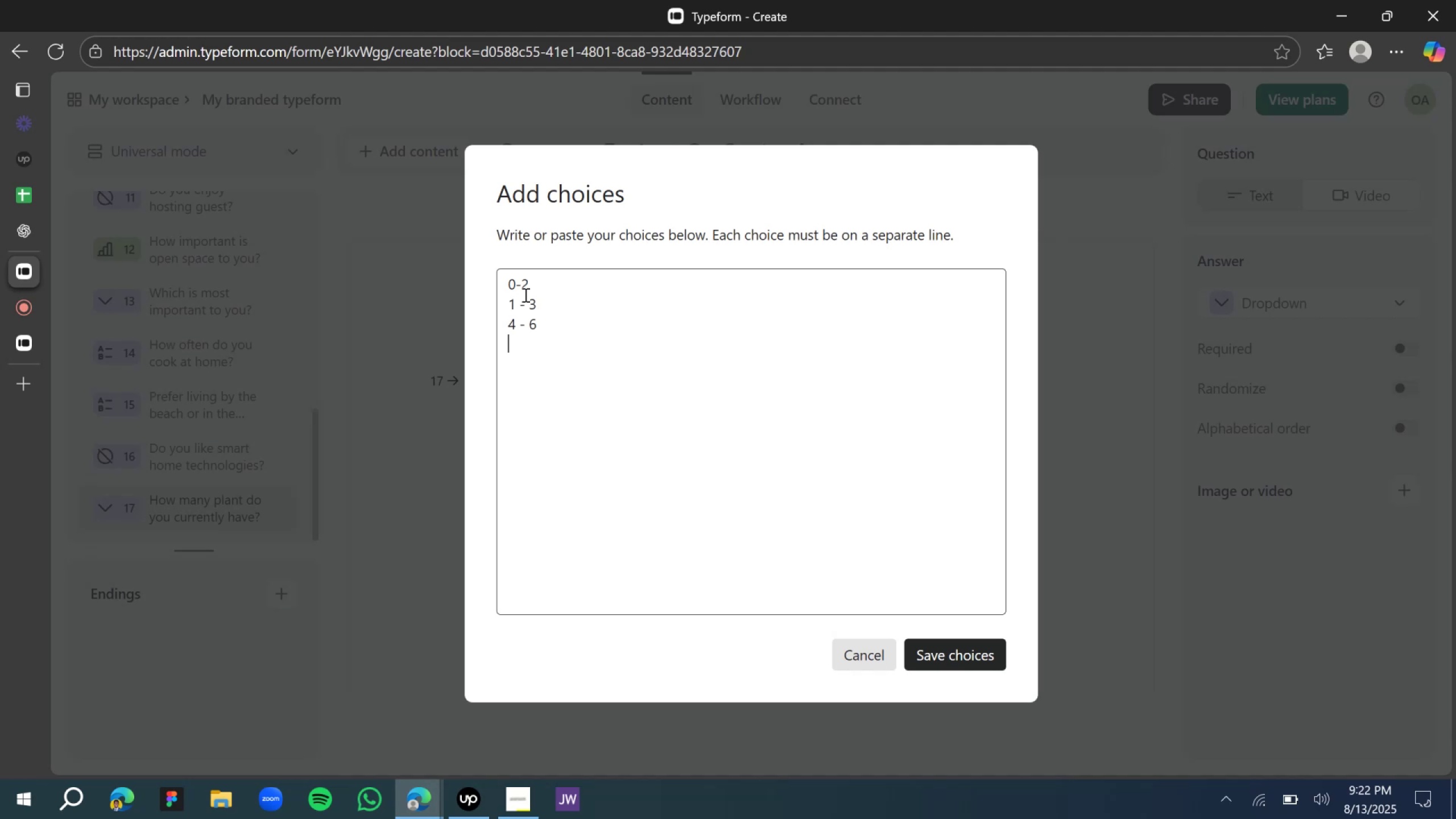 
type(7 - 10)
 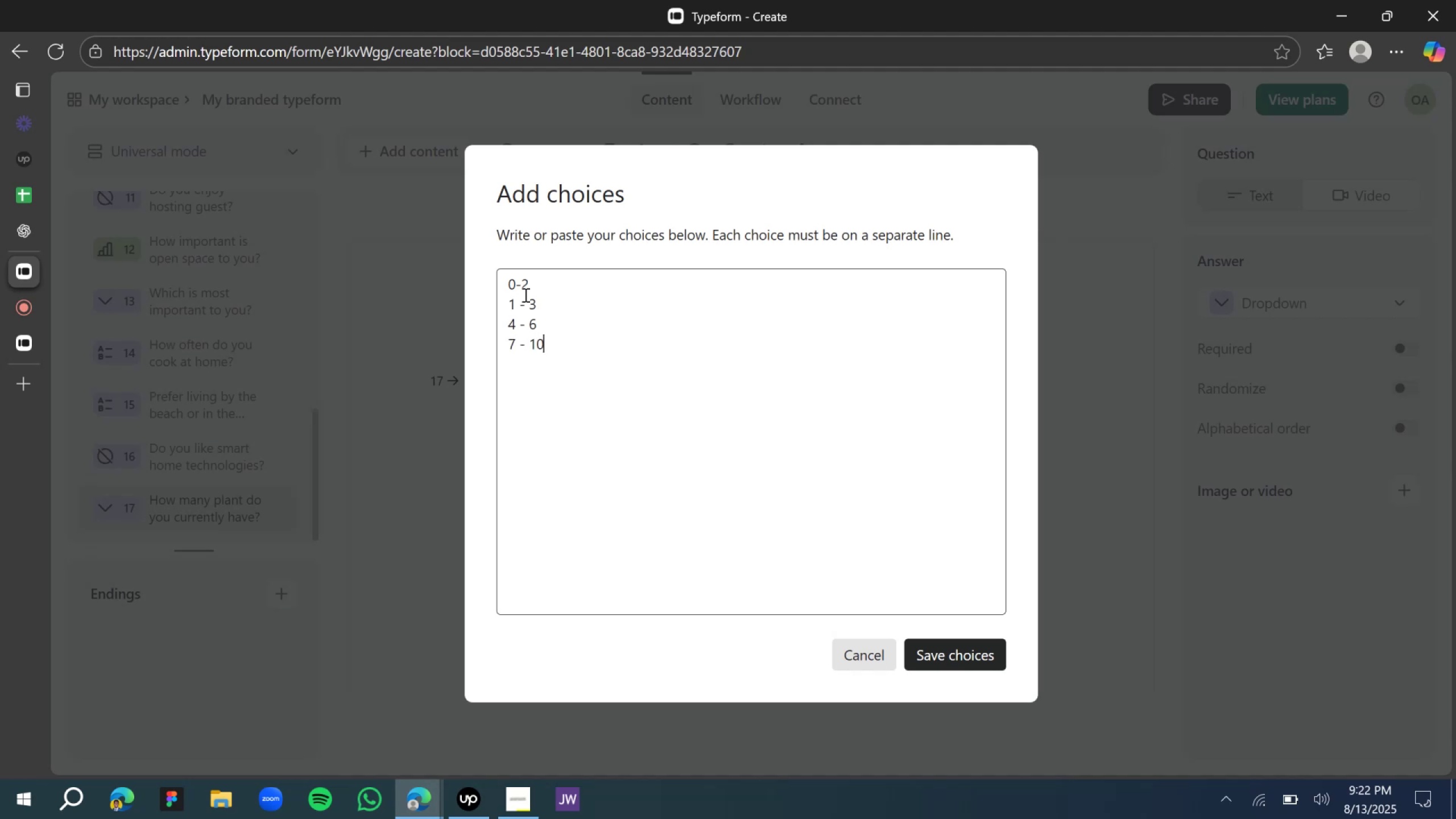 
key(Enter)
 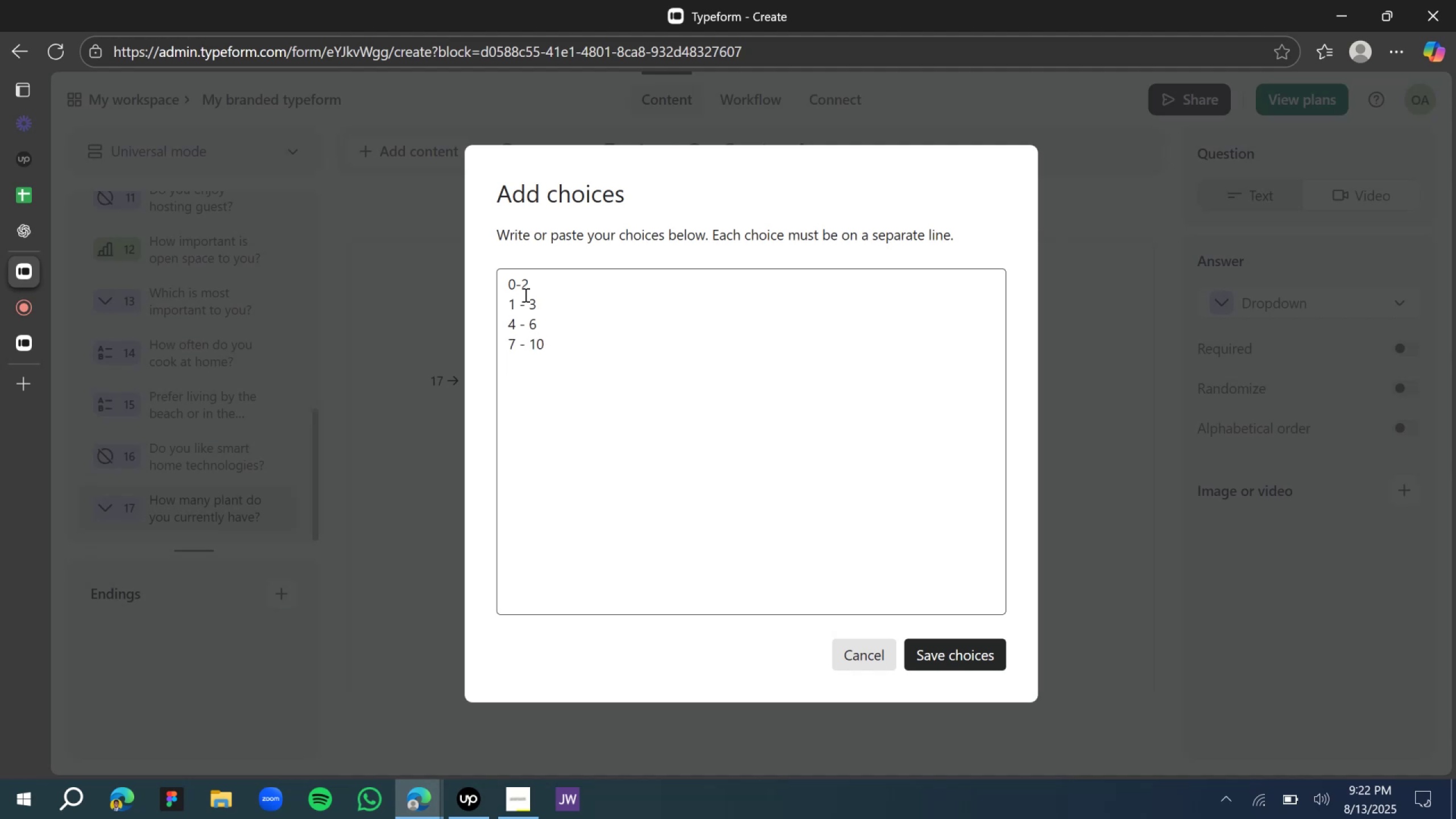 
type(10 )
 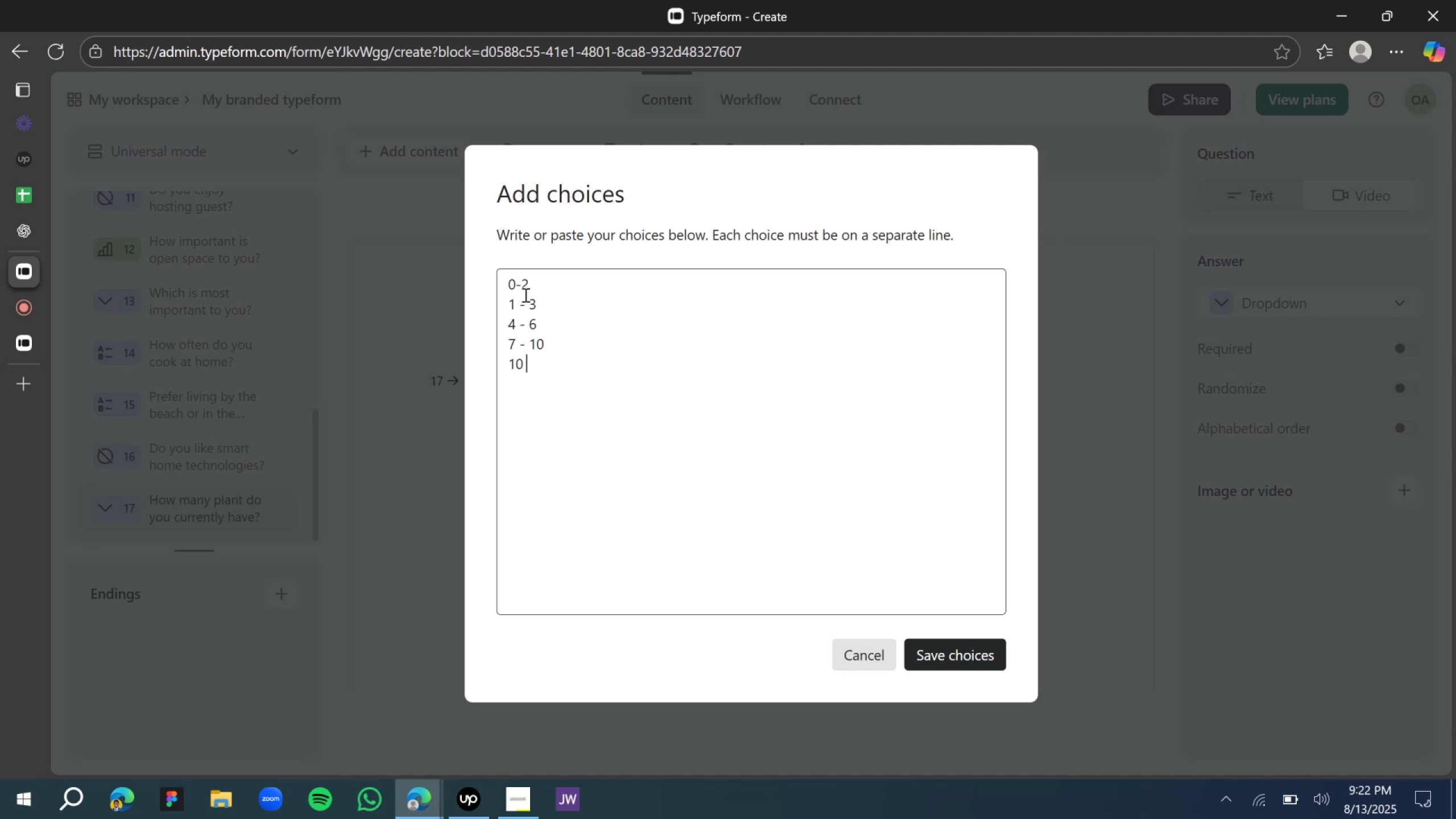 
key(Enter)
 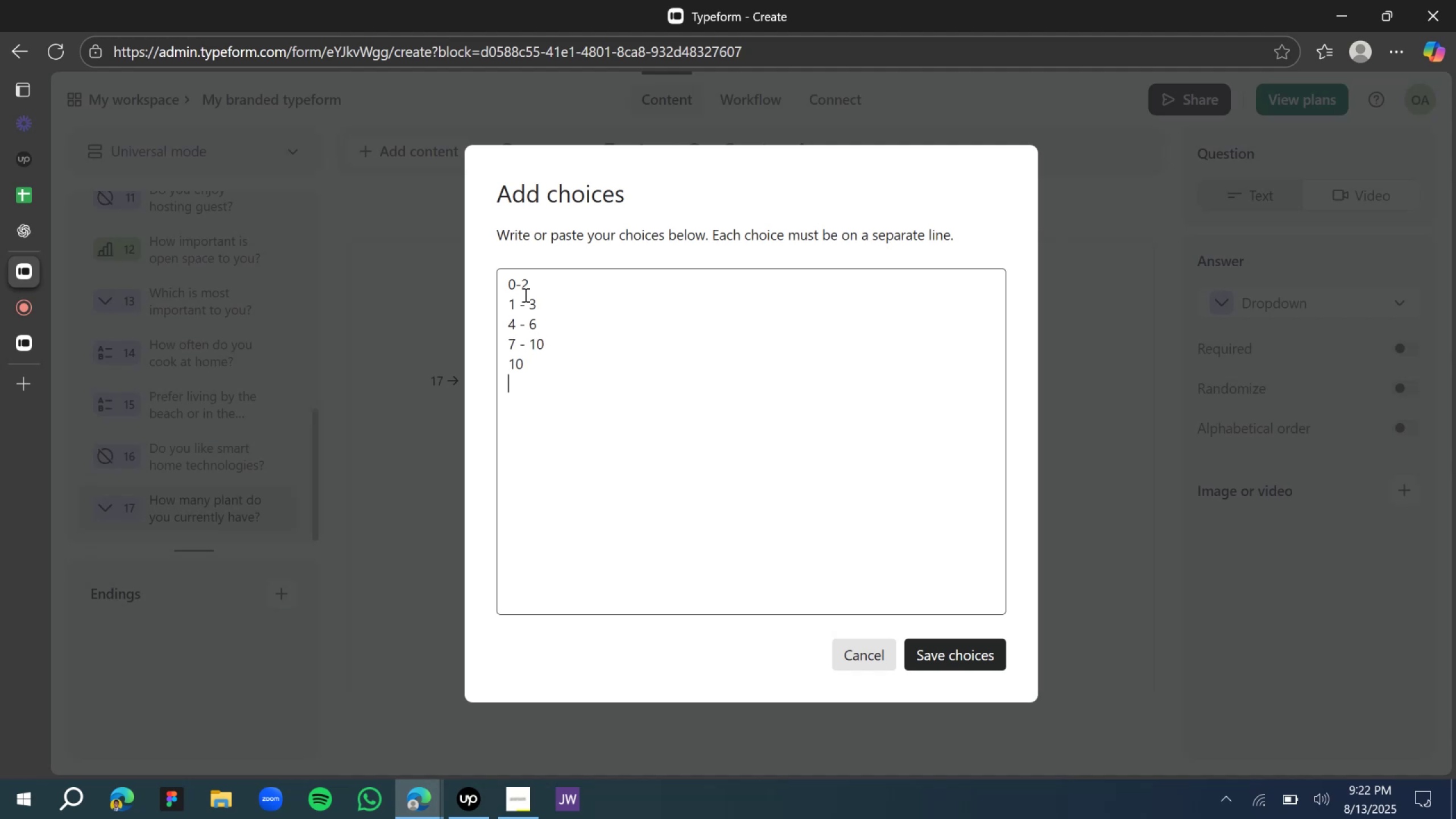 
type(1)
key(Backspace)
key(Backspace)
type(- 15)
 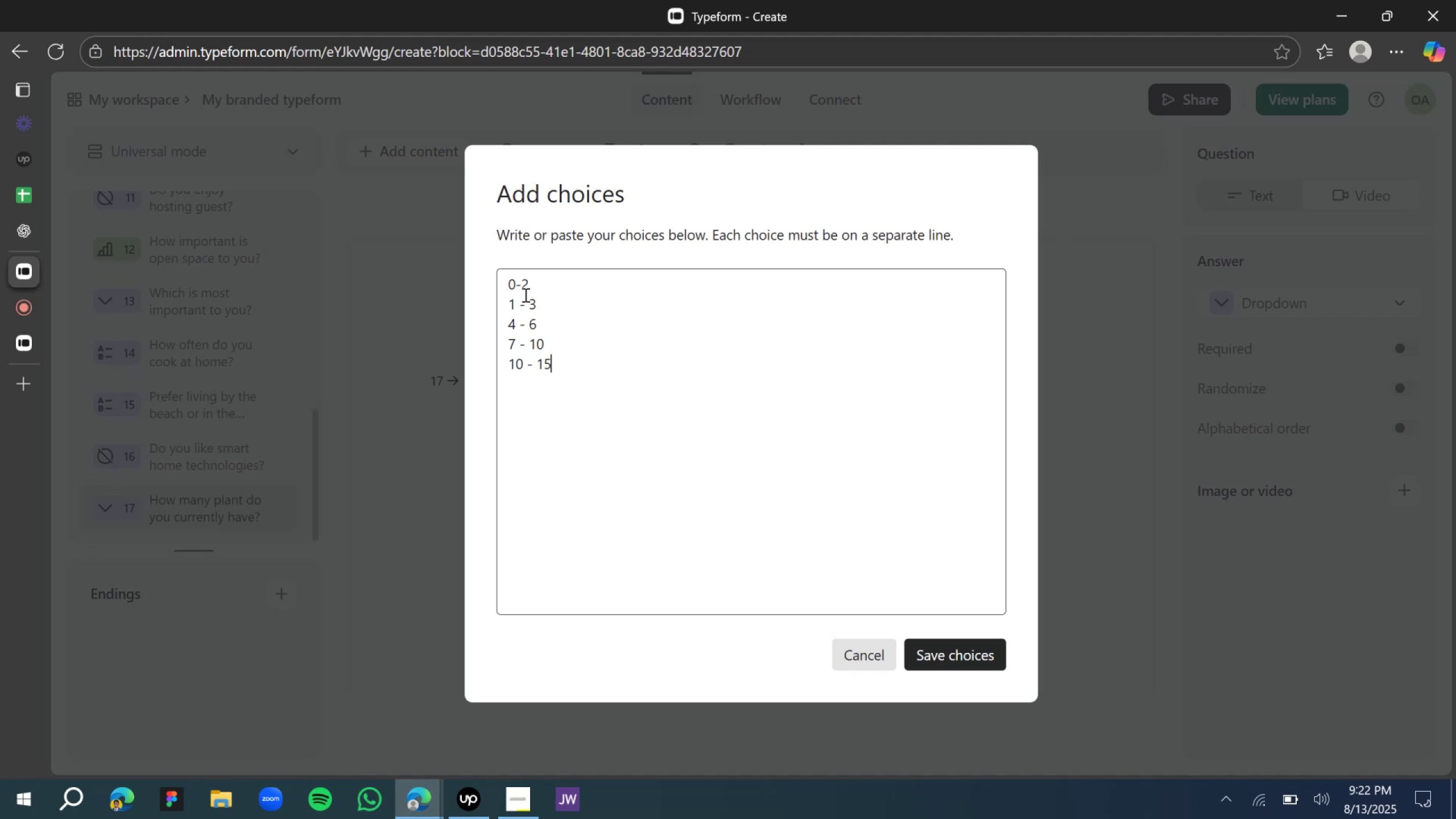 
key(Enter)
 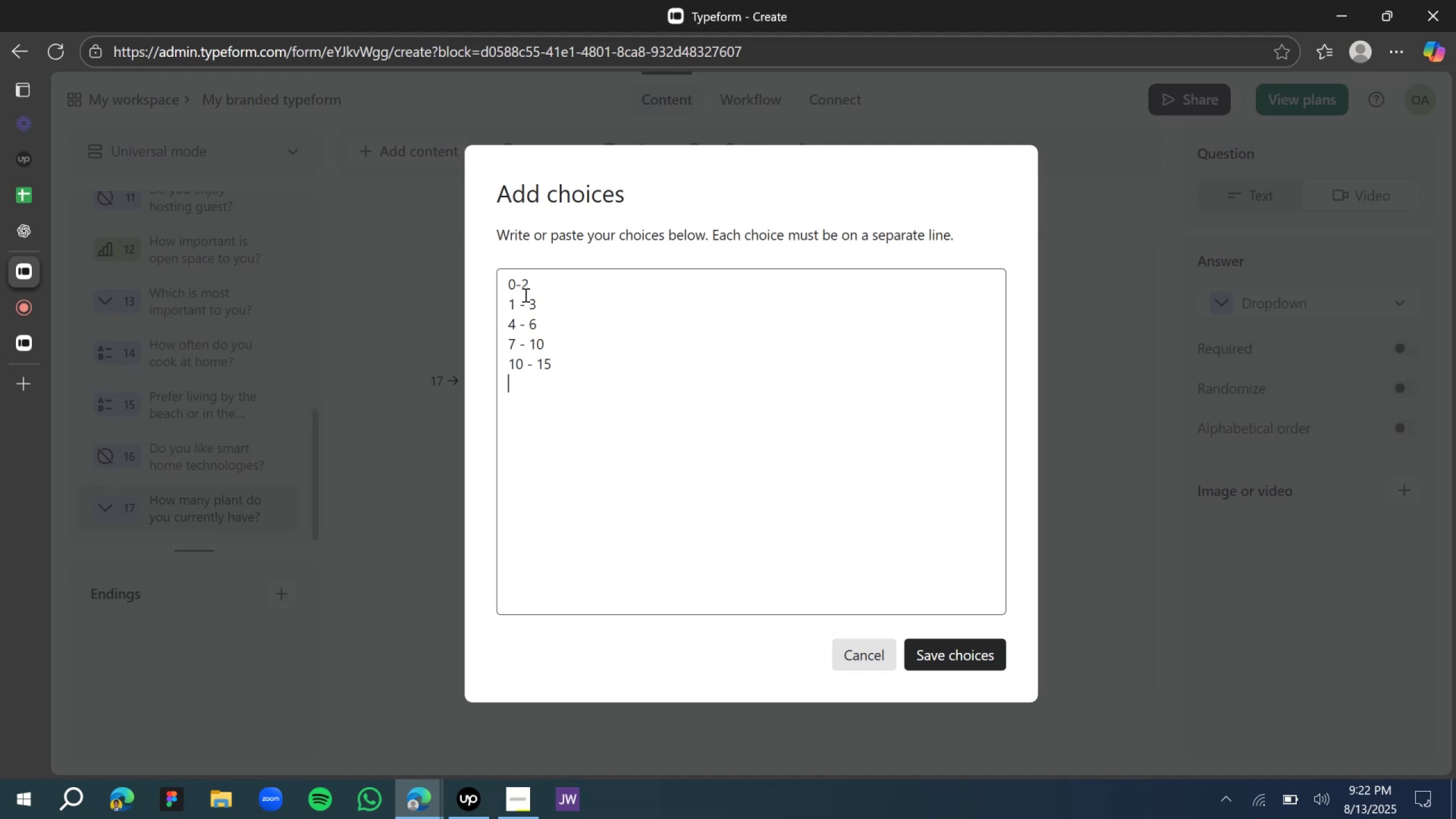 
type(15 and above)
key(Backspace)
key(Backspace)
 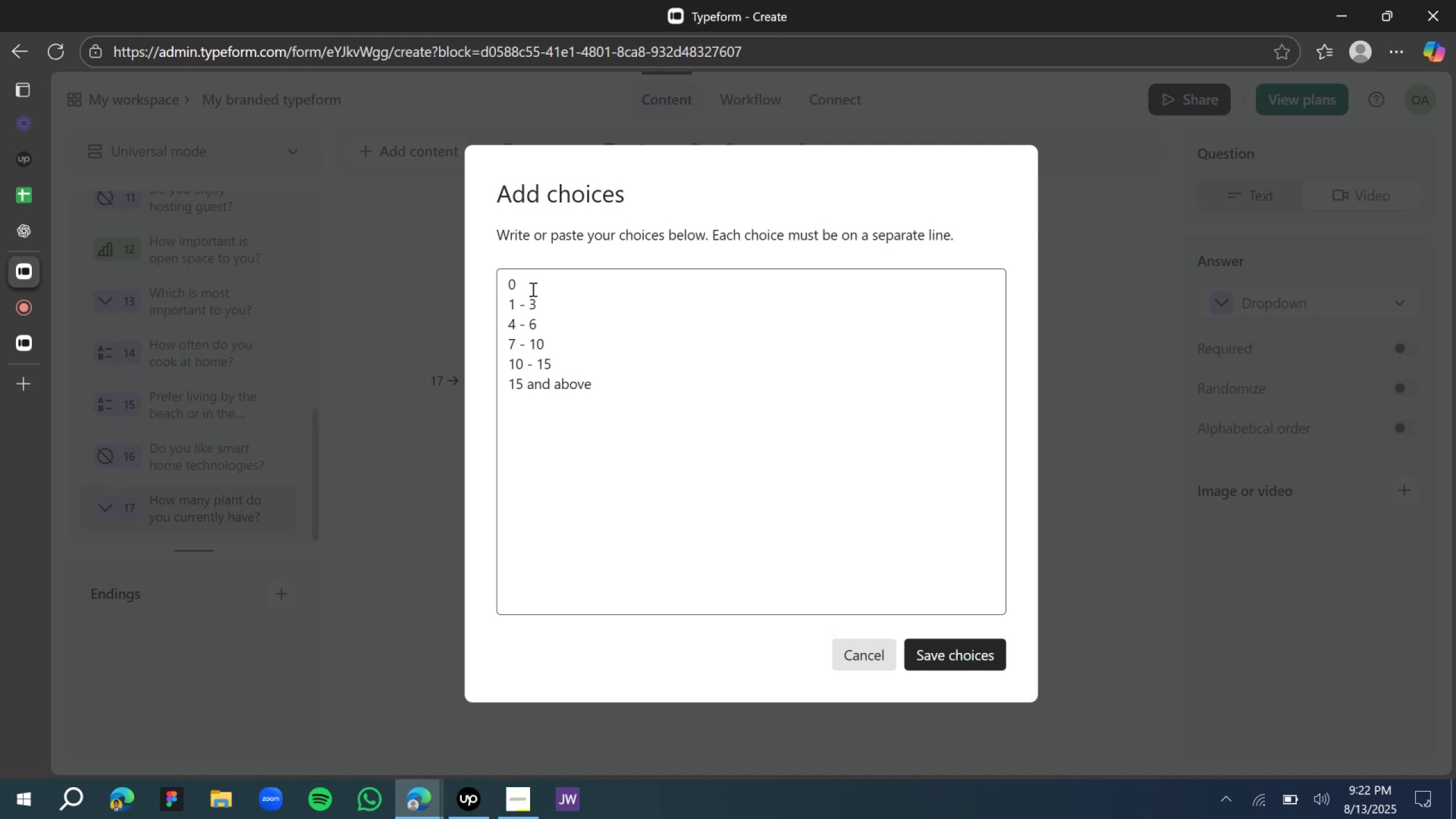 
key(Enter)
 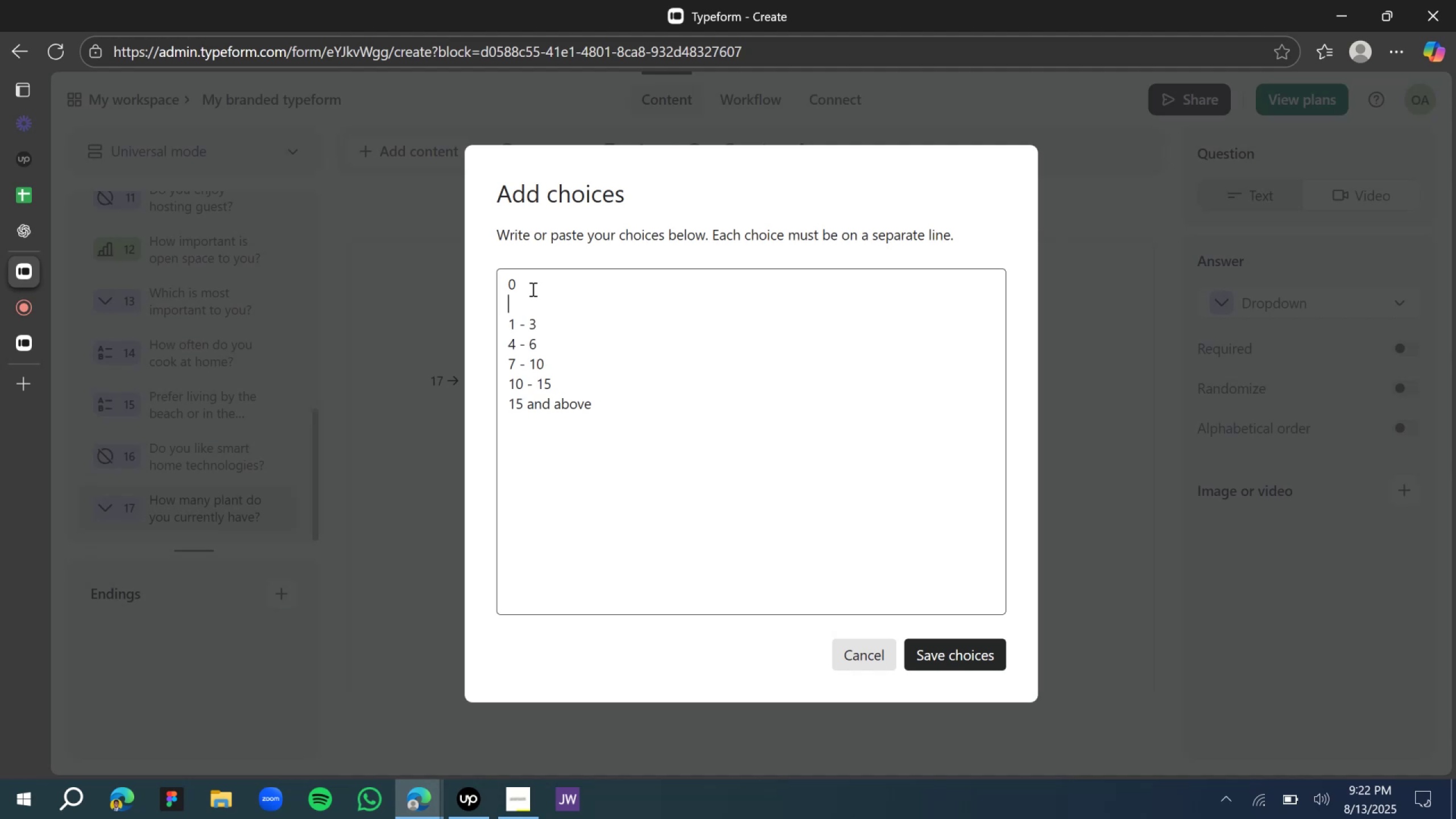 
key(Backspace)
 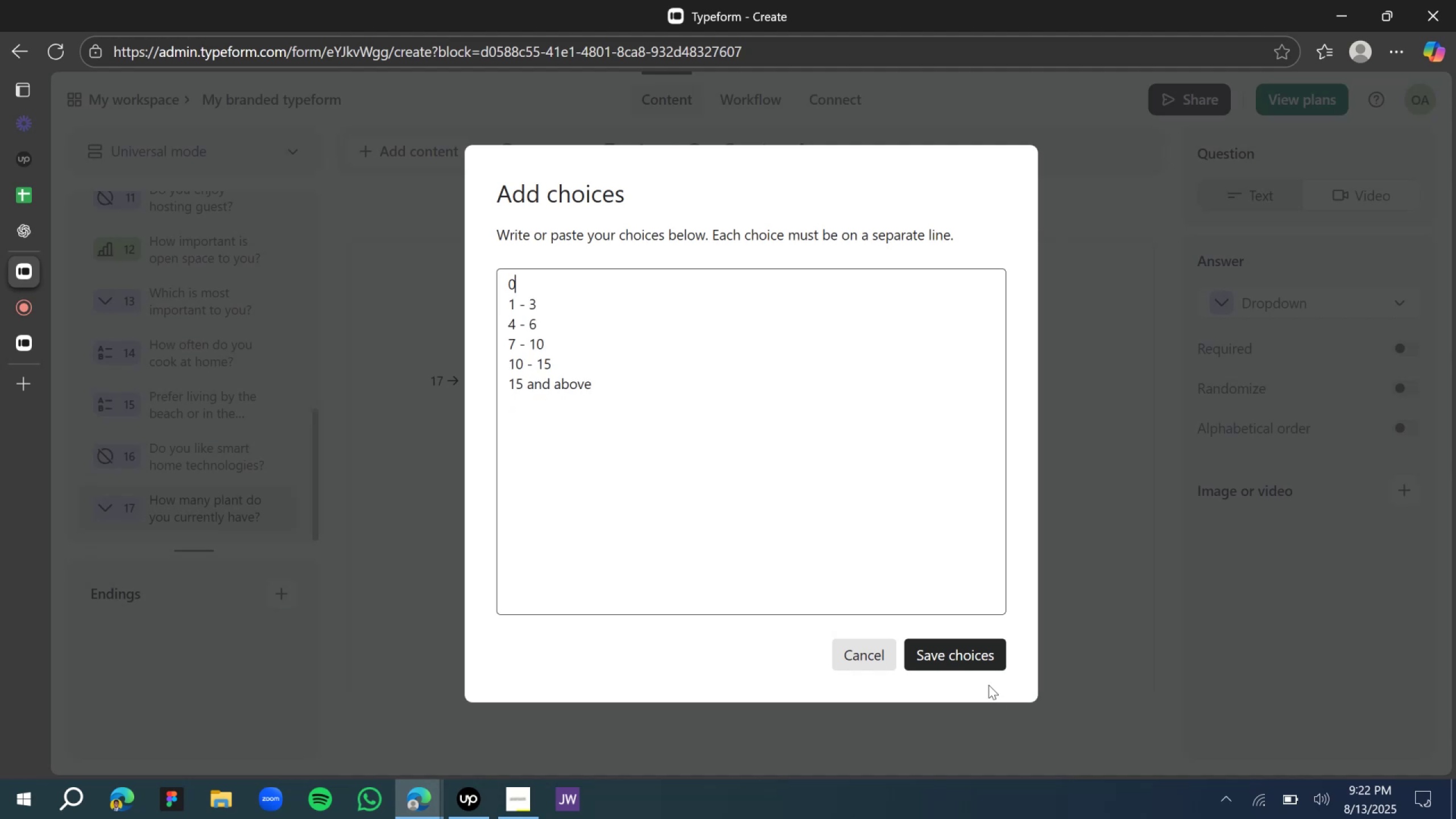 
left_click([965, 667])
 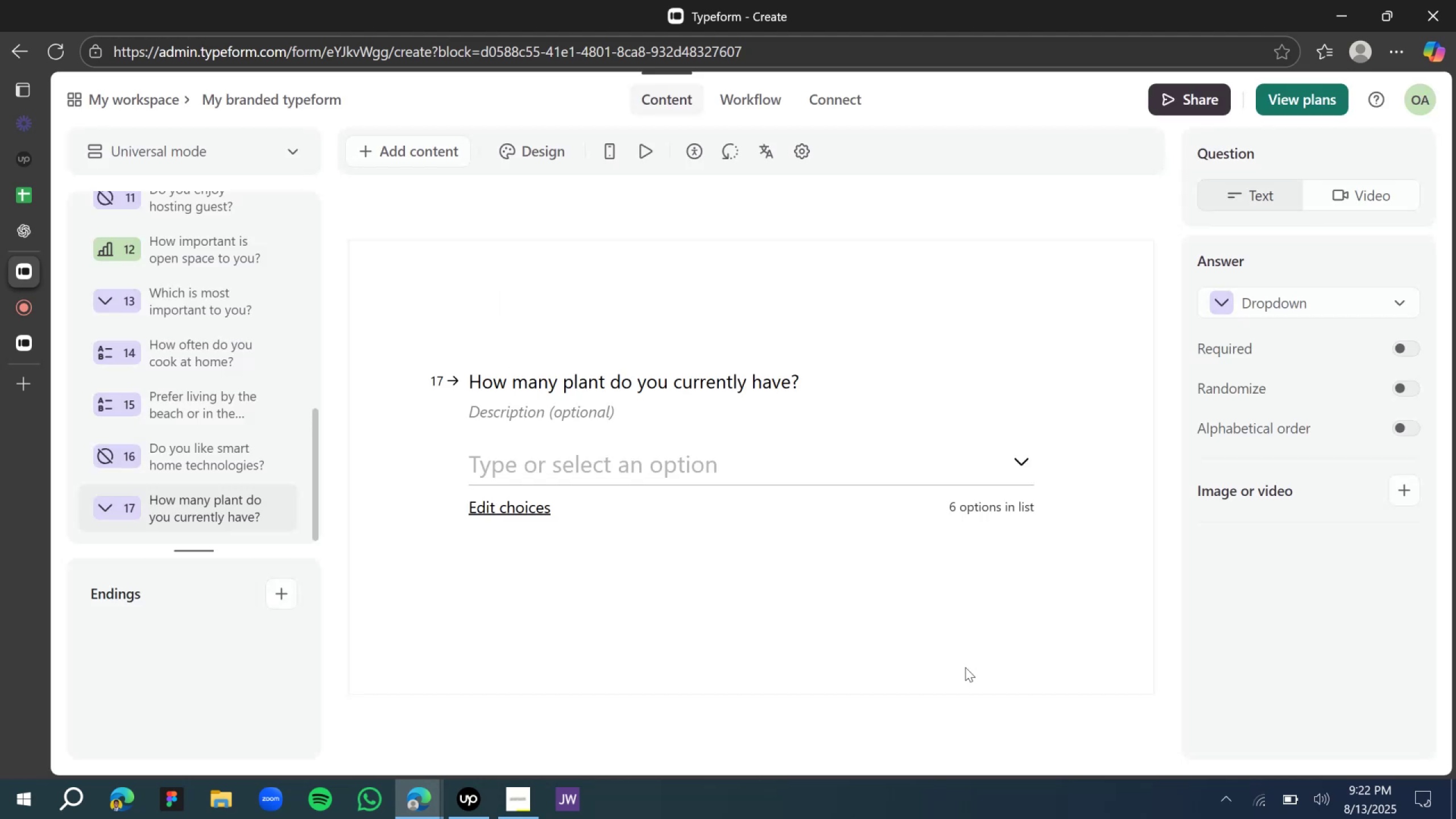 
wait(9.95)
 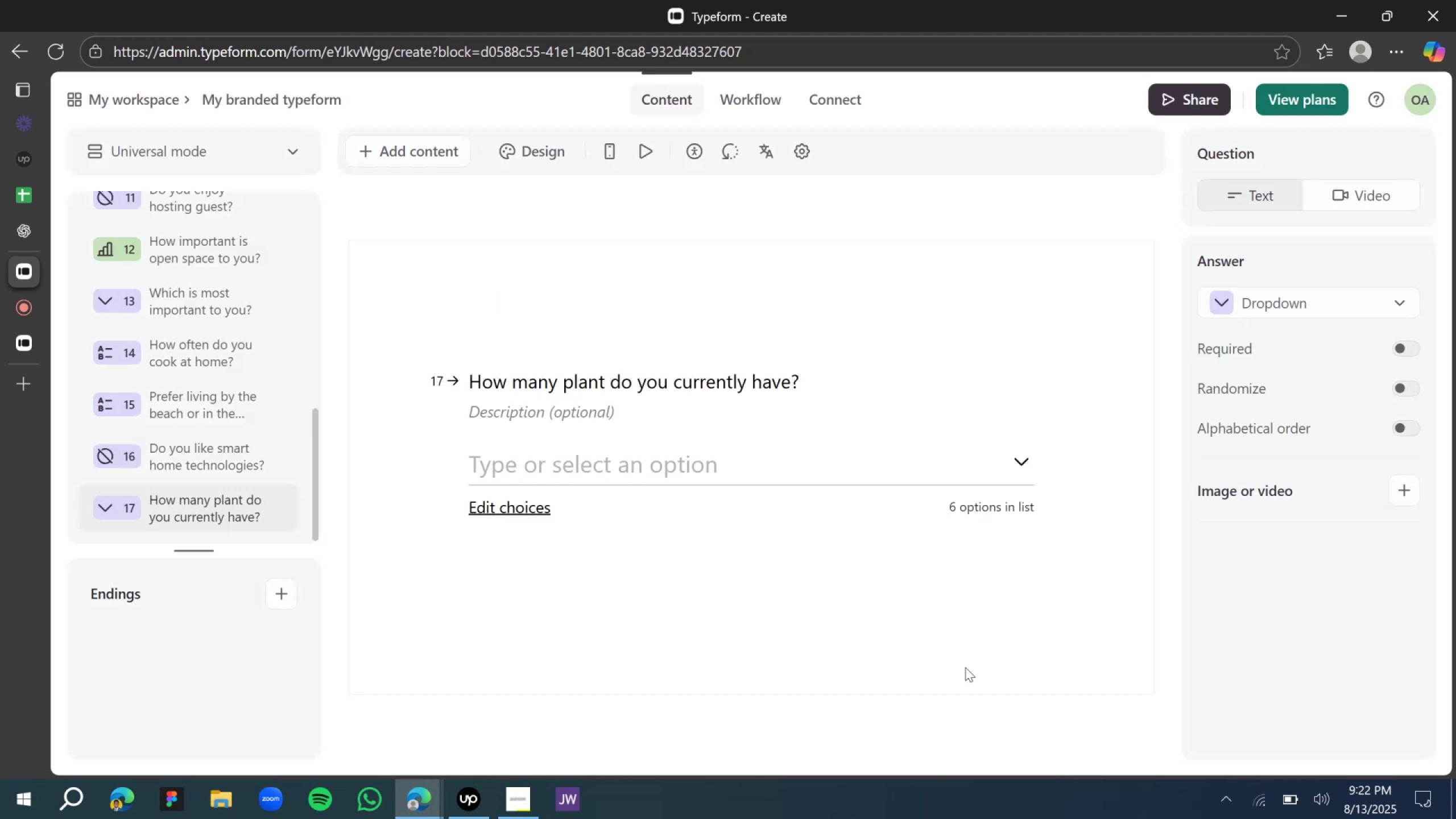 
left_click([491, 344])
 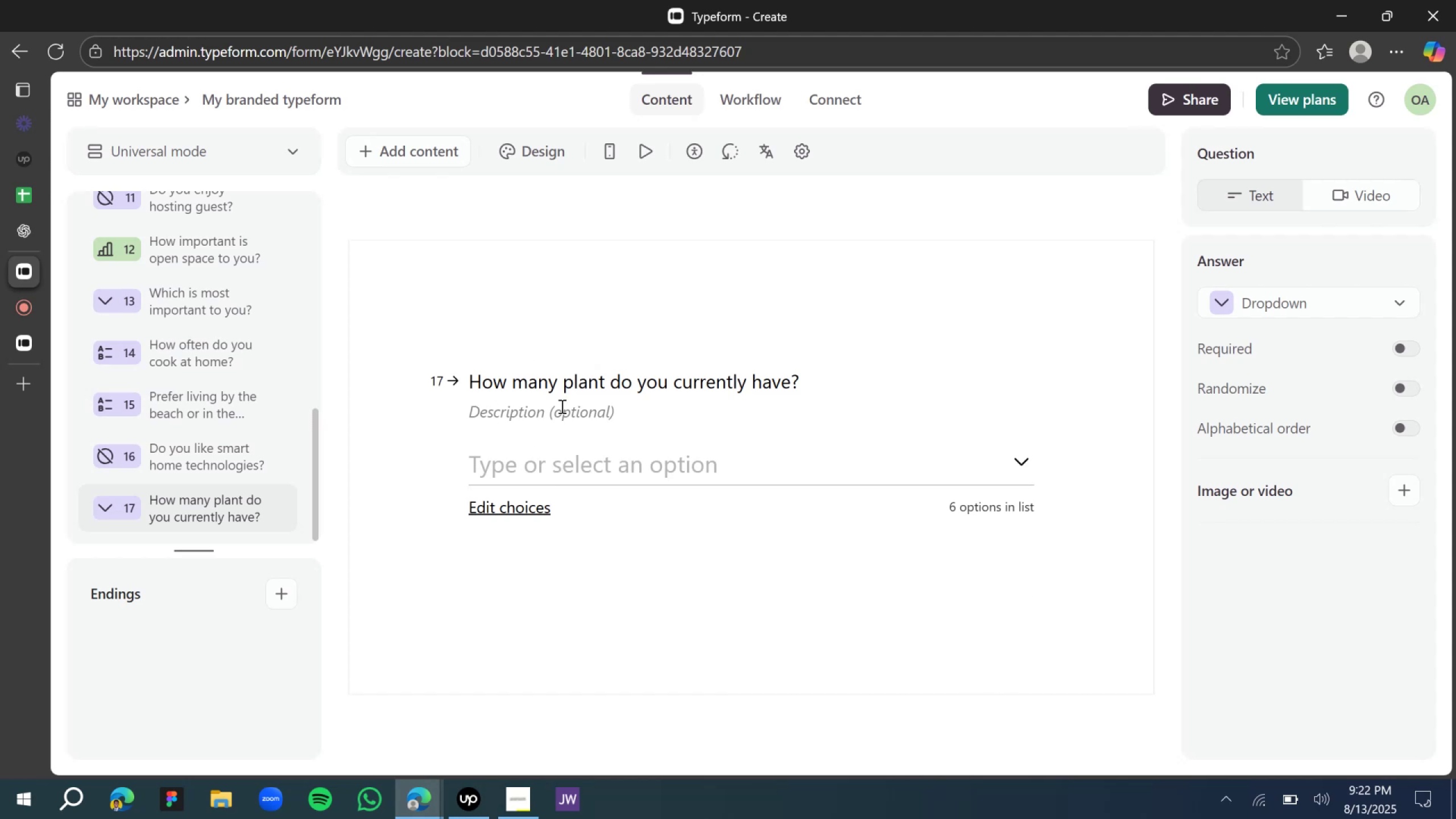 
scroll: coordinate [569, 465], scroll_direction: down, amount: 4.0
 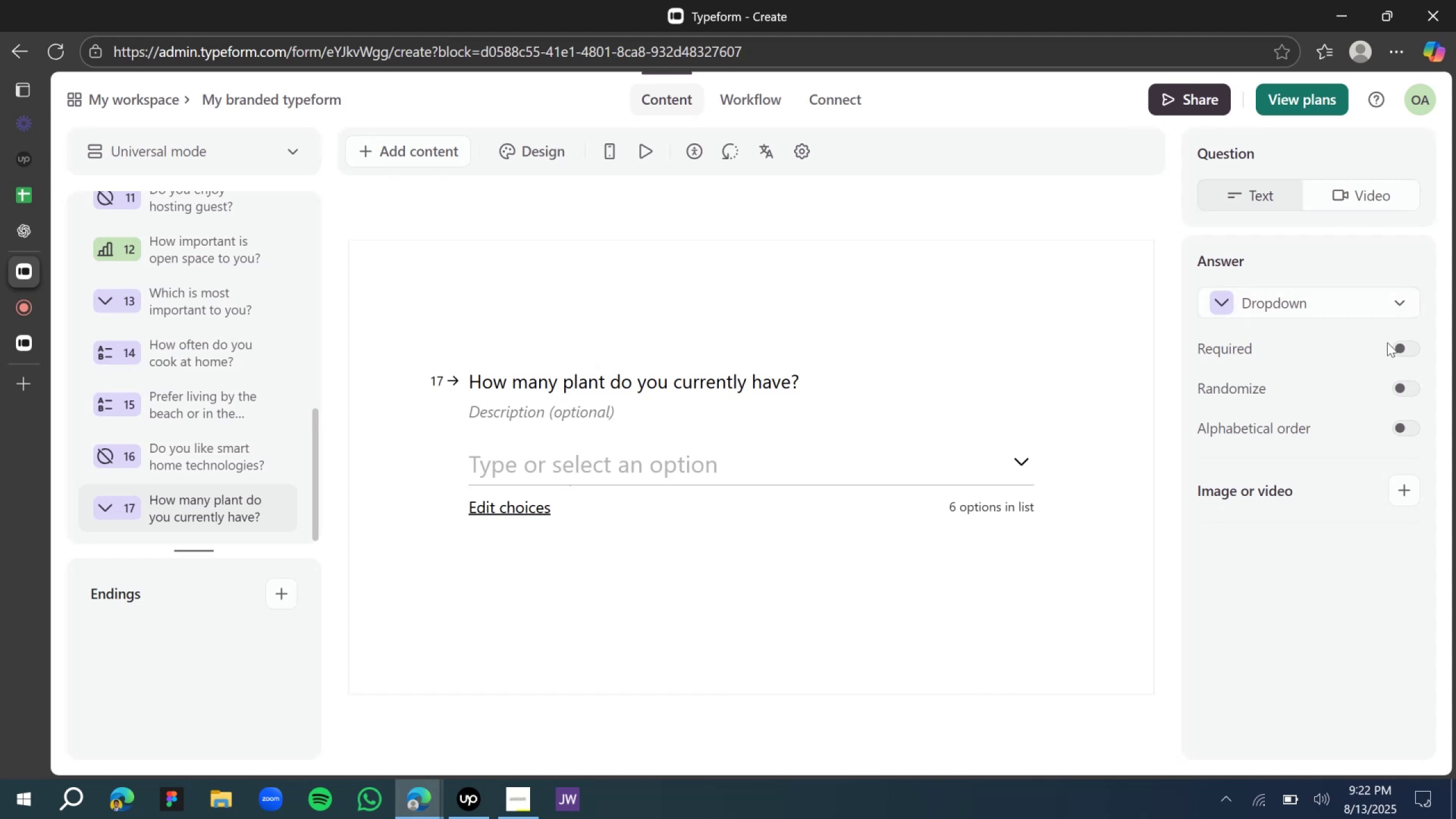 
left_click([1396, 349])
 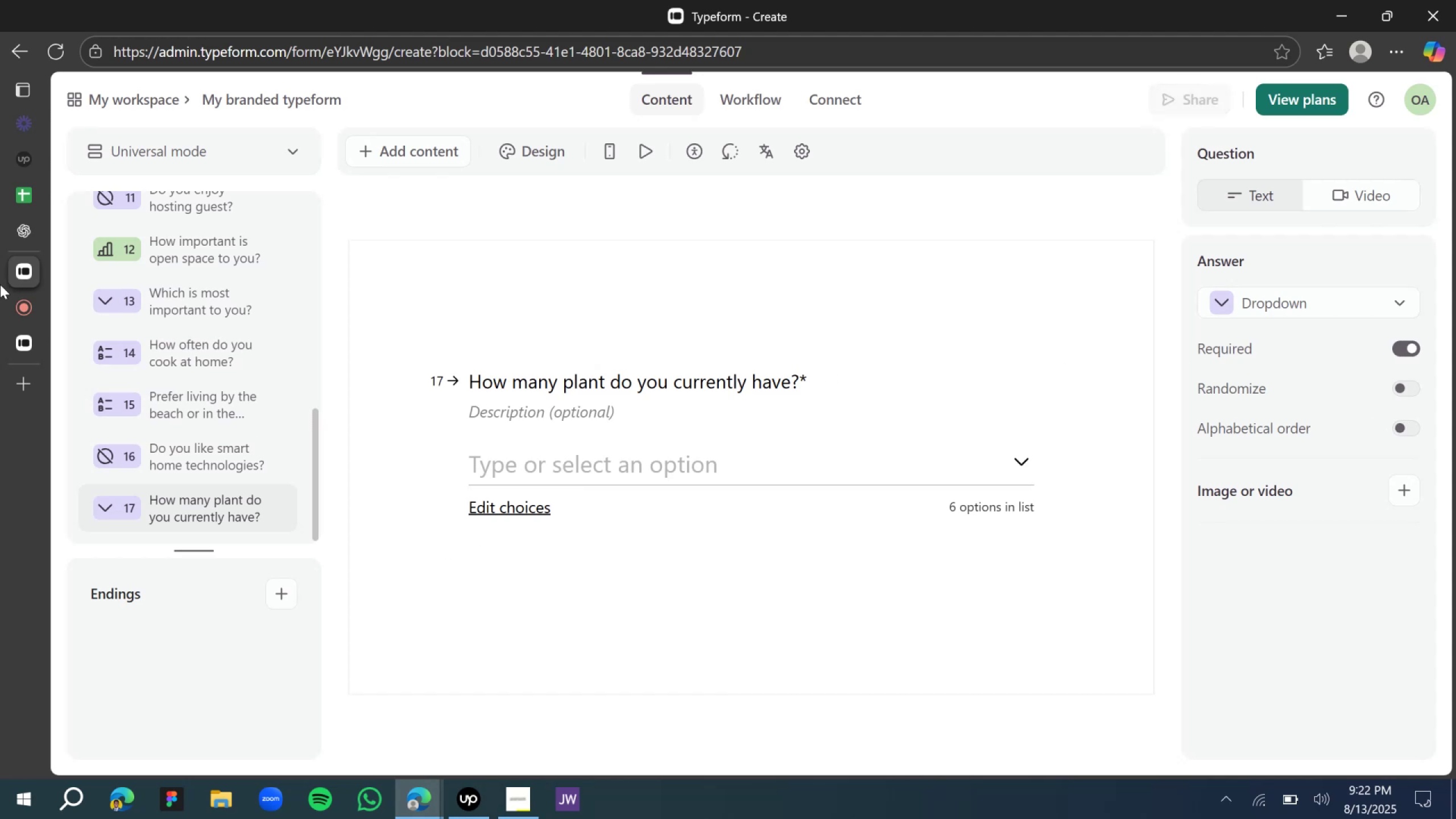 
wait(5.6)
 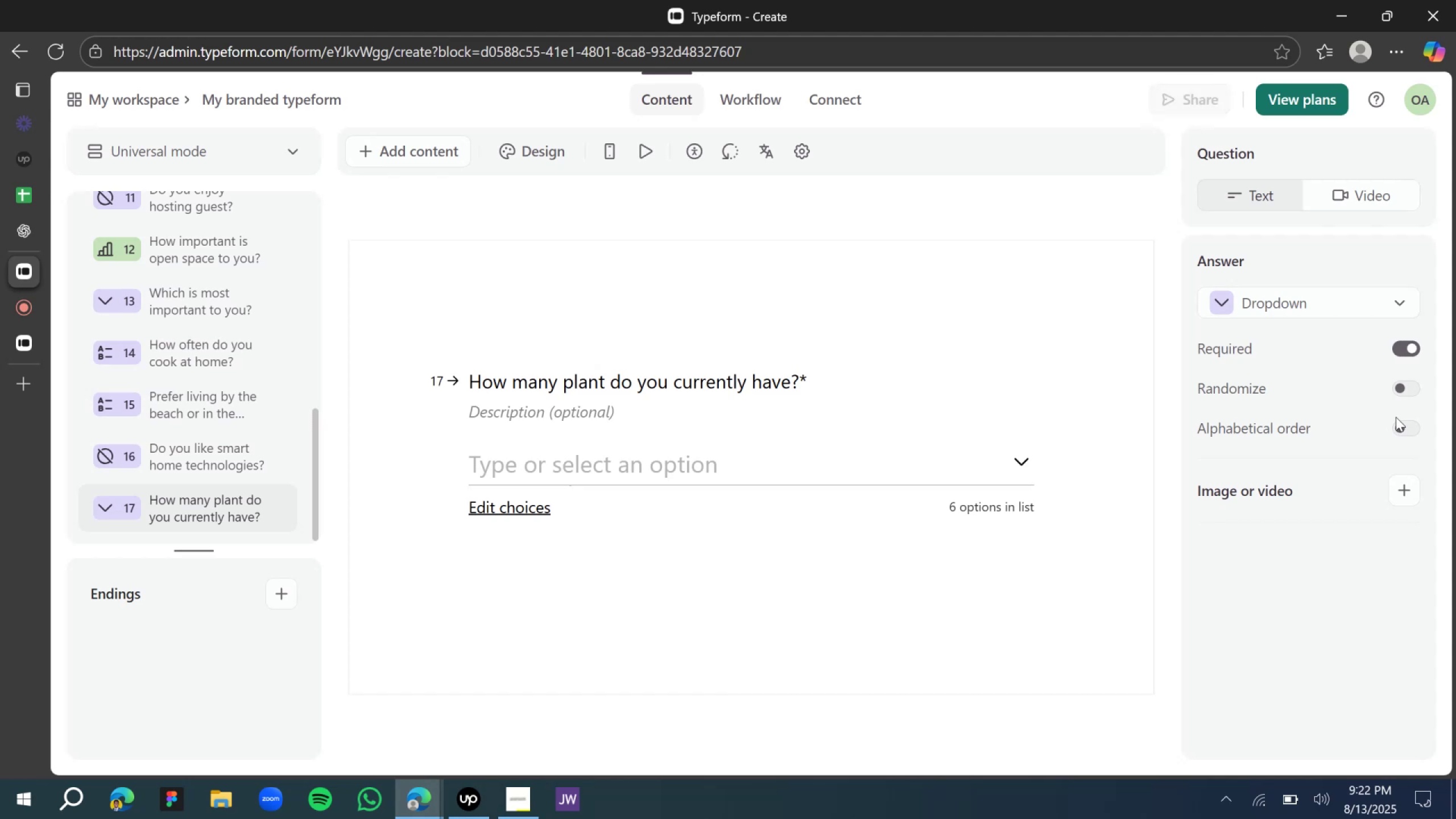 
left_click([85, 231])
 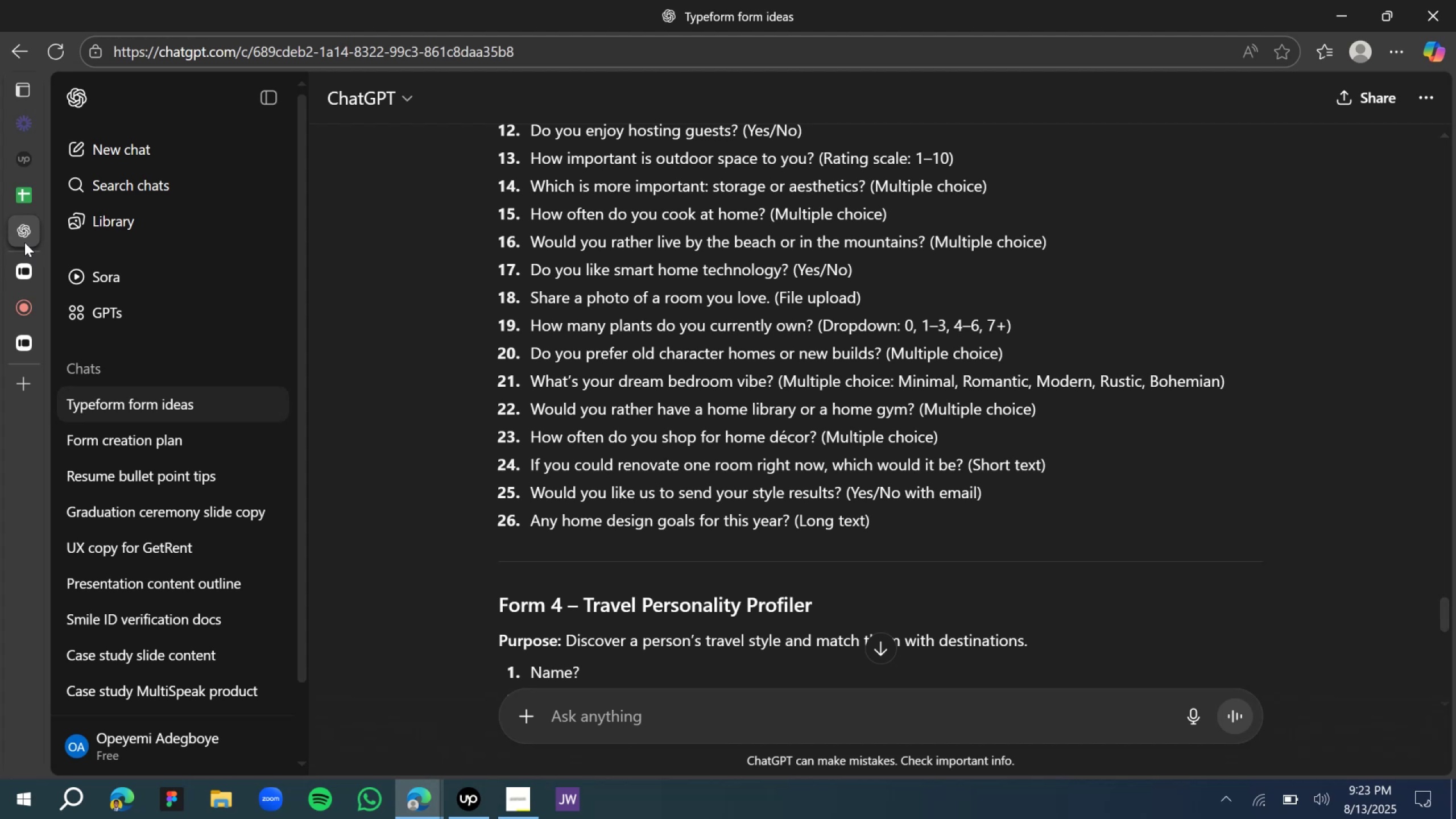 
wait(6.66)
 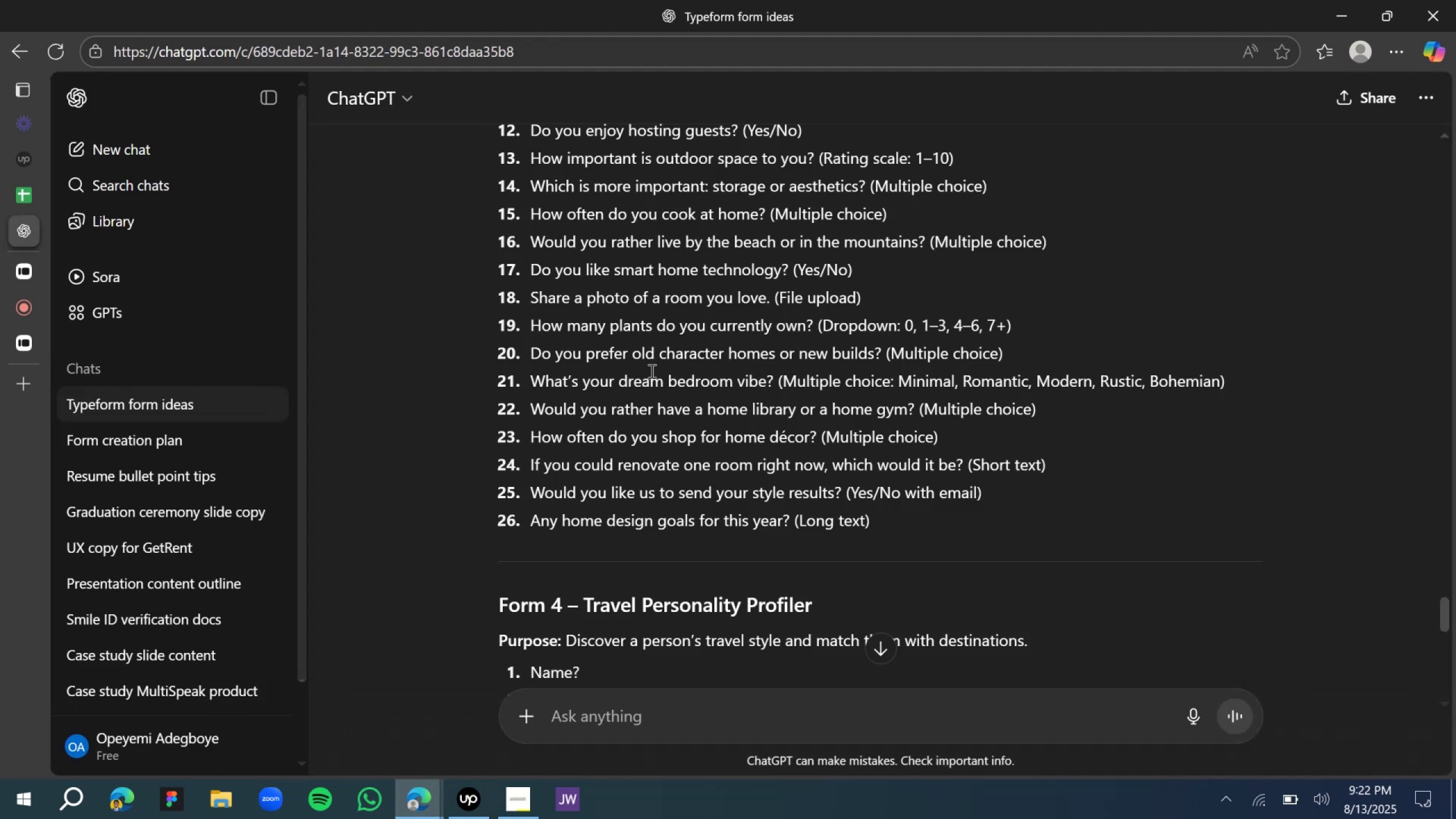 
left_click([100, 265])
 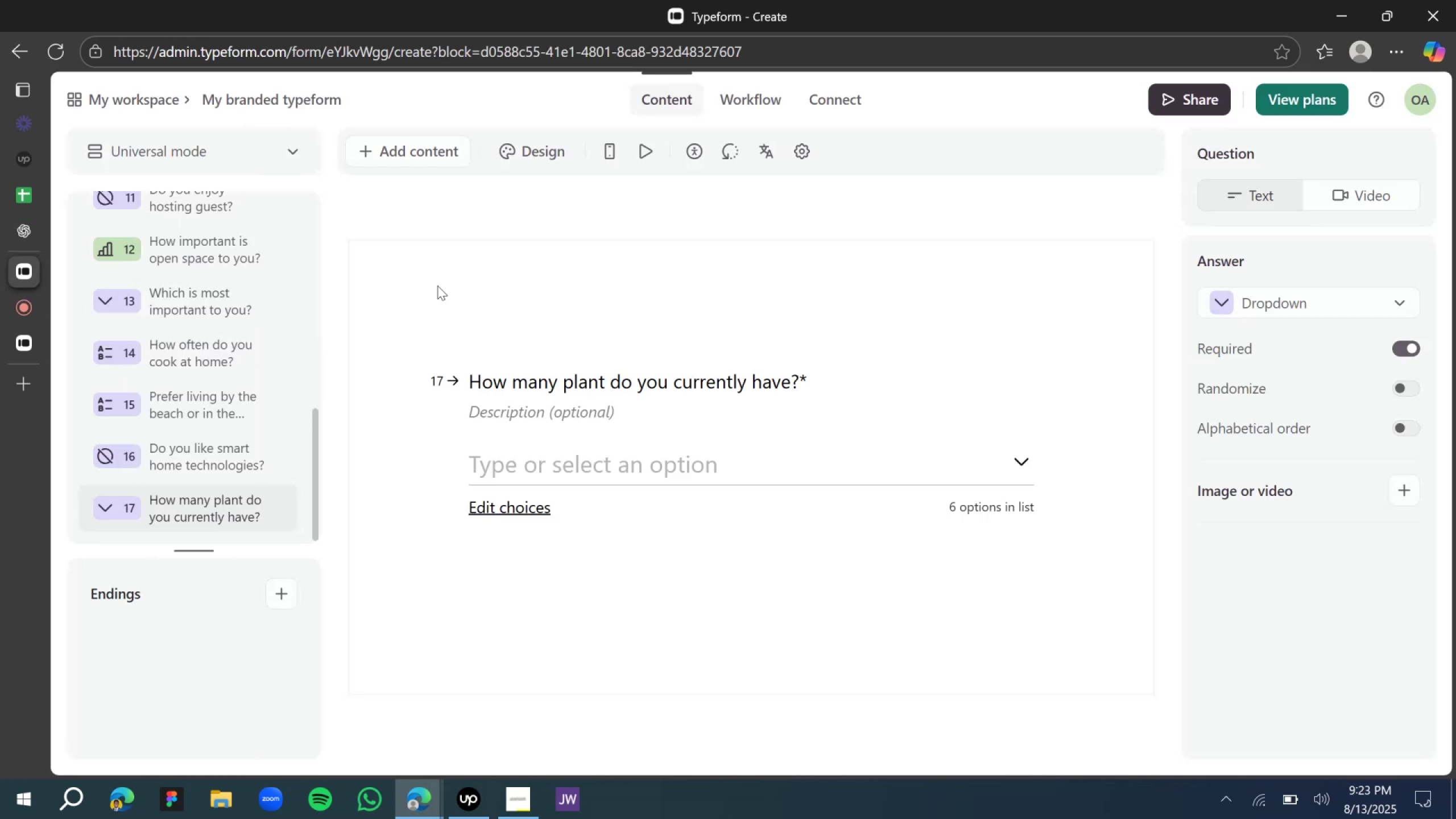 
left_click([429, 154])
 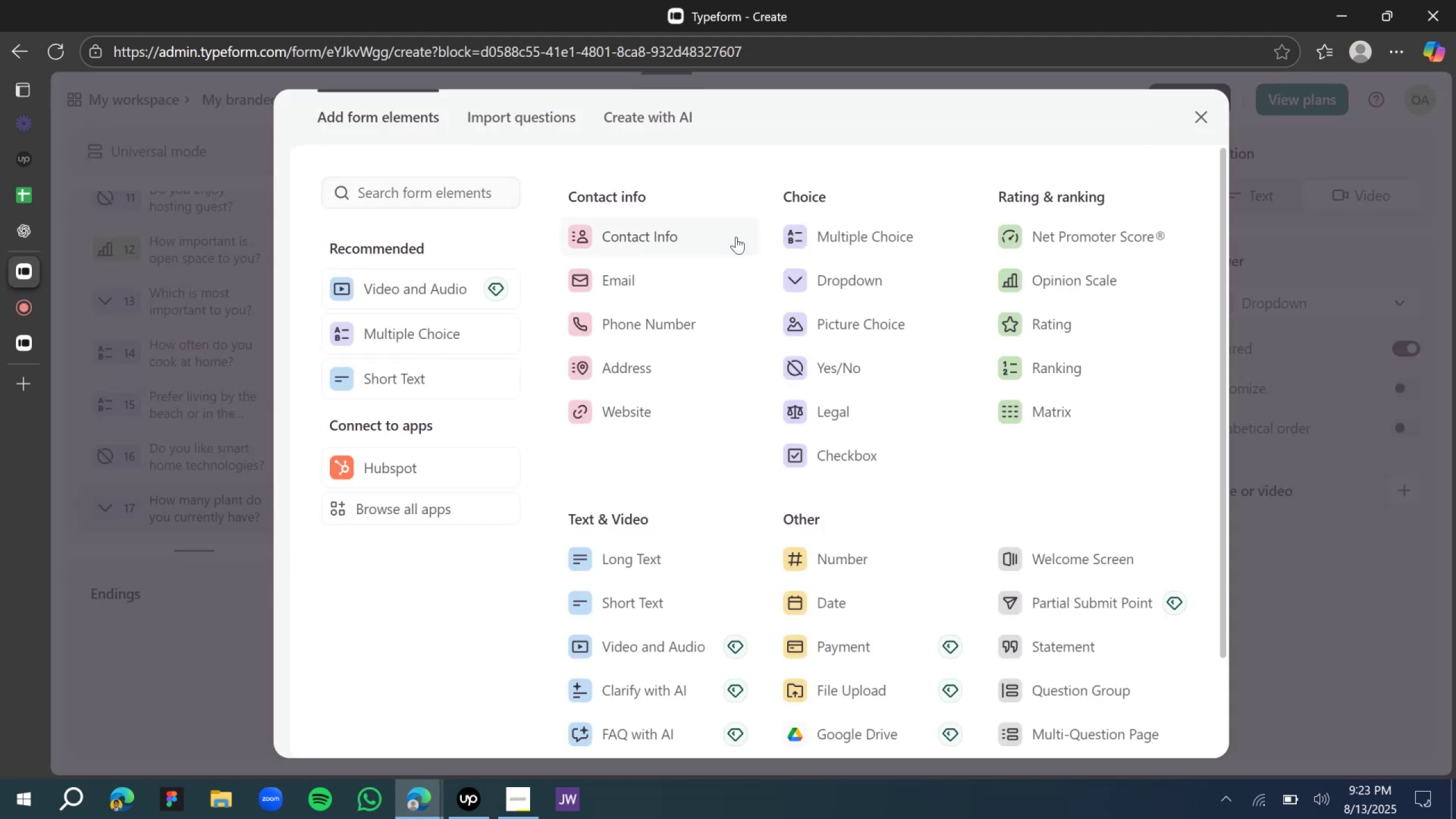 
left_click([842, 231])
 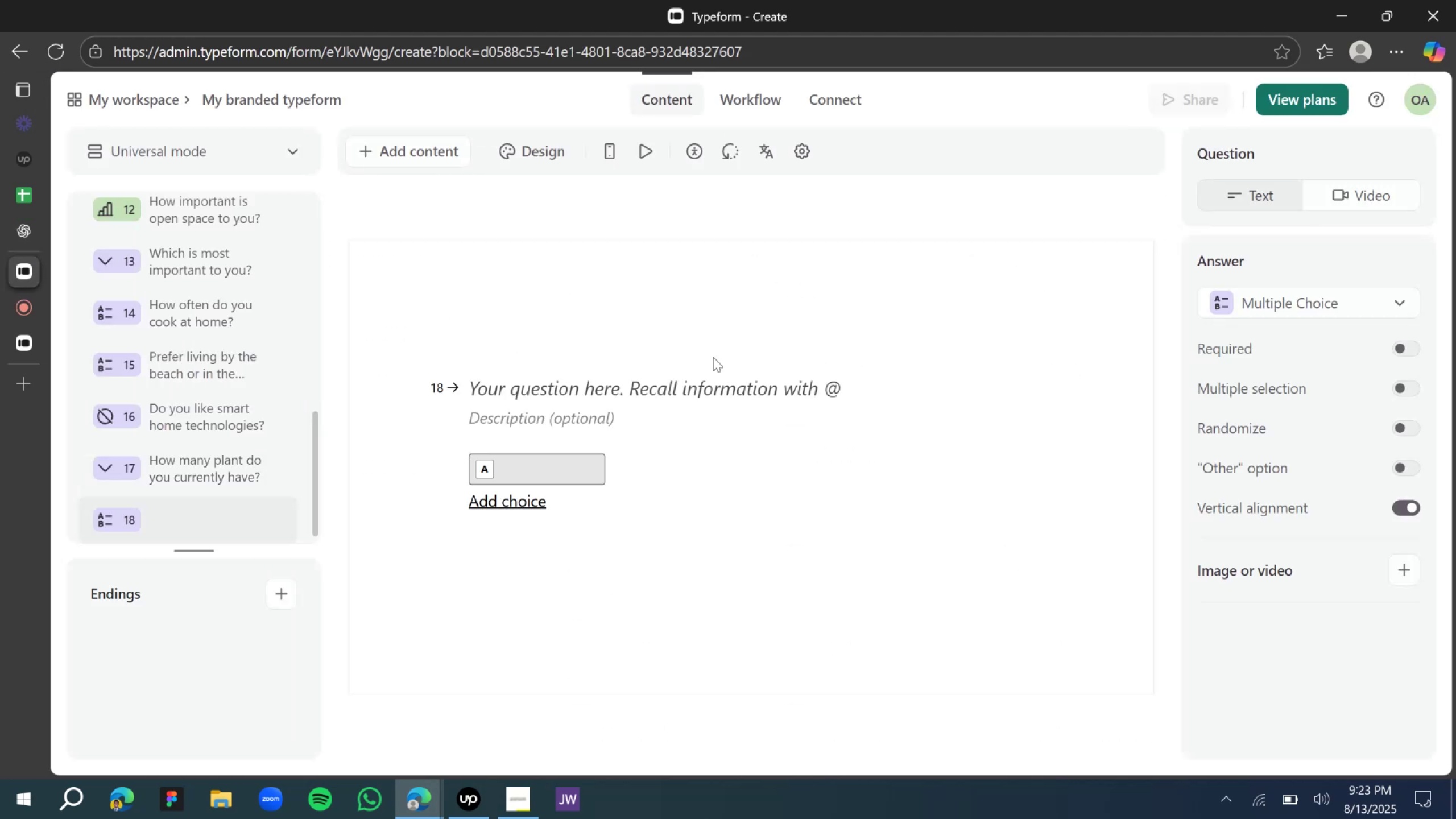 
left_click([689, 384])
 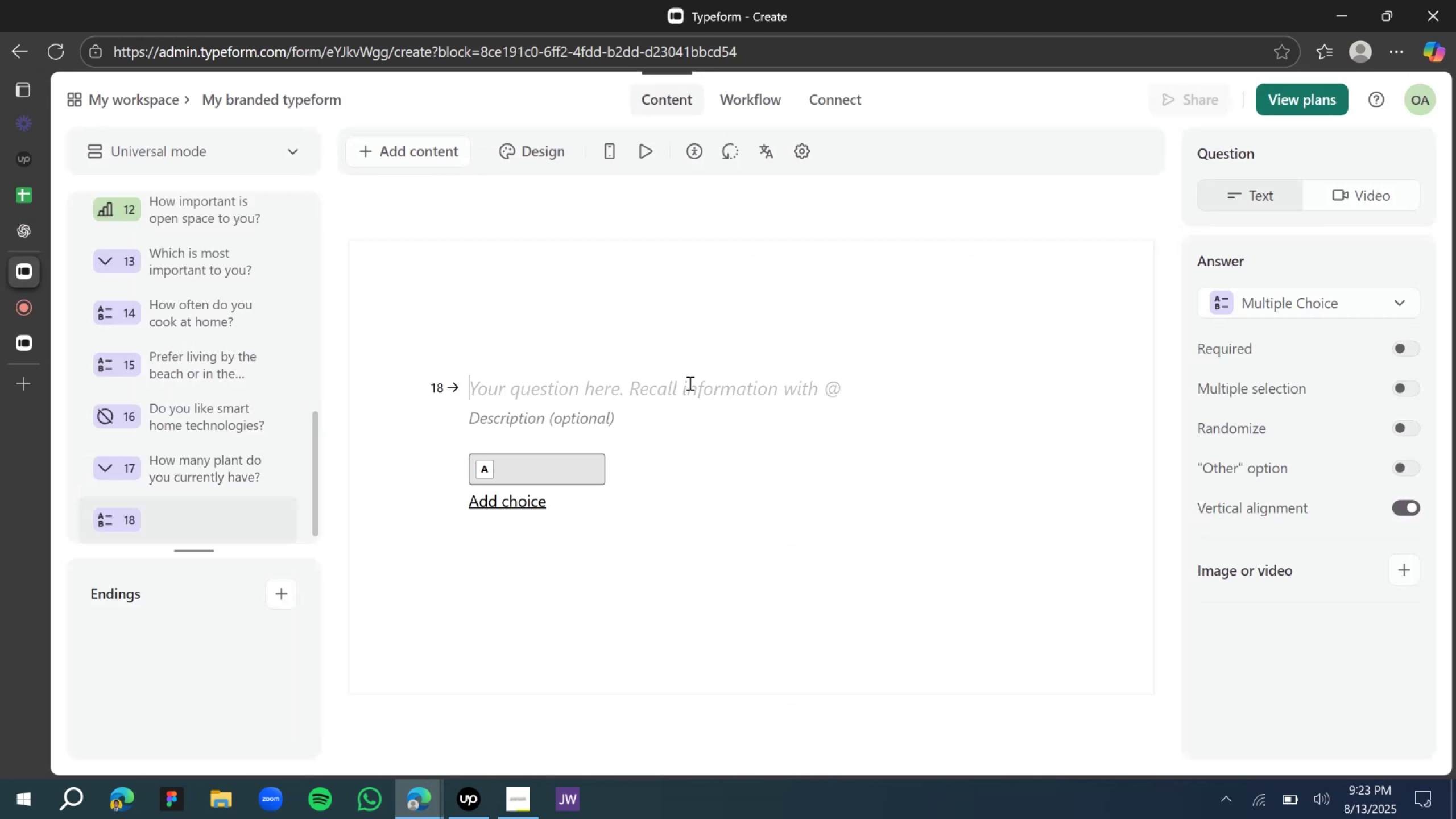 
type(DO )
key(Backspace)
key(Backspace)
type(o you prefere)
key(Backspace)
type( old cahracter homes or new buld)
key(Backspace)
key(Backspace)
type(ild?)
 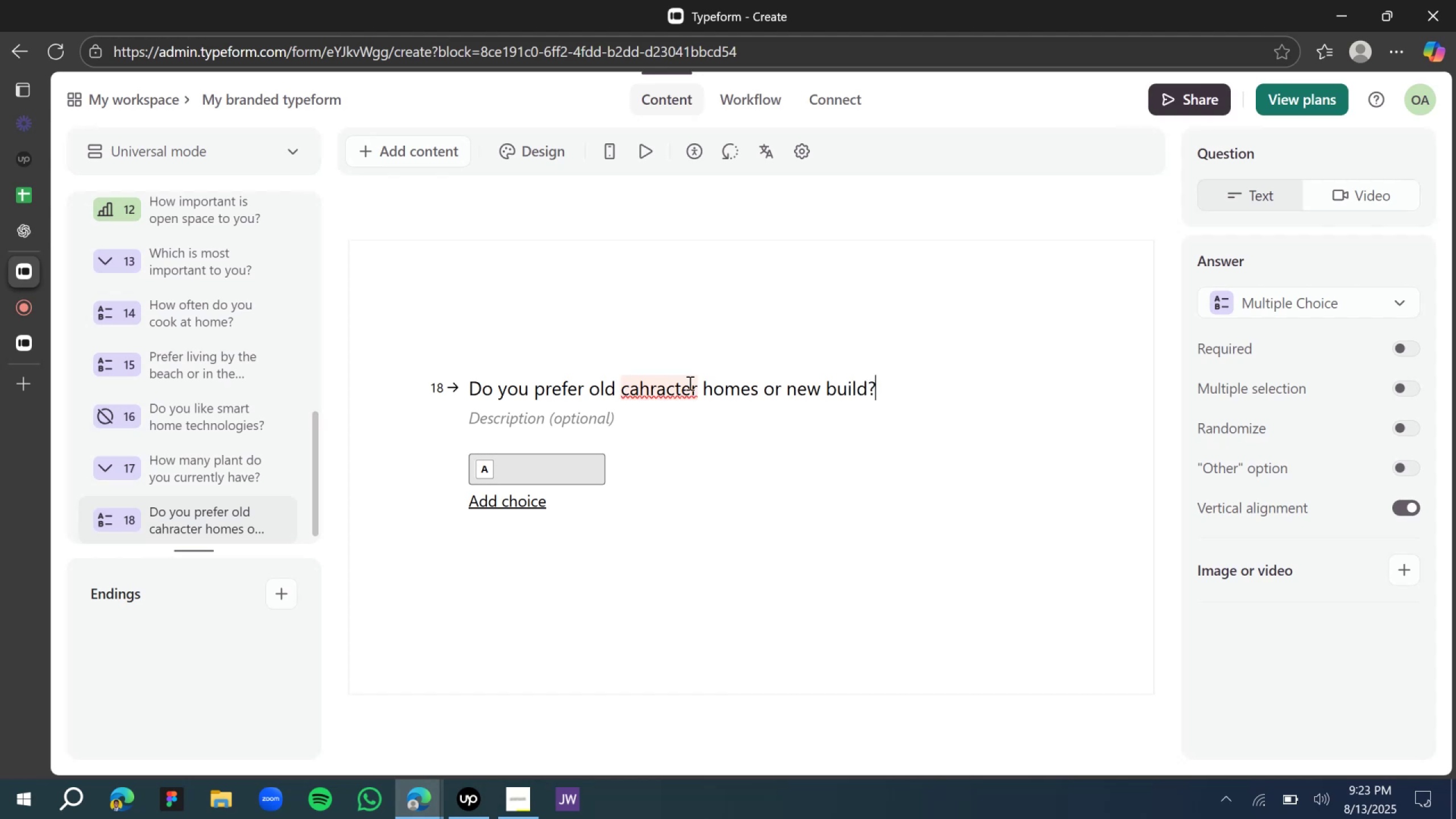 
wait(10.43)
 